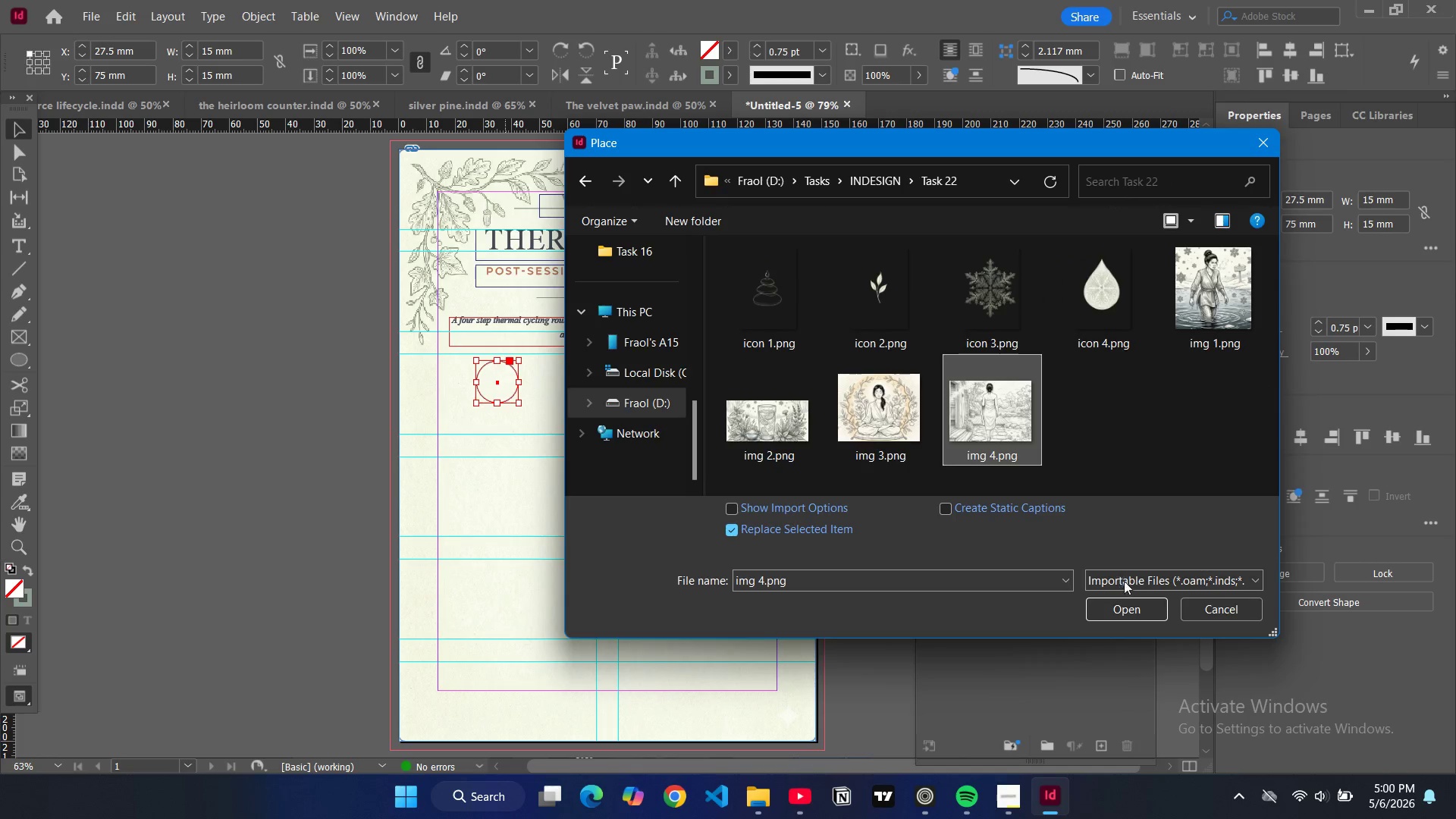 
left_click([1116, 607])
 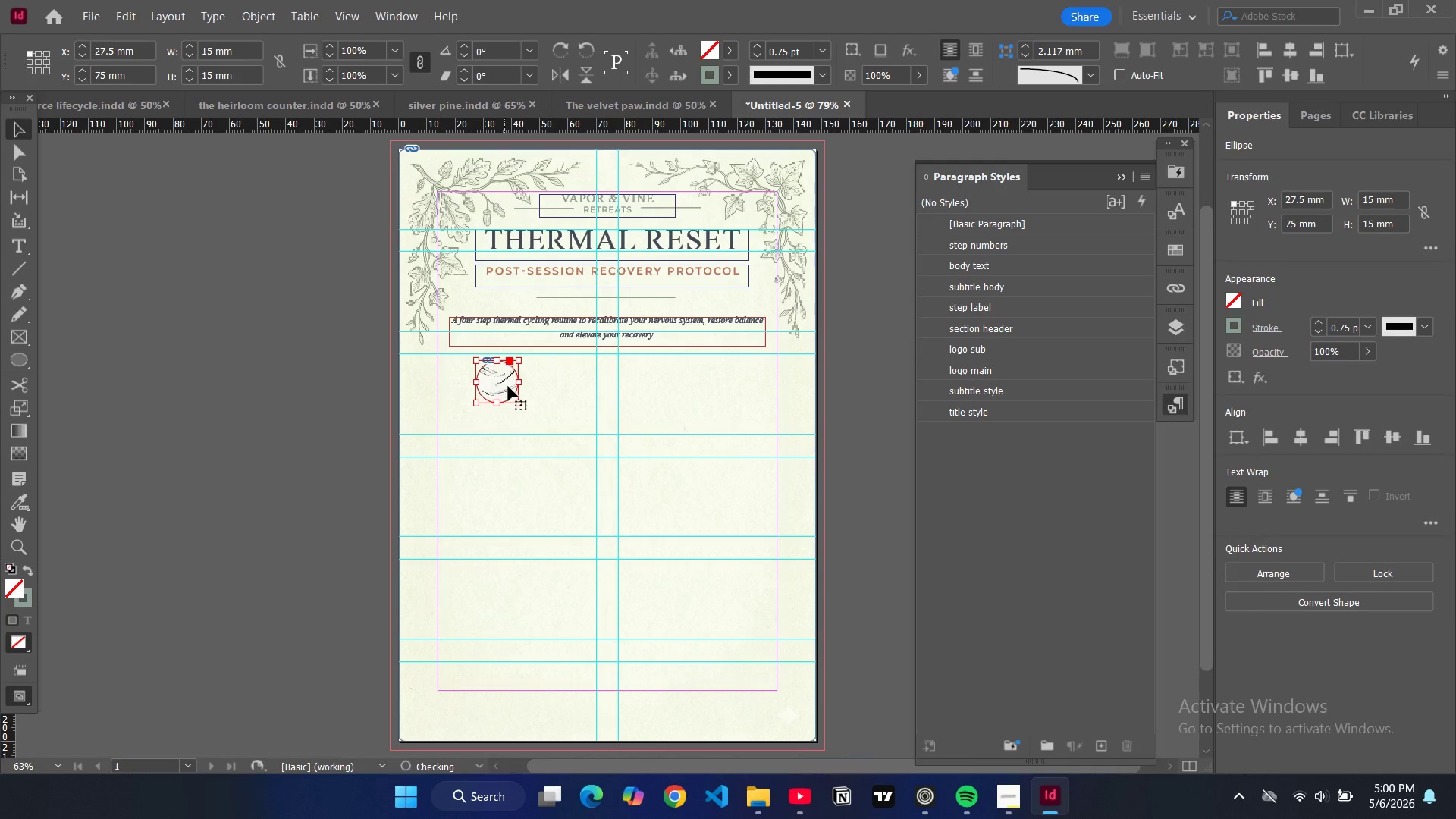 
key(Alt+Control+Shift+C)
 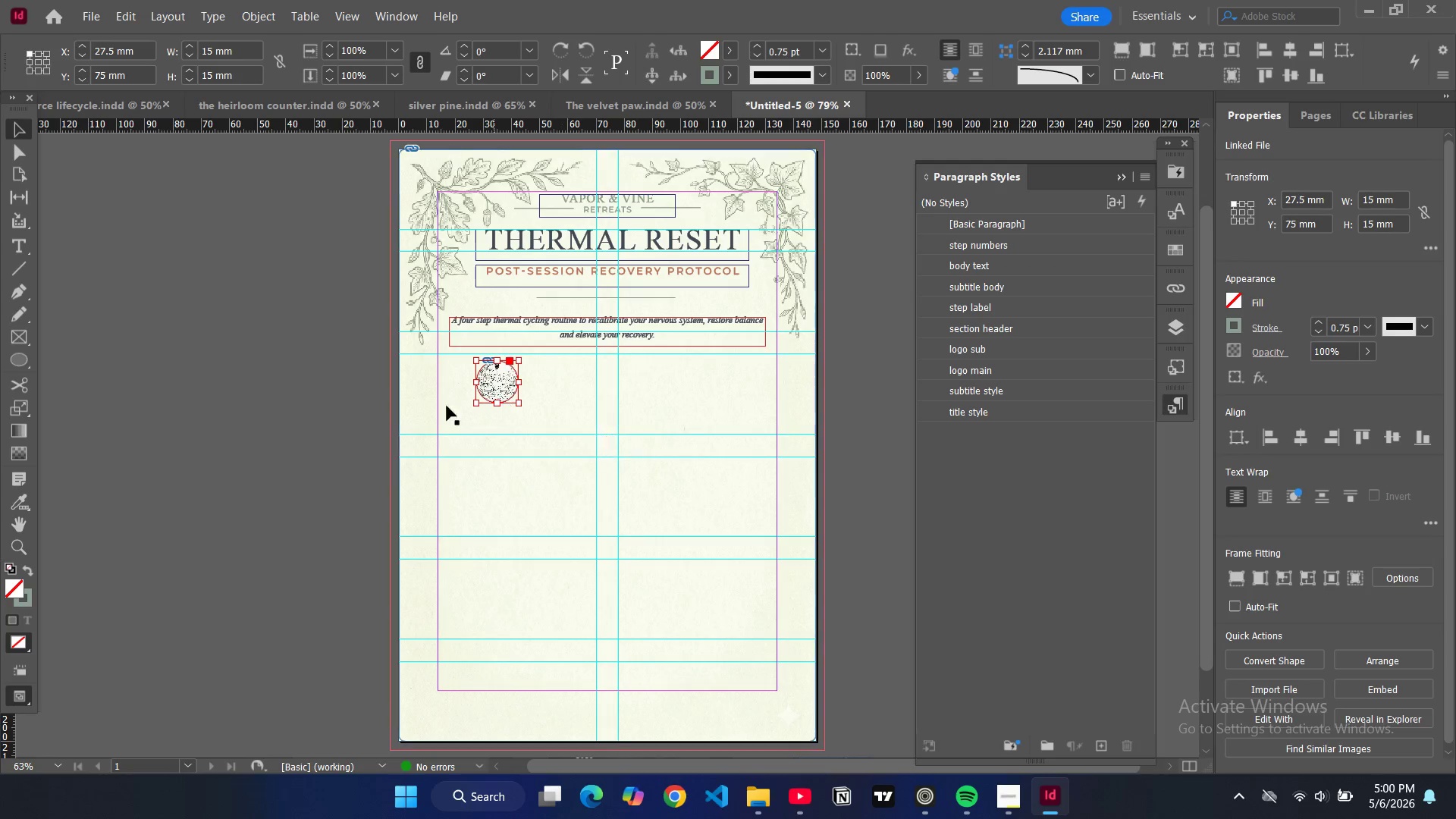 
left_click([366, 391])
 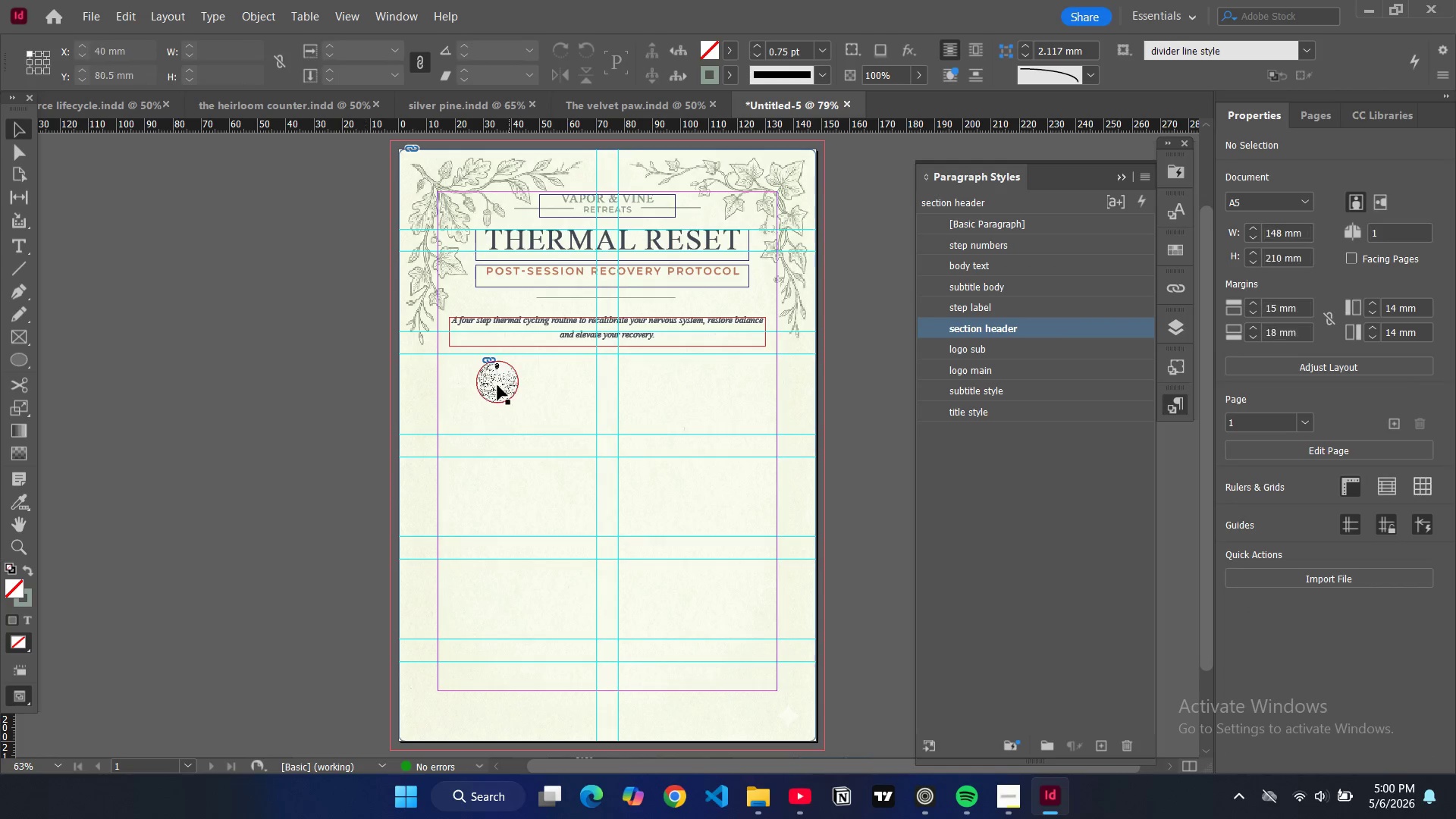 
left_click([497, 386])
 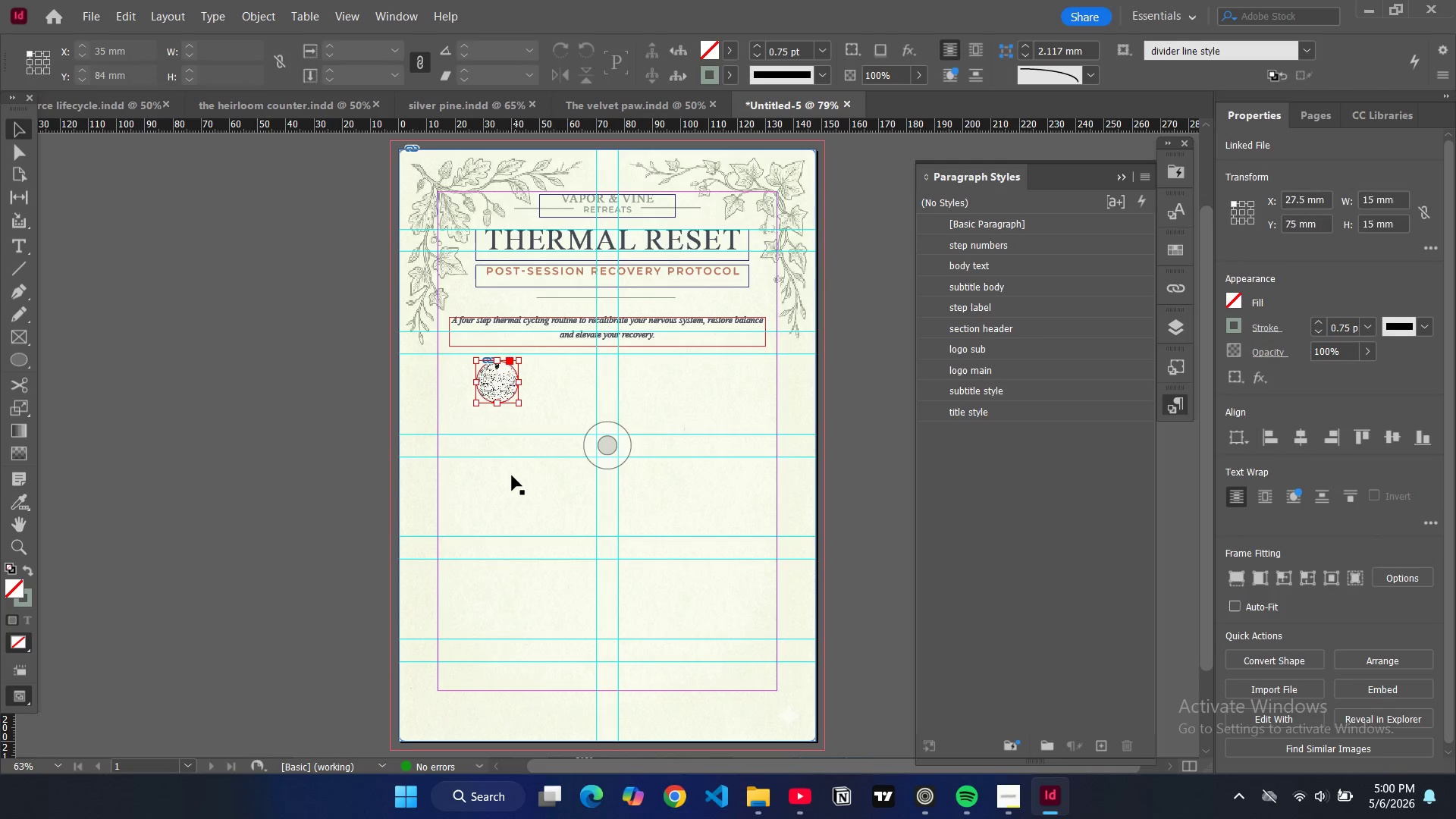 
left_click([510, 488])
 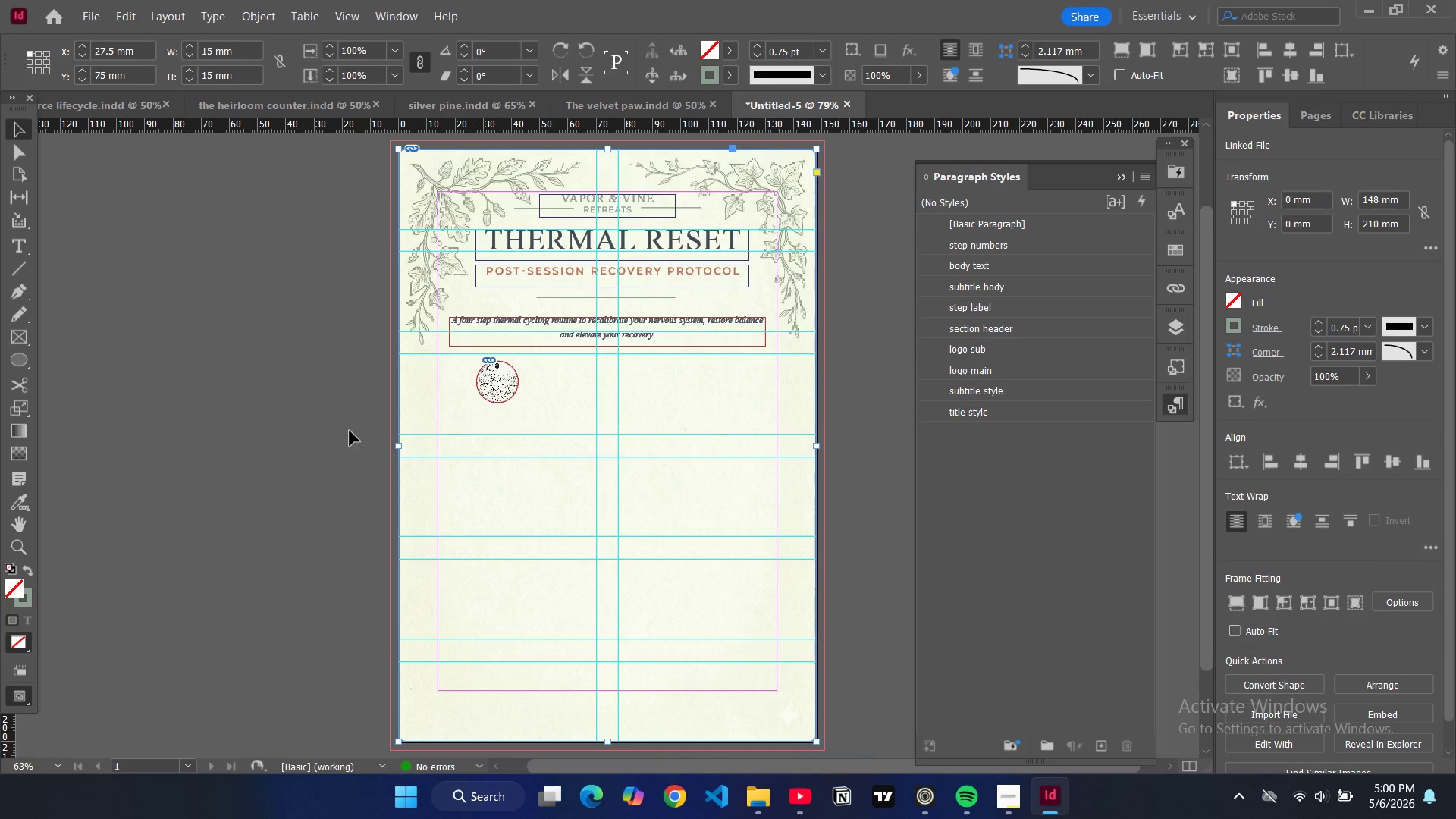 
left_click([350, 431])
 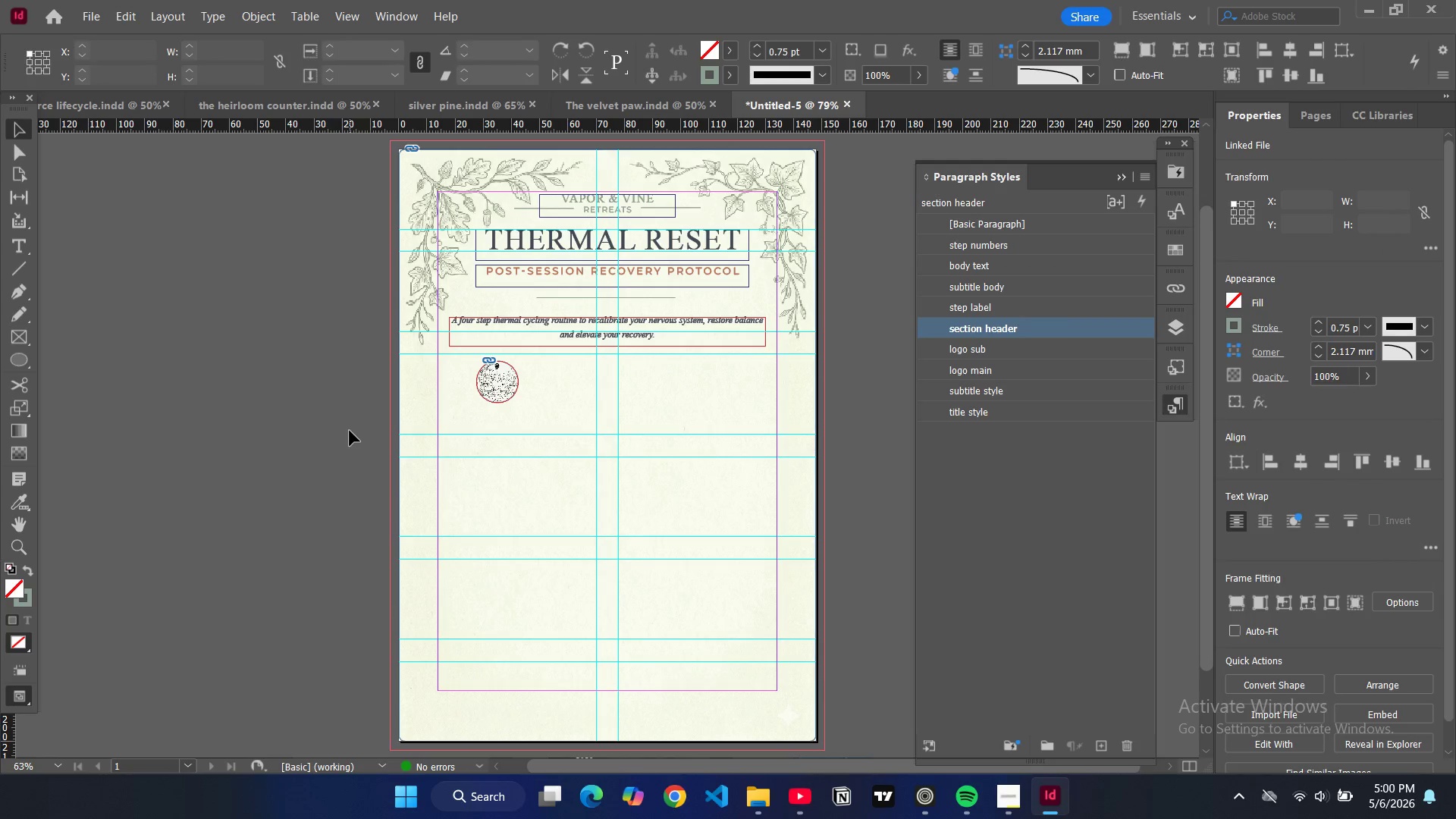 
key(W)
 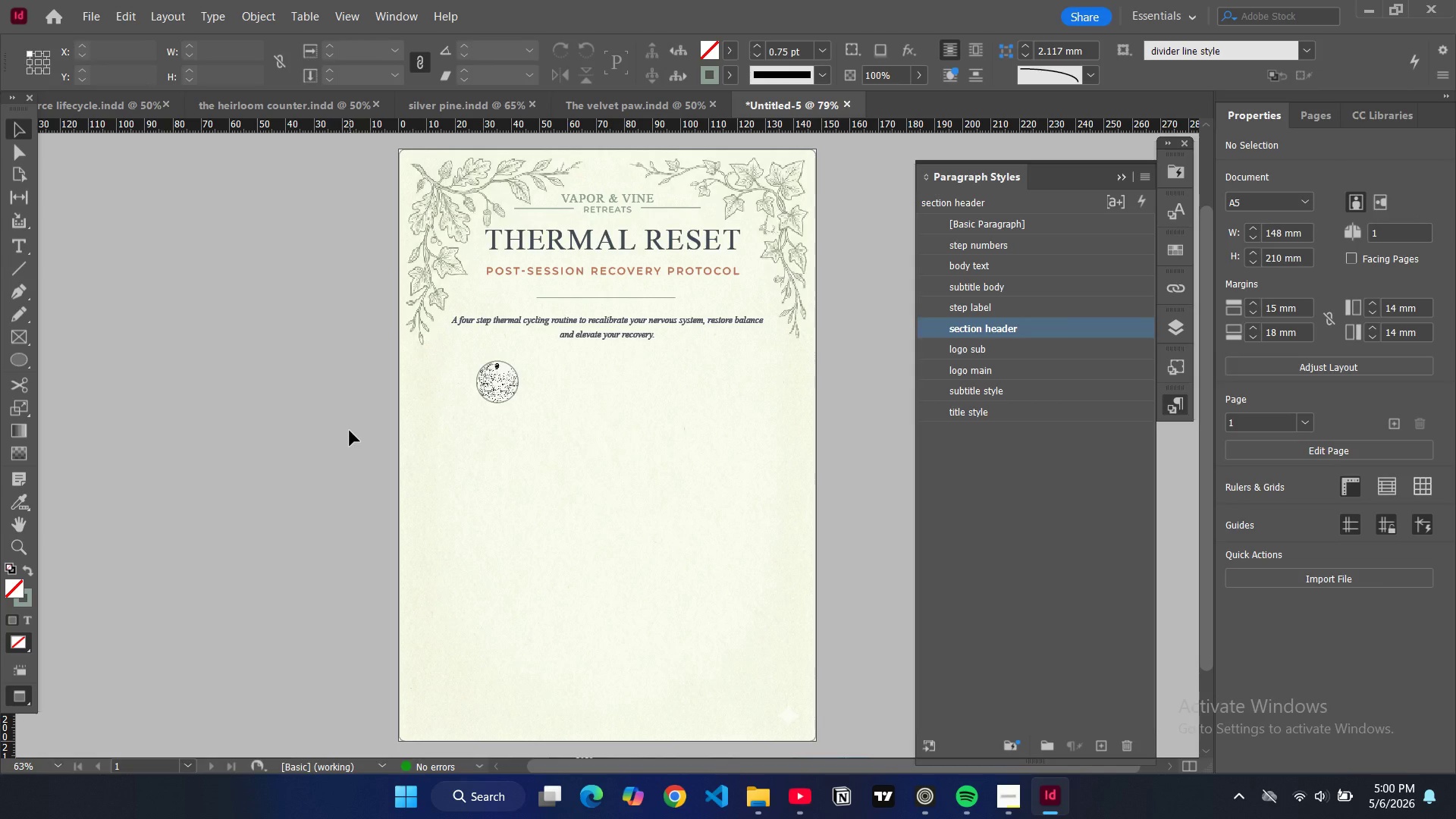 
key(W)
 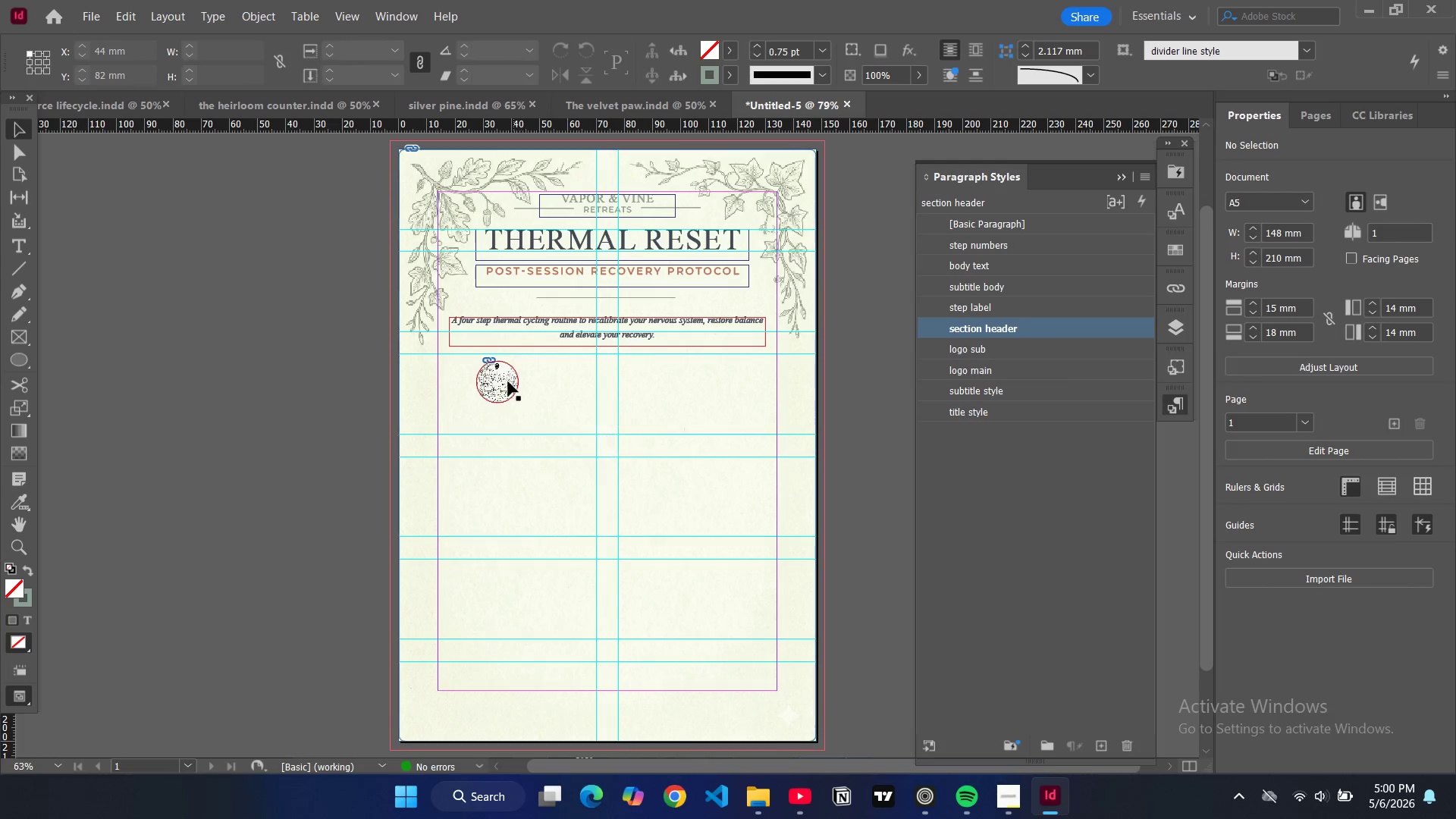 
double_click([507, 381])
 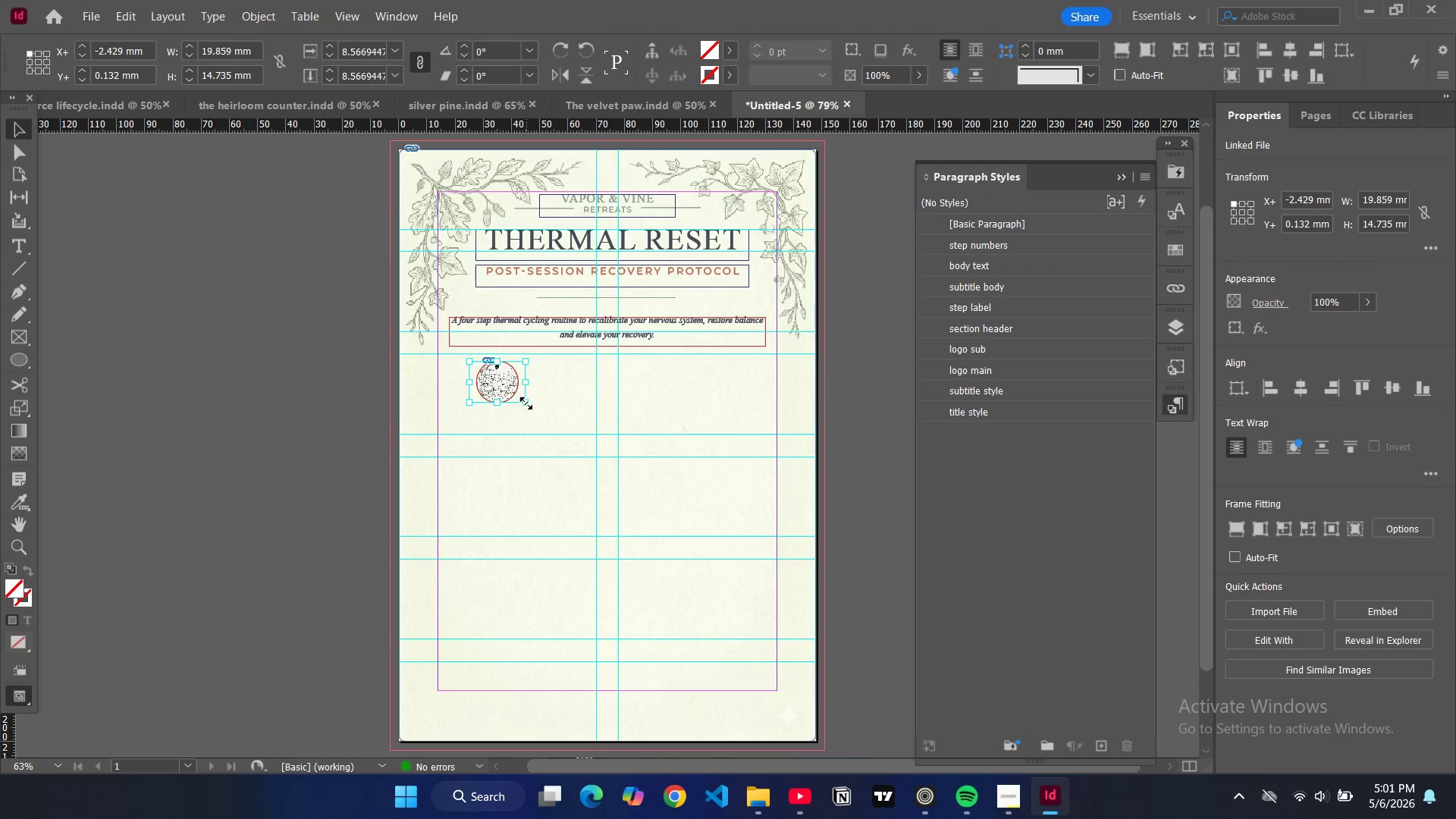 
left_click_drag(start_coordinate=[526, 403], to_coordinate=[507, 391])
 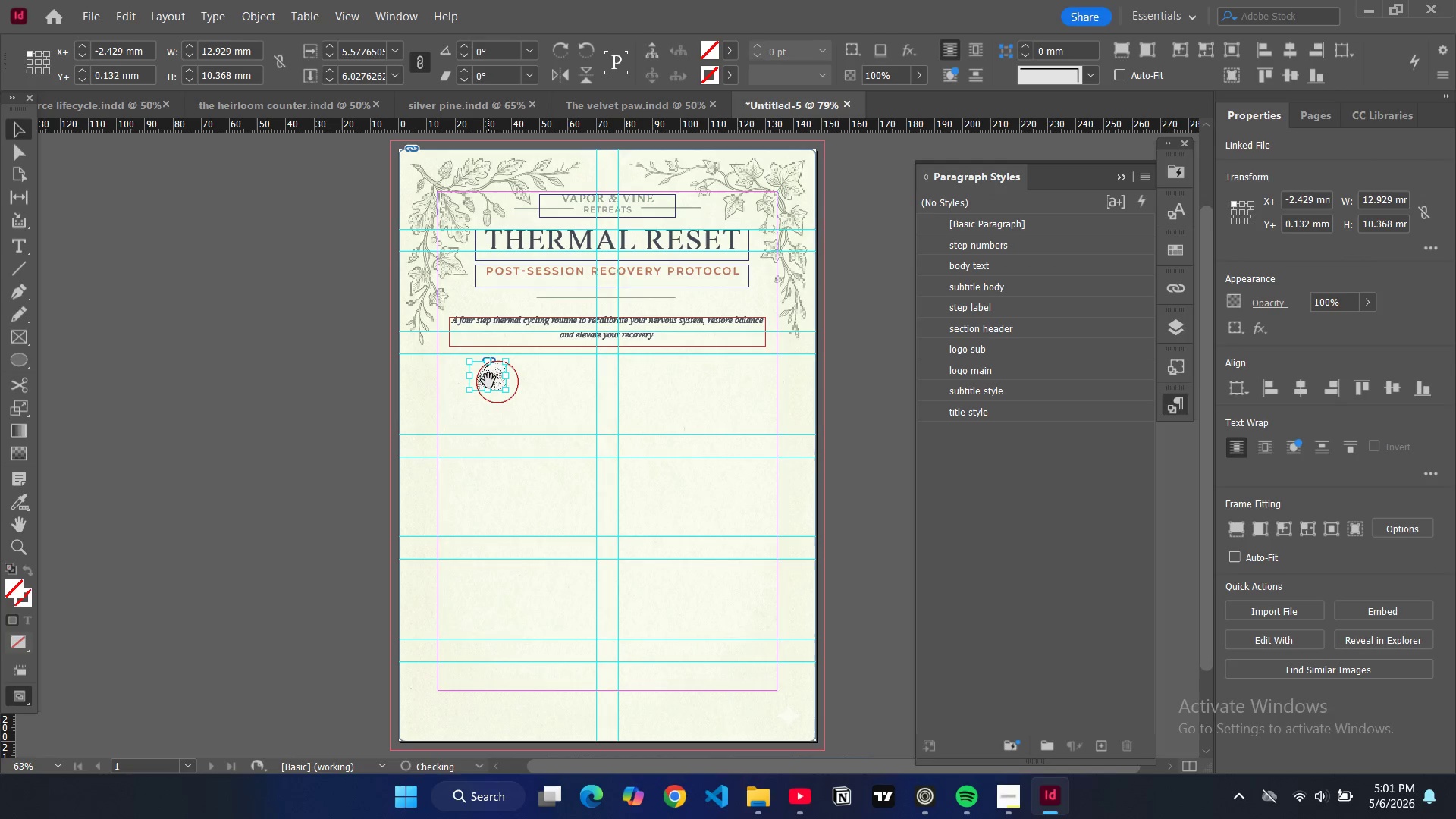 
left_click_drag(start_coordinate=[488, 381], to_coordinate=[498, 386])
 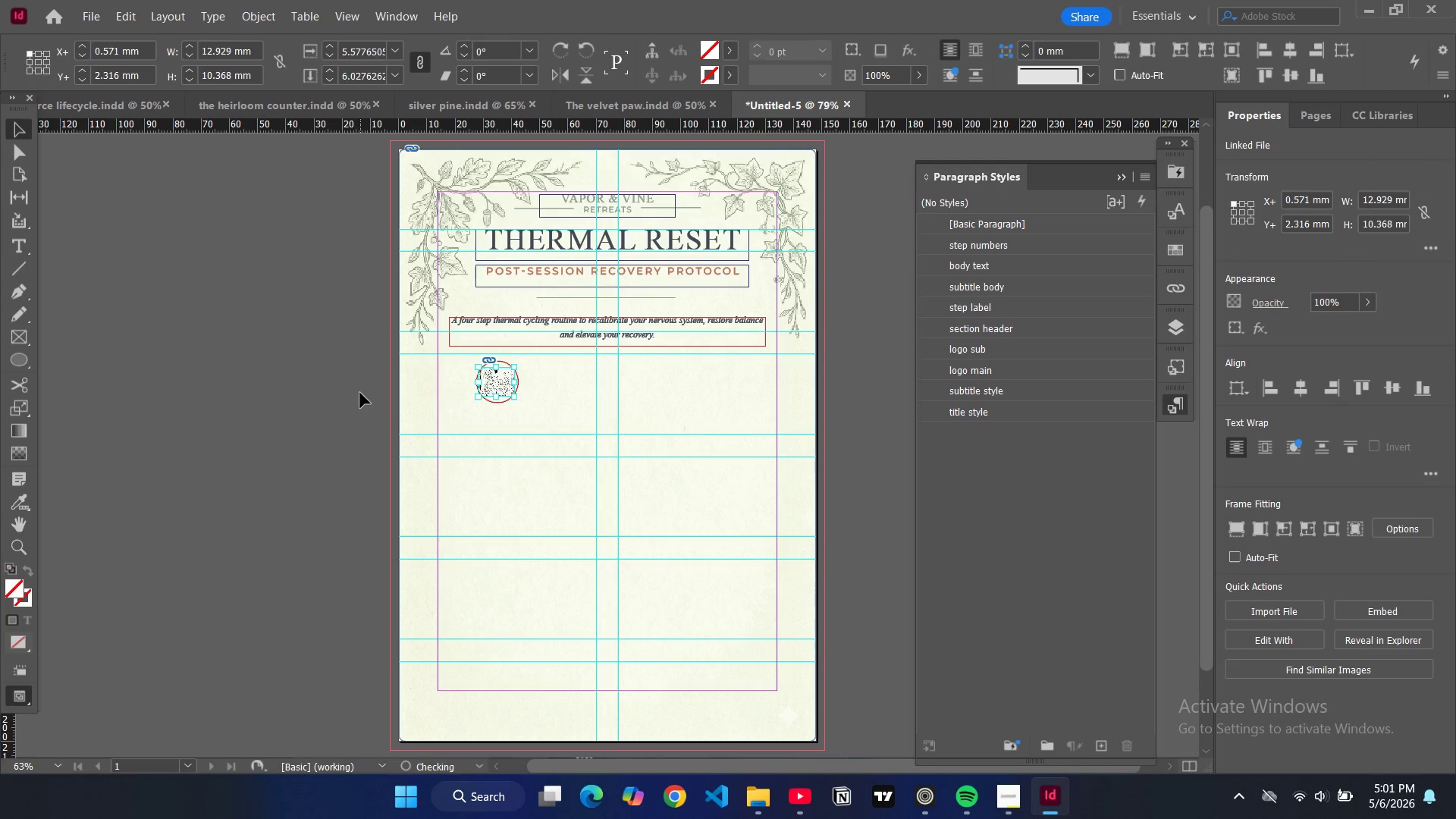 
left_click([360, 393])
 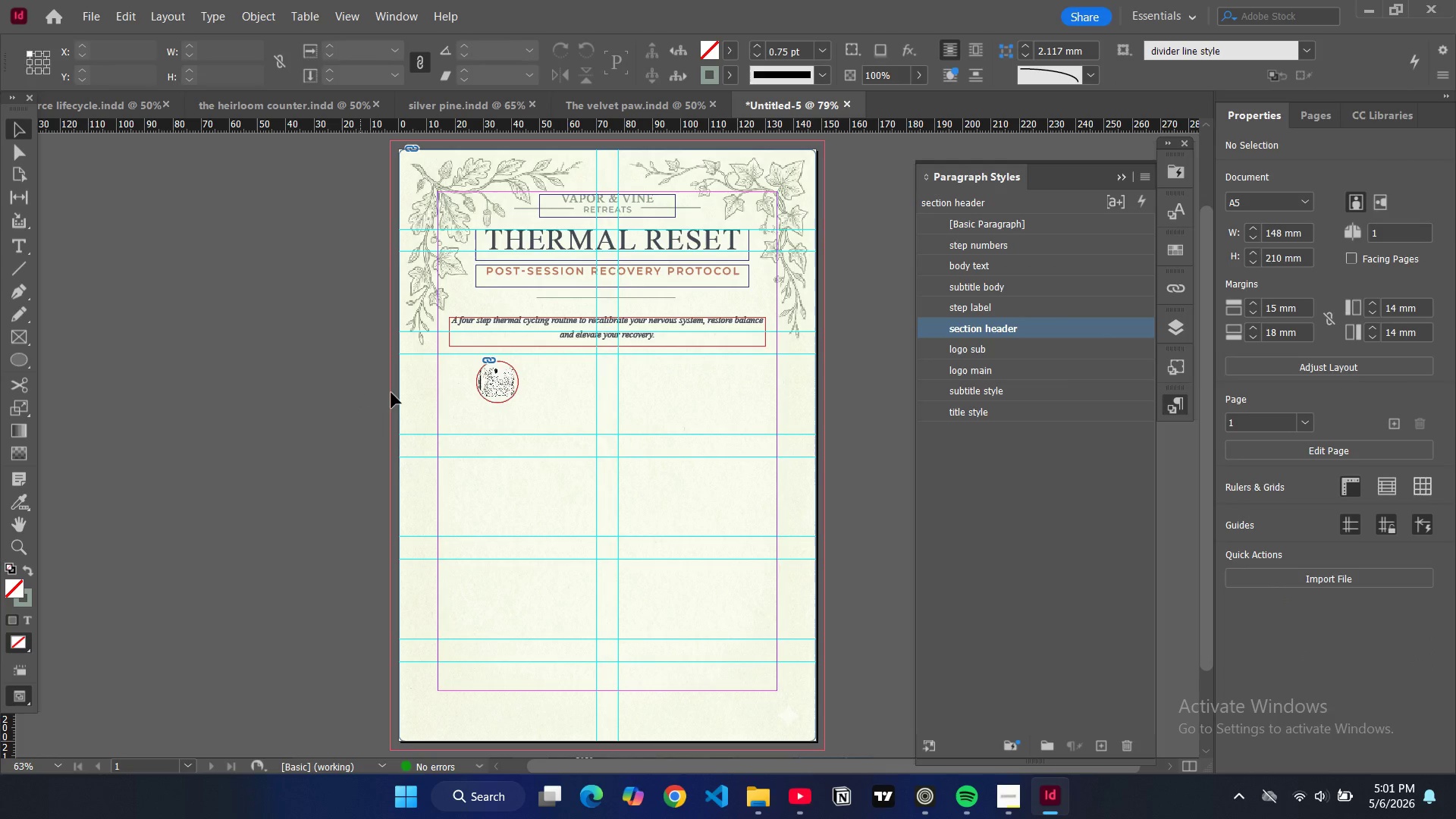 
key(Alt+Control+Shift+C)
 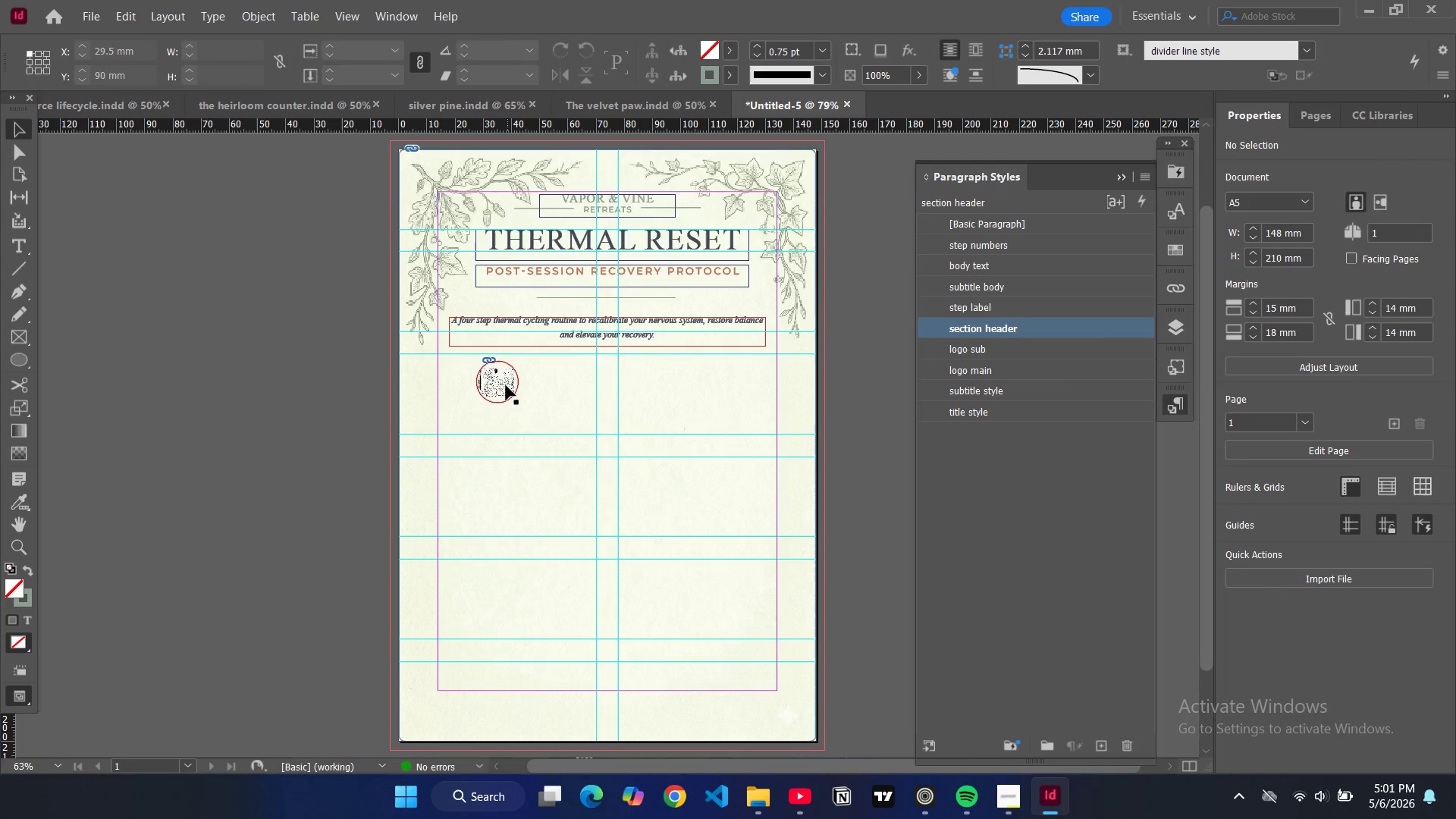 
left_click([504, 378])
 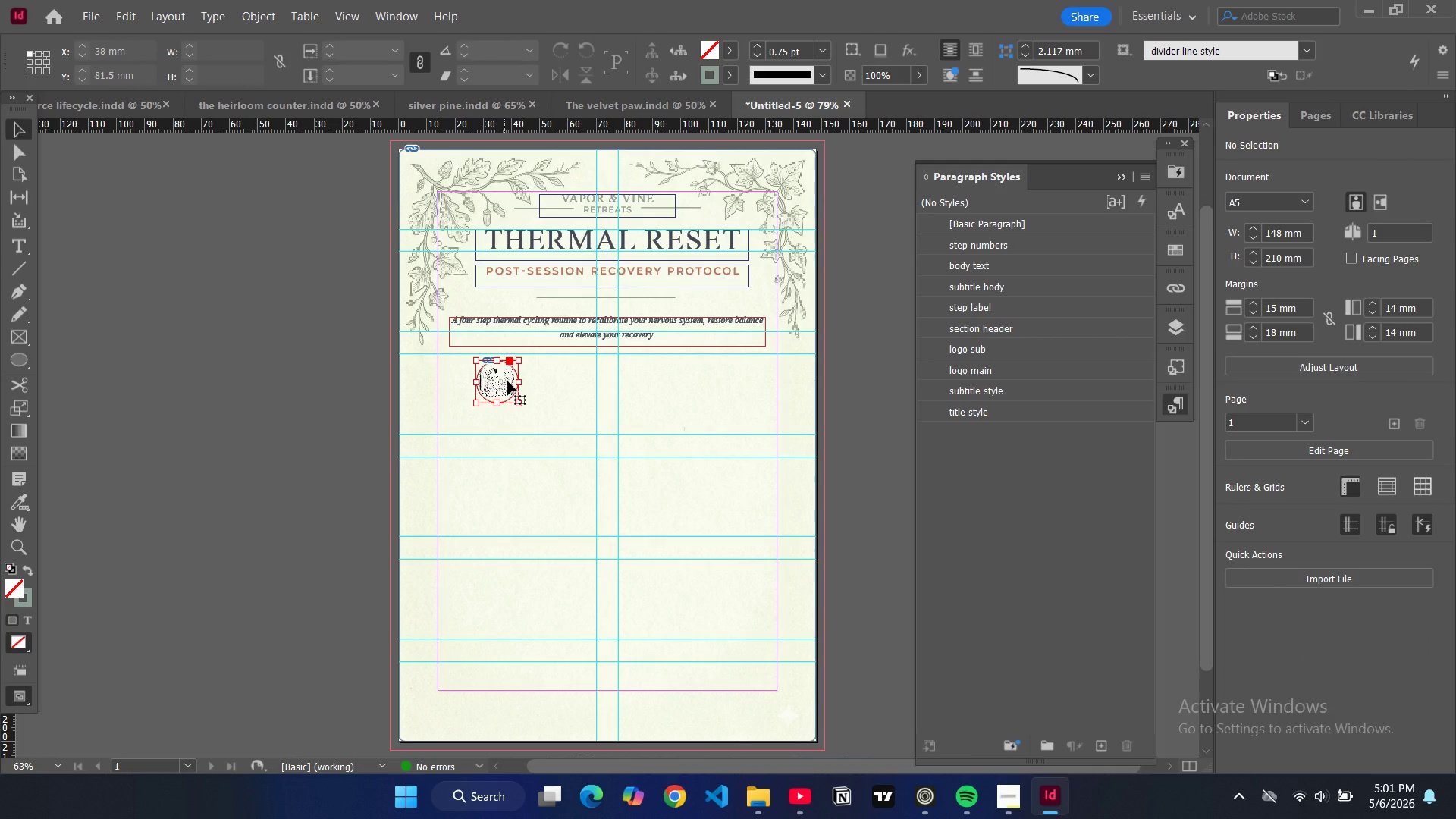 
key(Alt+Control+Shift+AltLeft)
 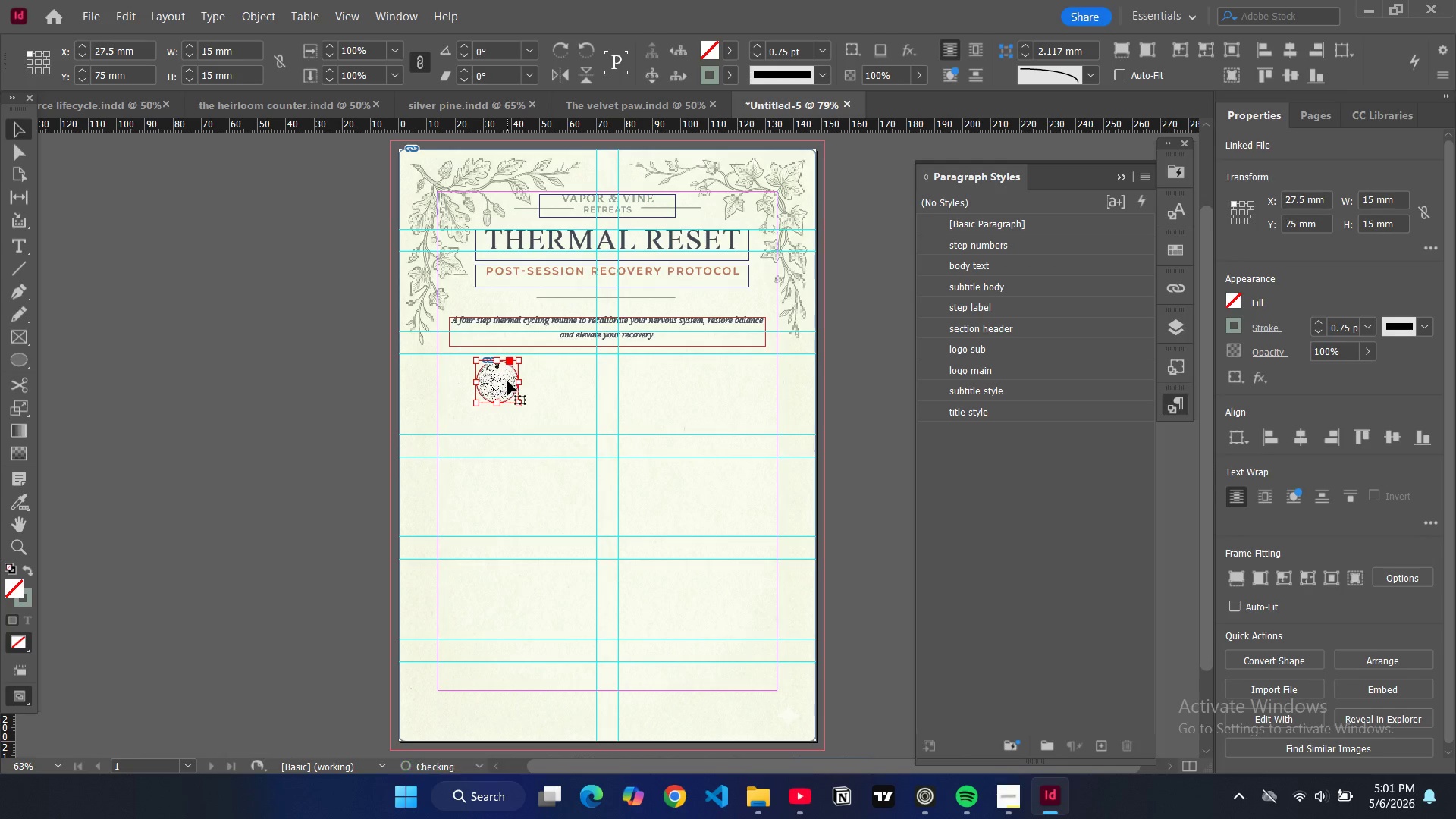 
key(Alt+Control+Shift+C)
 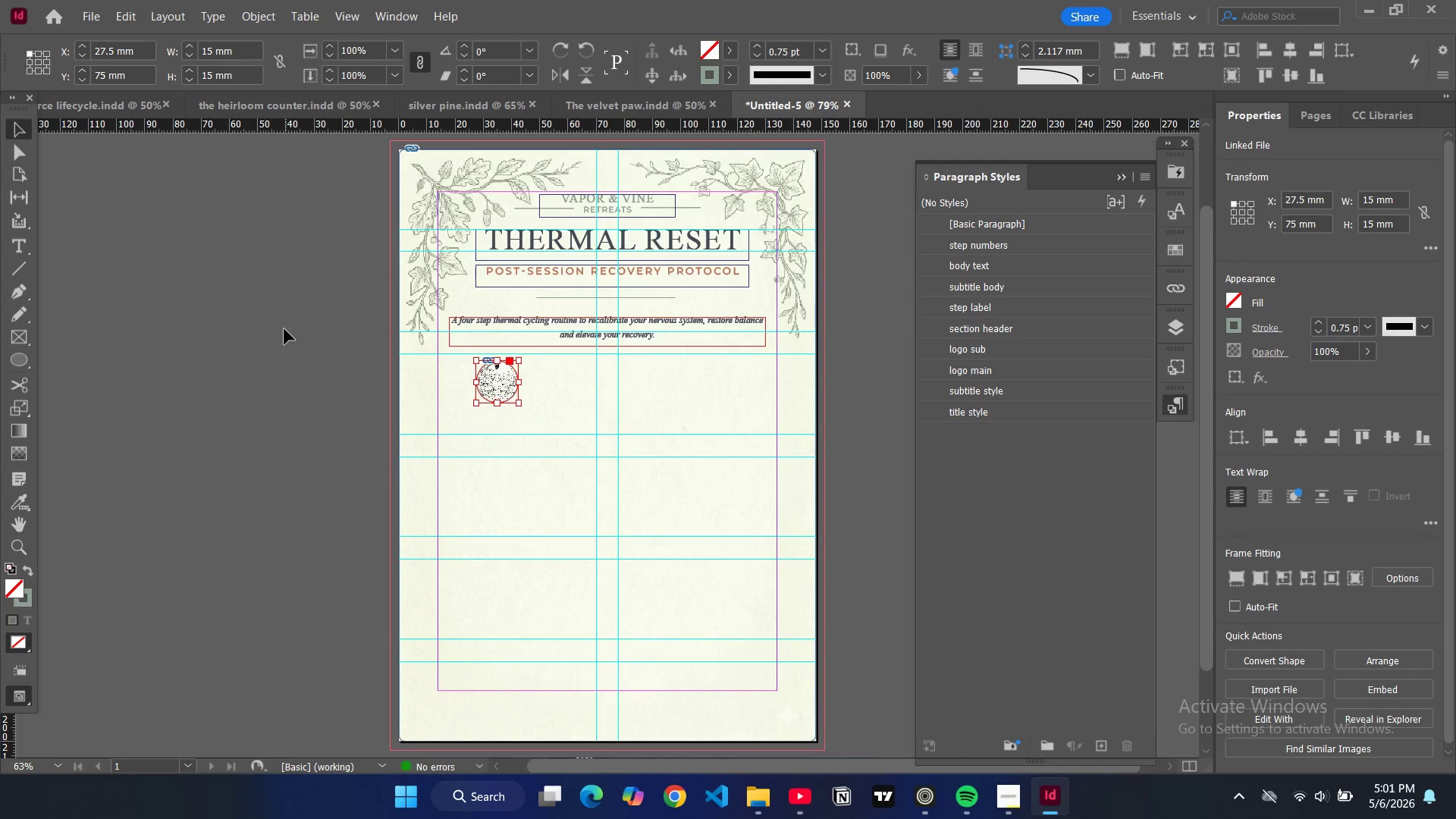 
left_click([278, 336])
 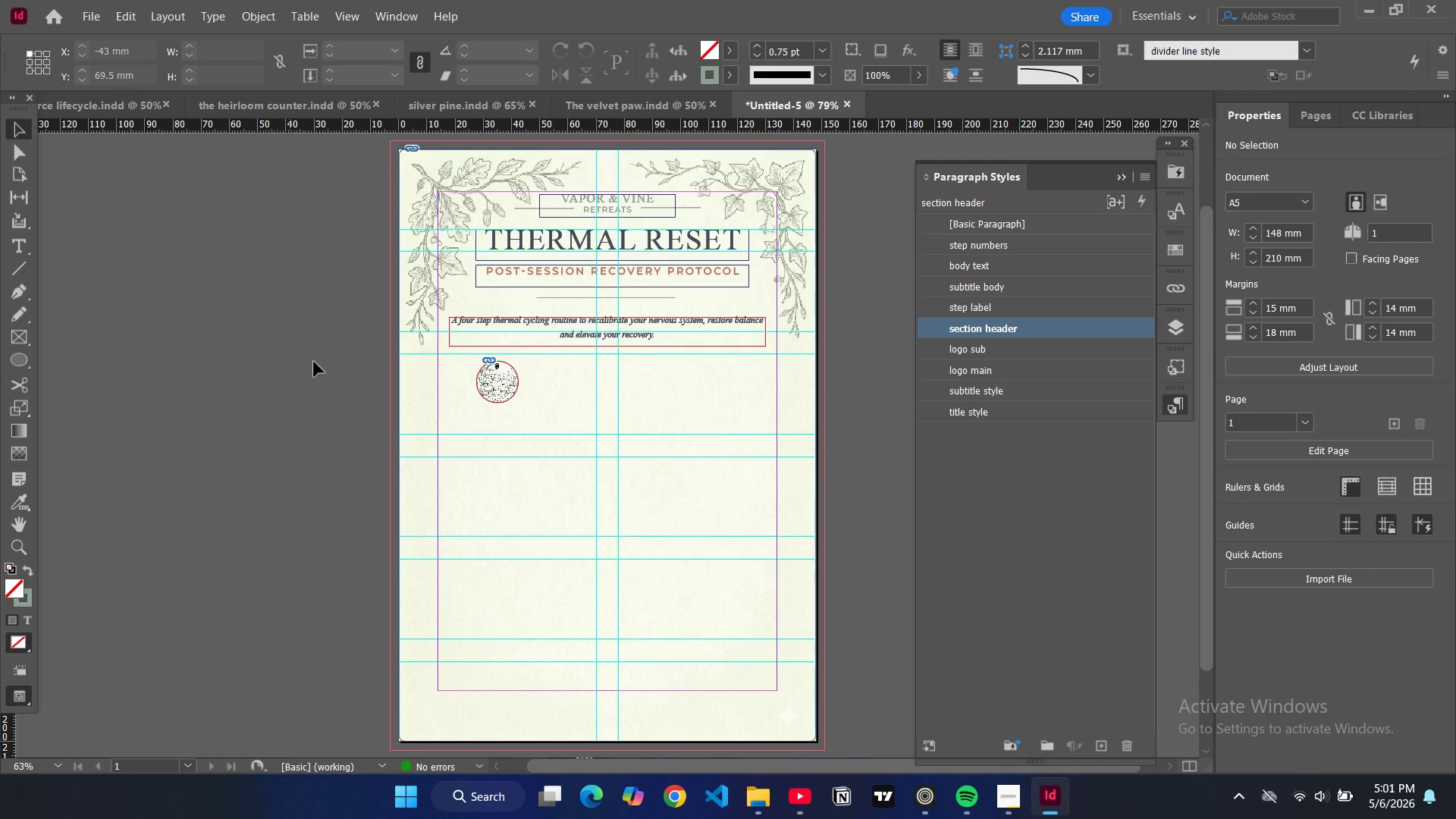 
left_click([513, 391])
 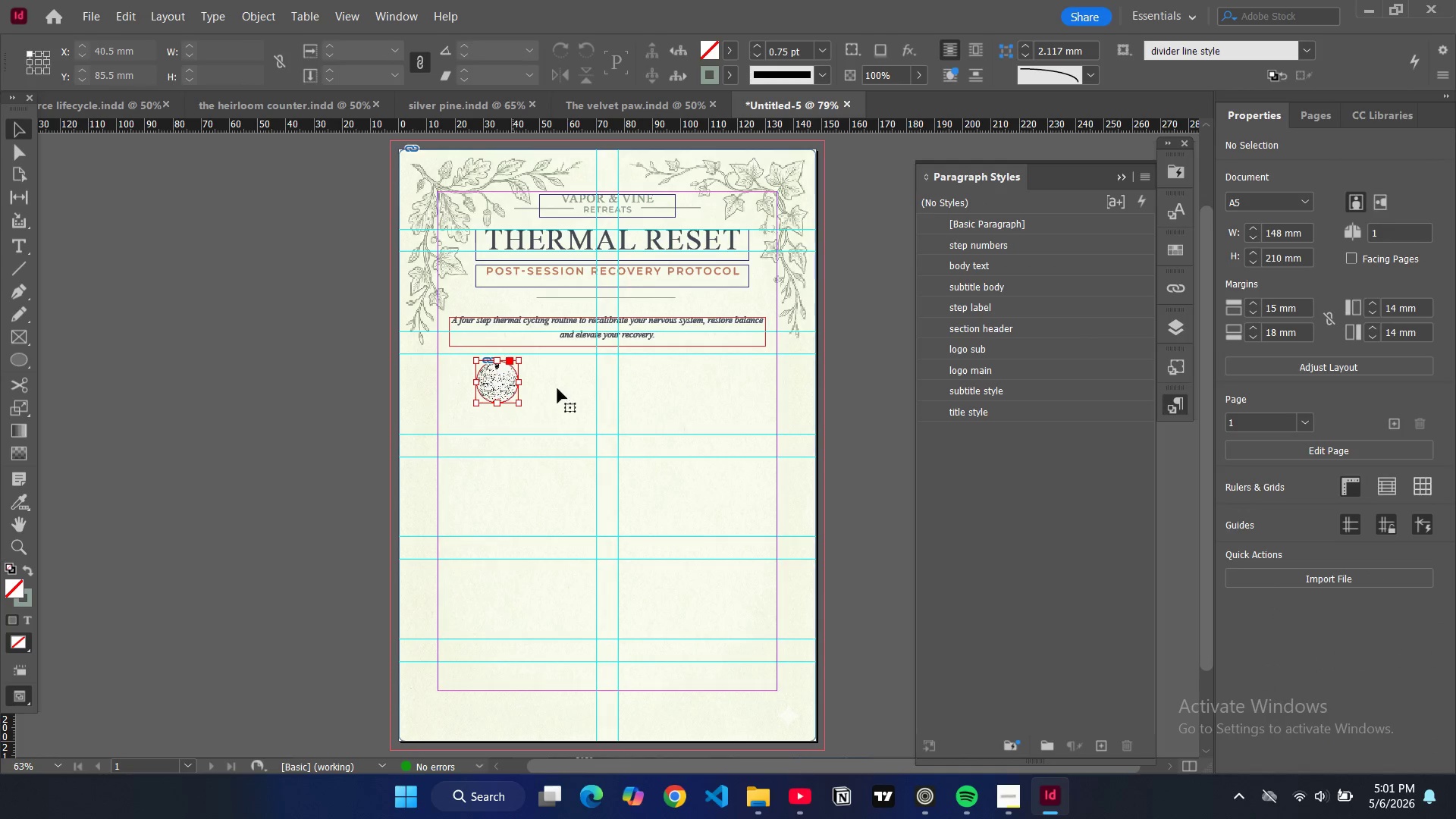 
key(Control+C)
 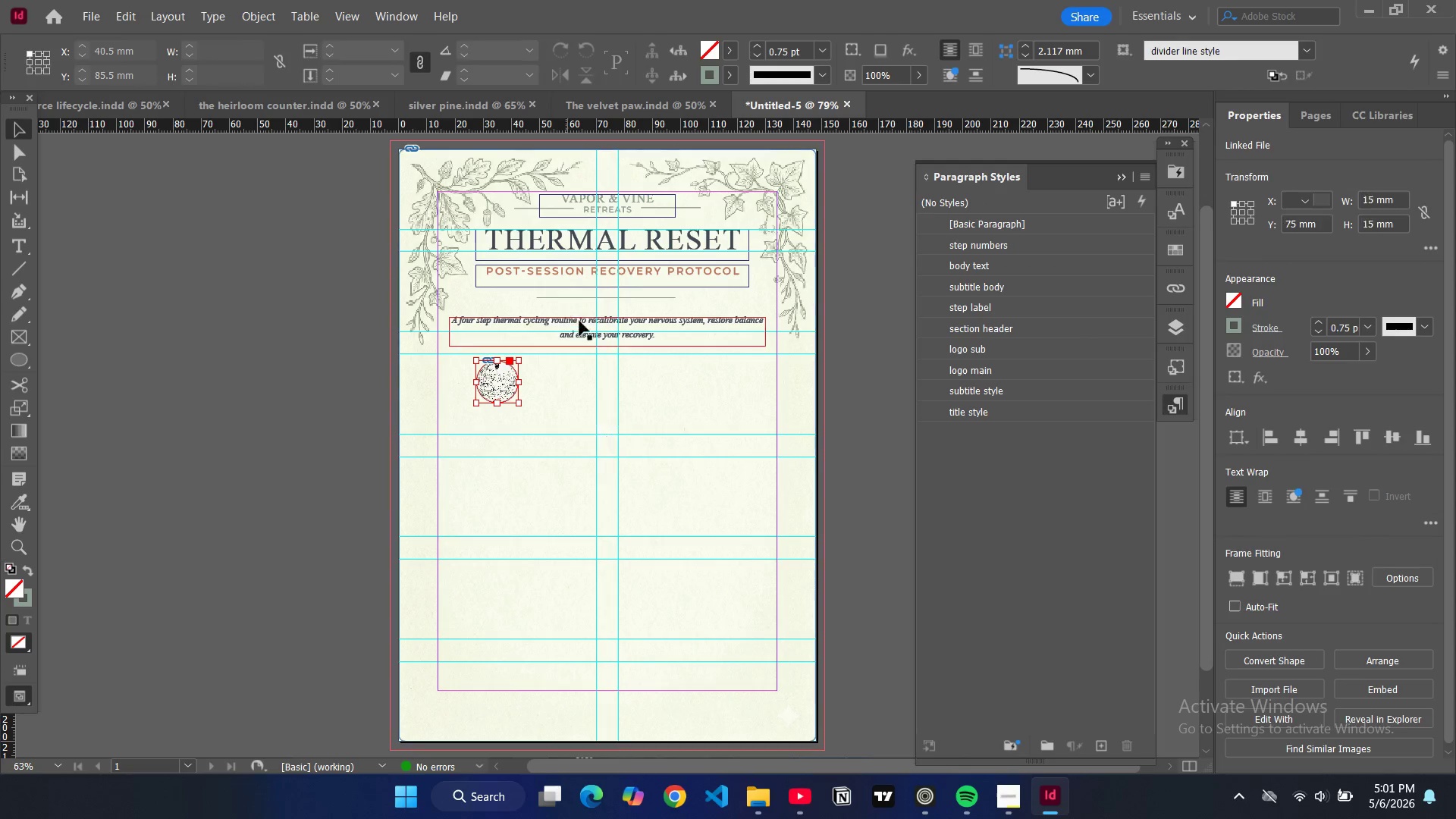 
key(Control+V)
 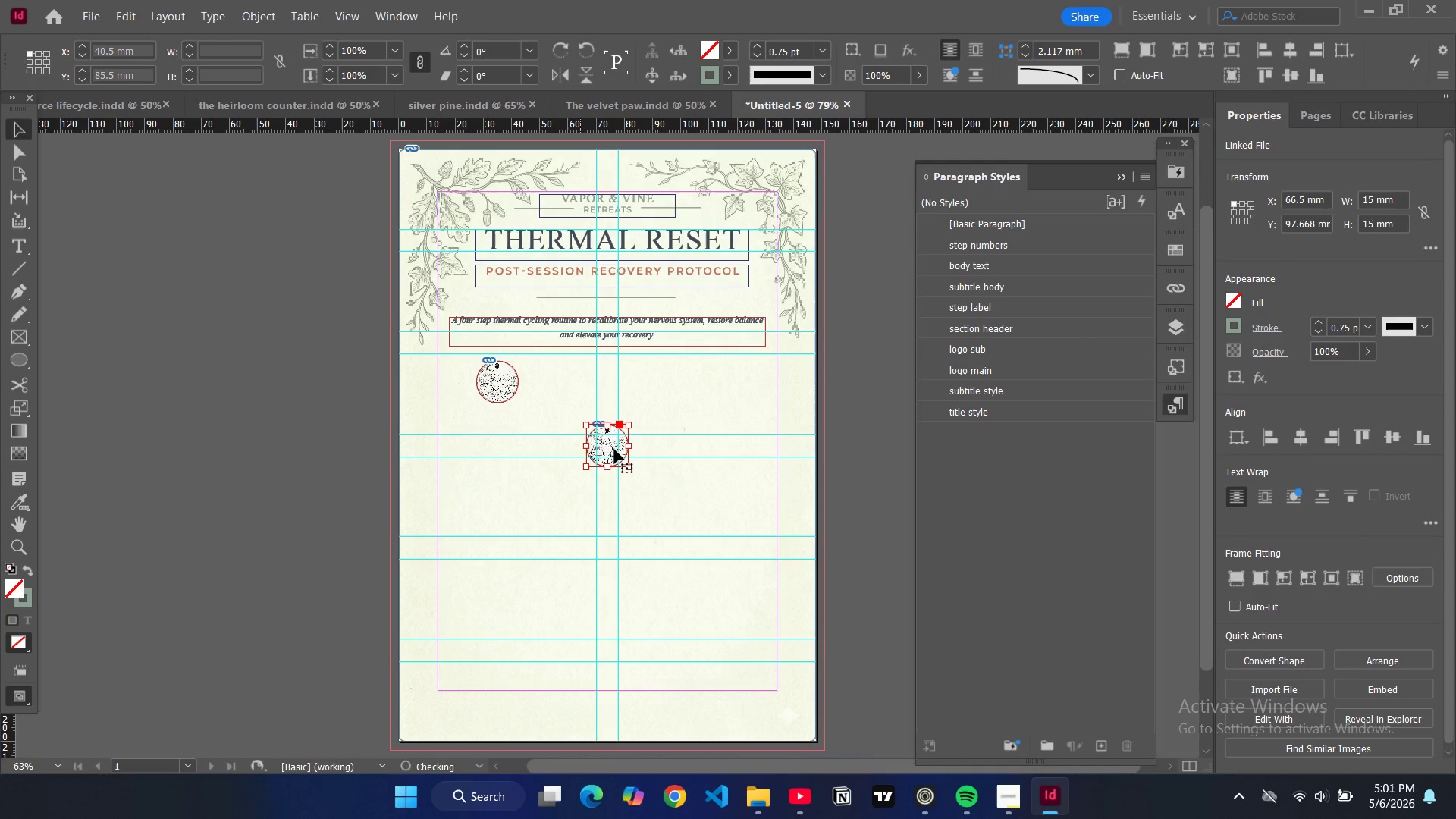 
left_click_drag(start_coordinate=[613, 447], to_coordinate=[505, 456])
 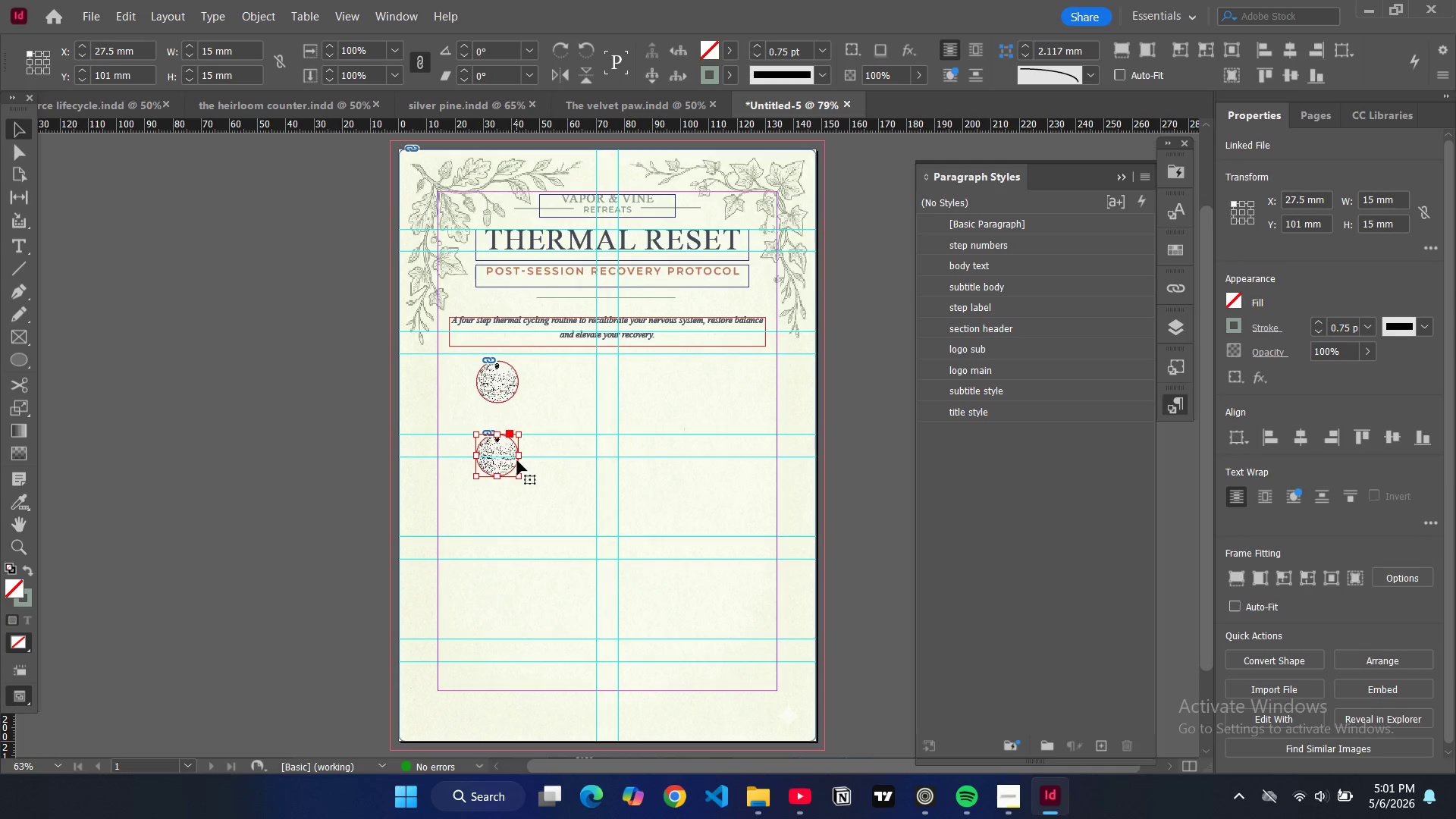 
key(Control+D)
 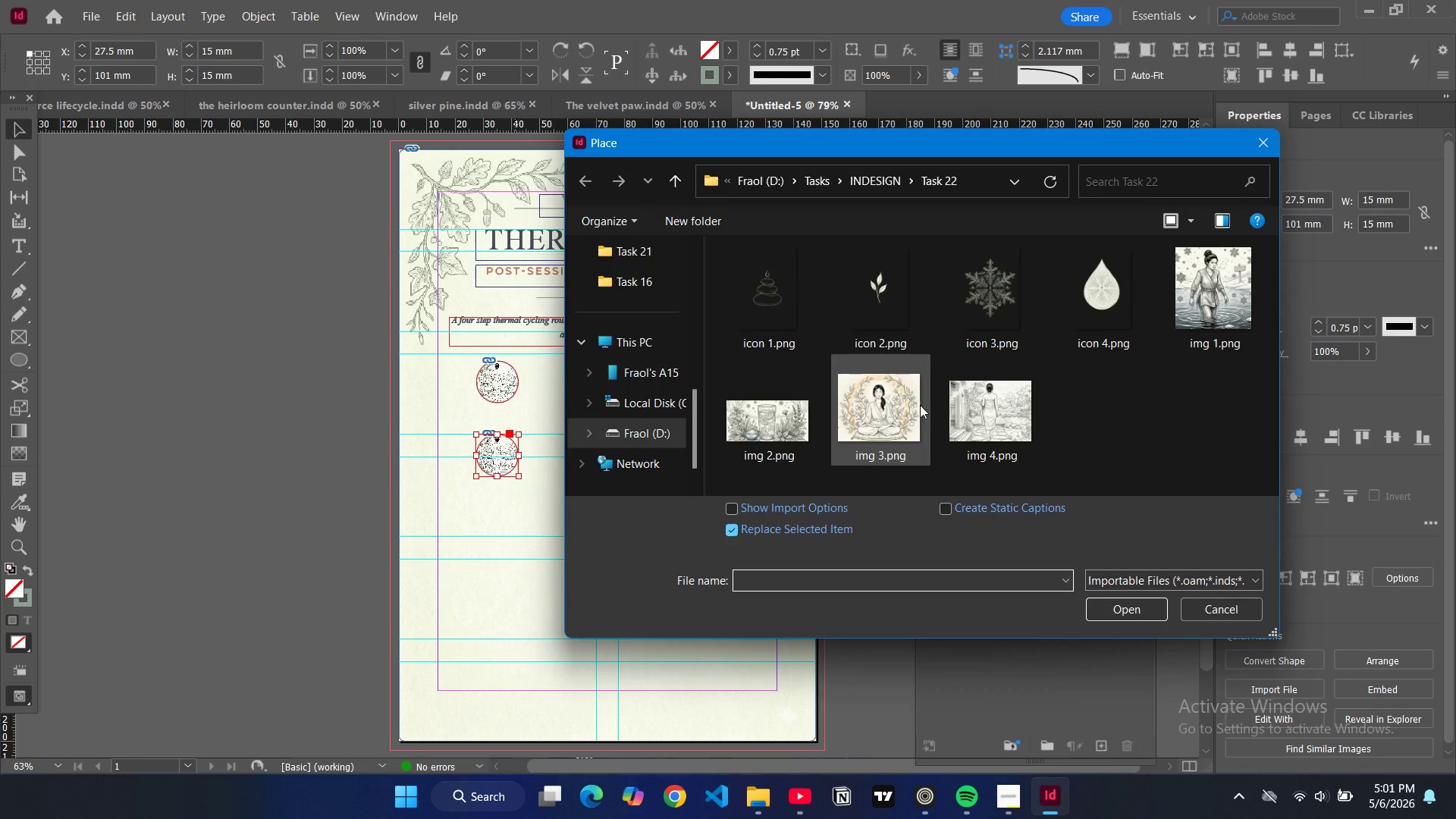 
left_click([927, 420])
 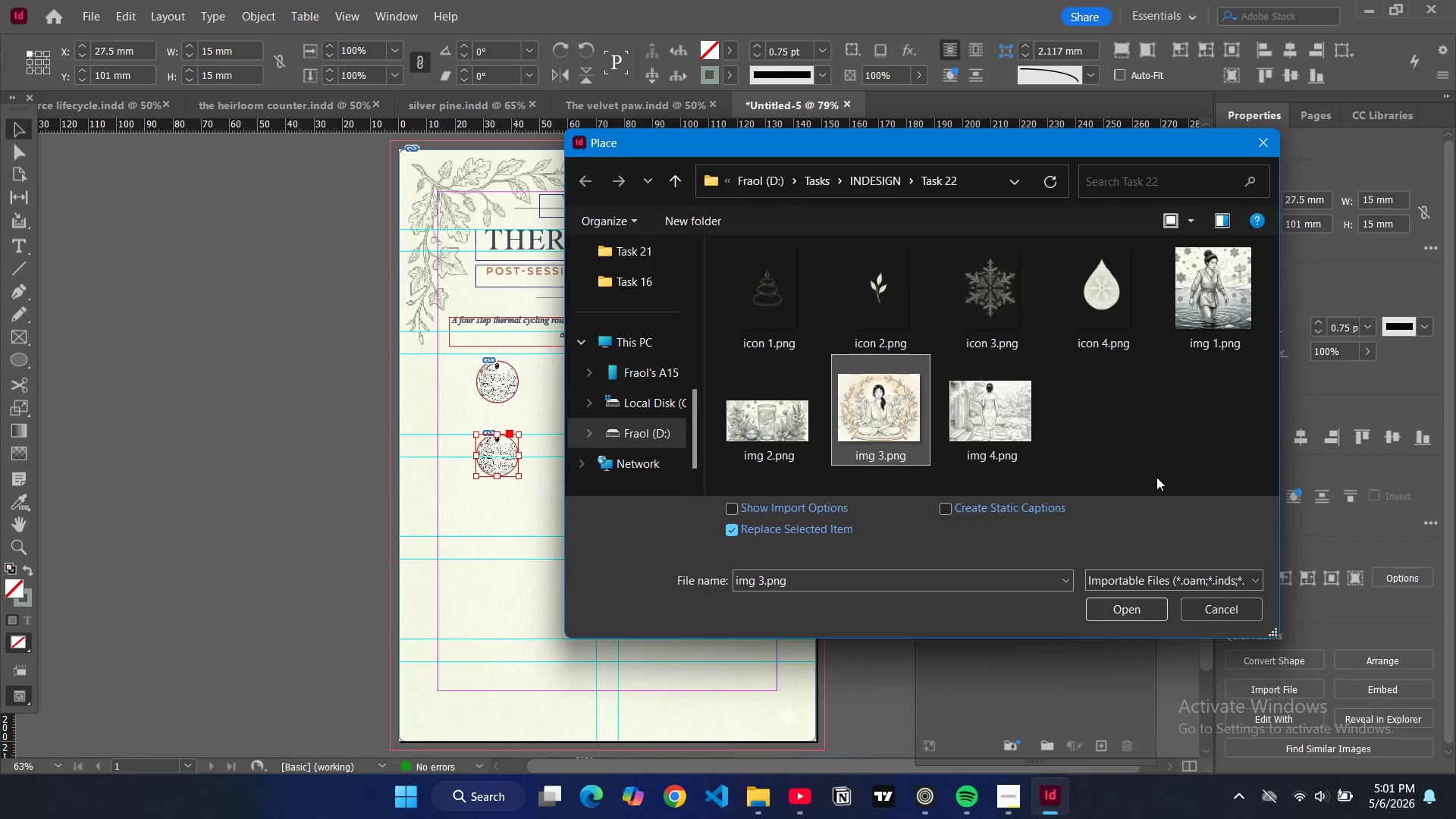 
left_click([1199, 315])
 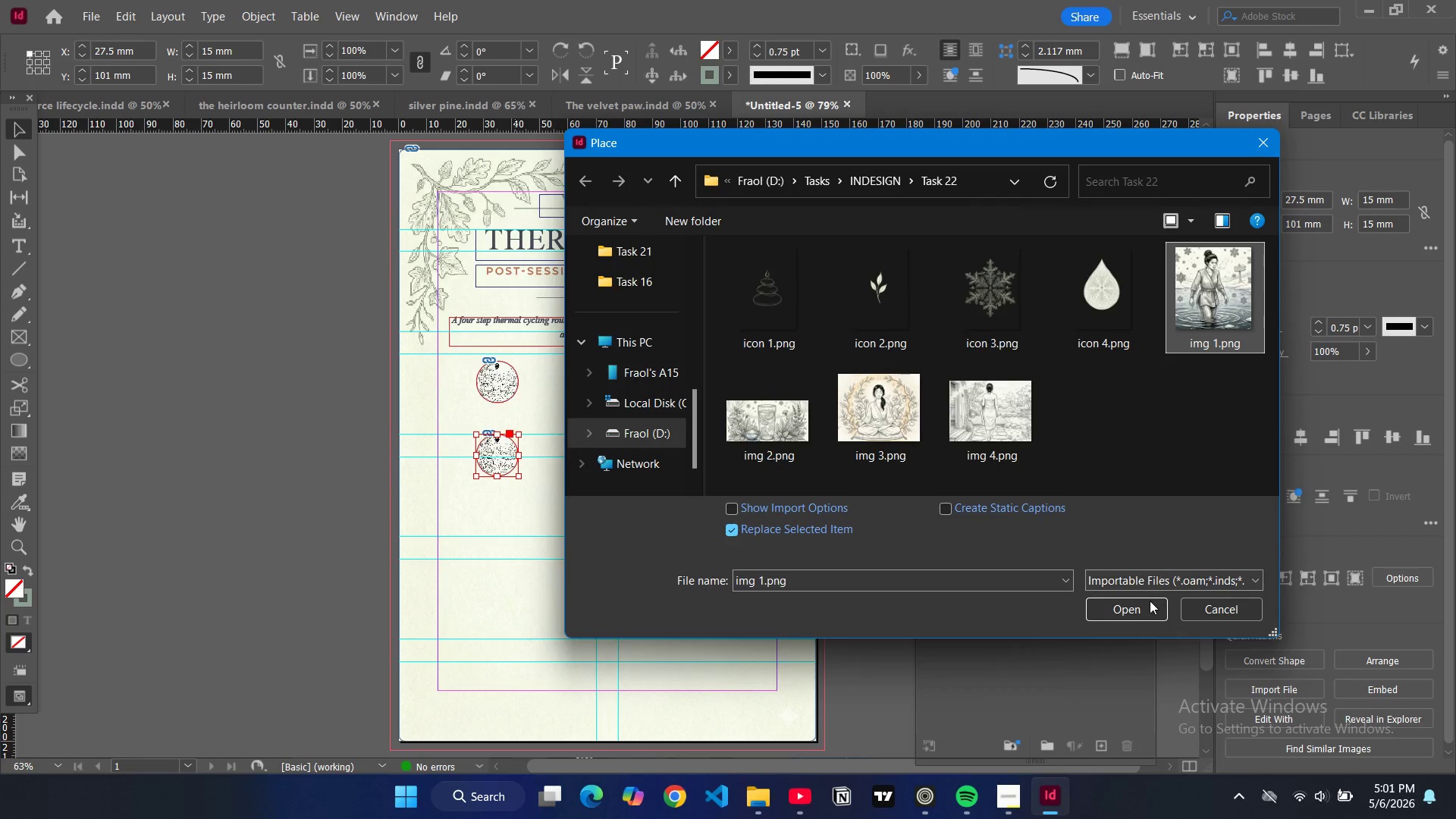 
left_click([1148, 606])
 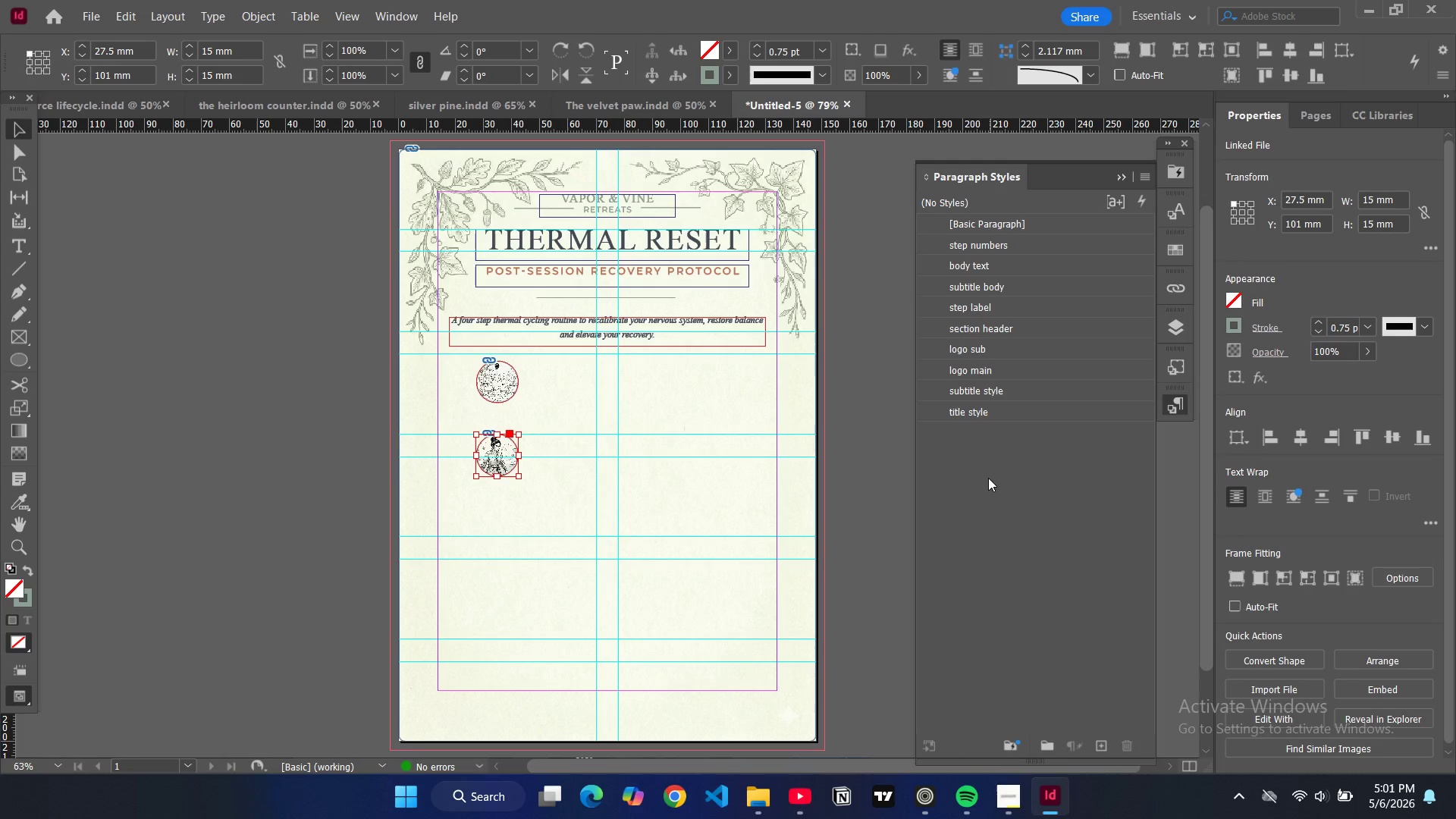 
key(Alt+Control+Shift+AltLeft)
 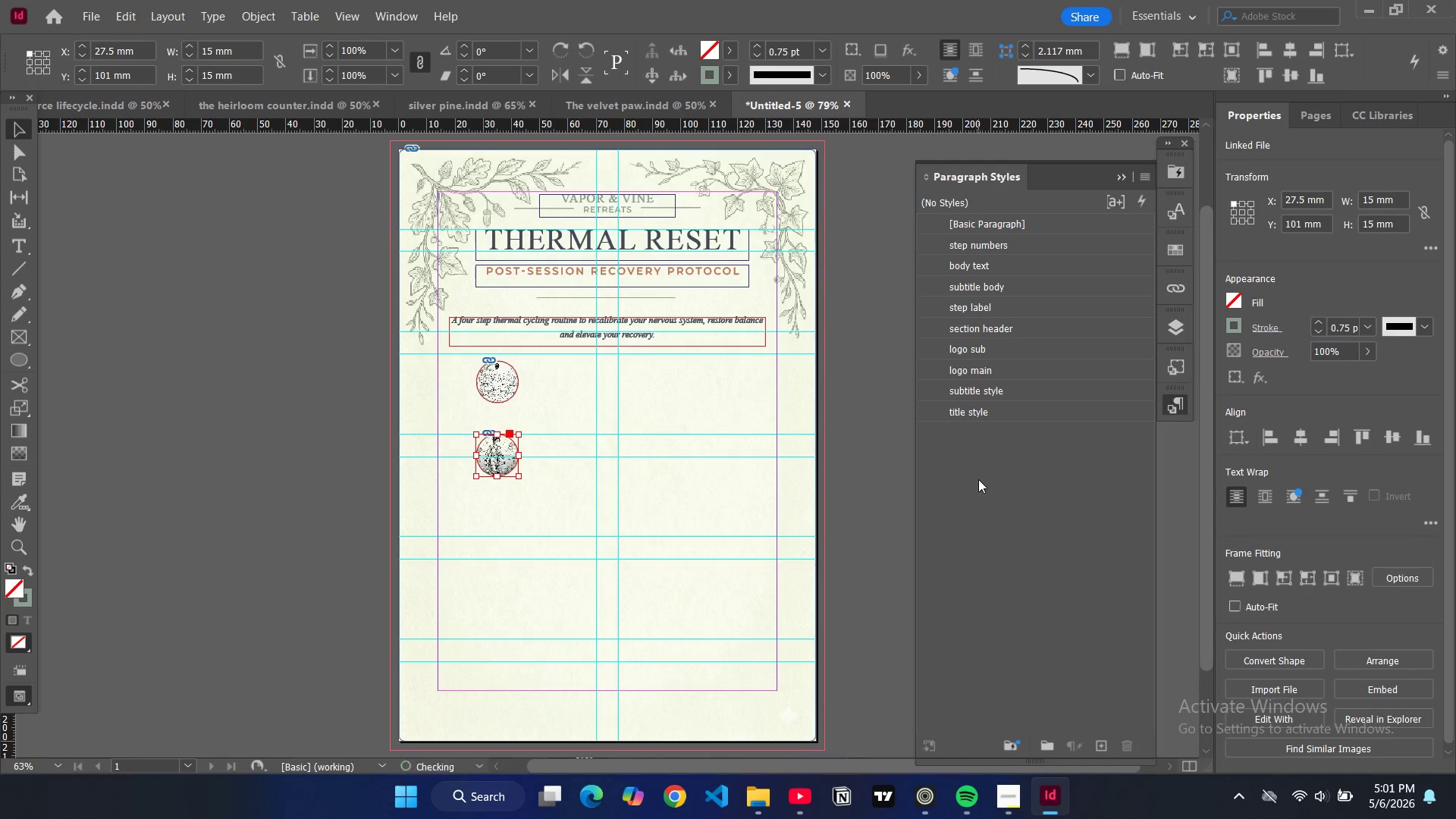 
key(Alt+Control+Shift+C)
 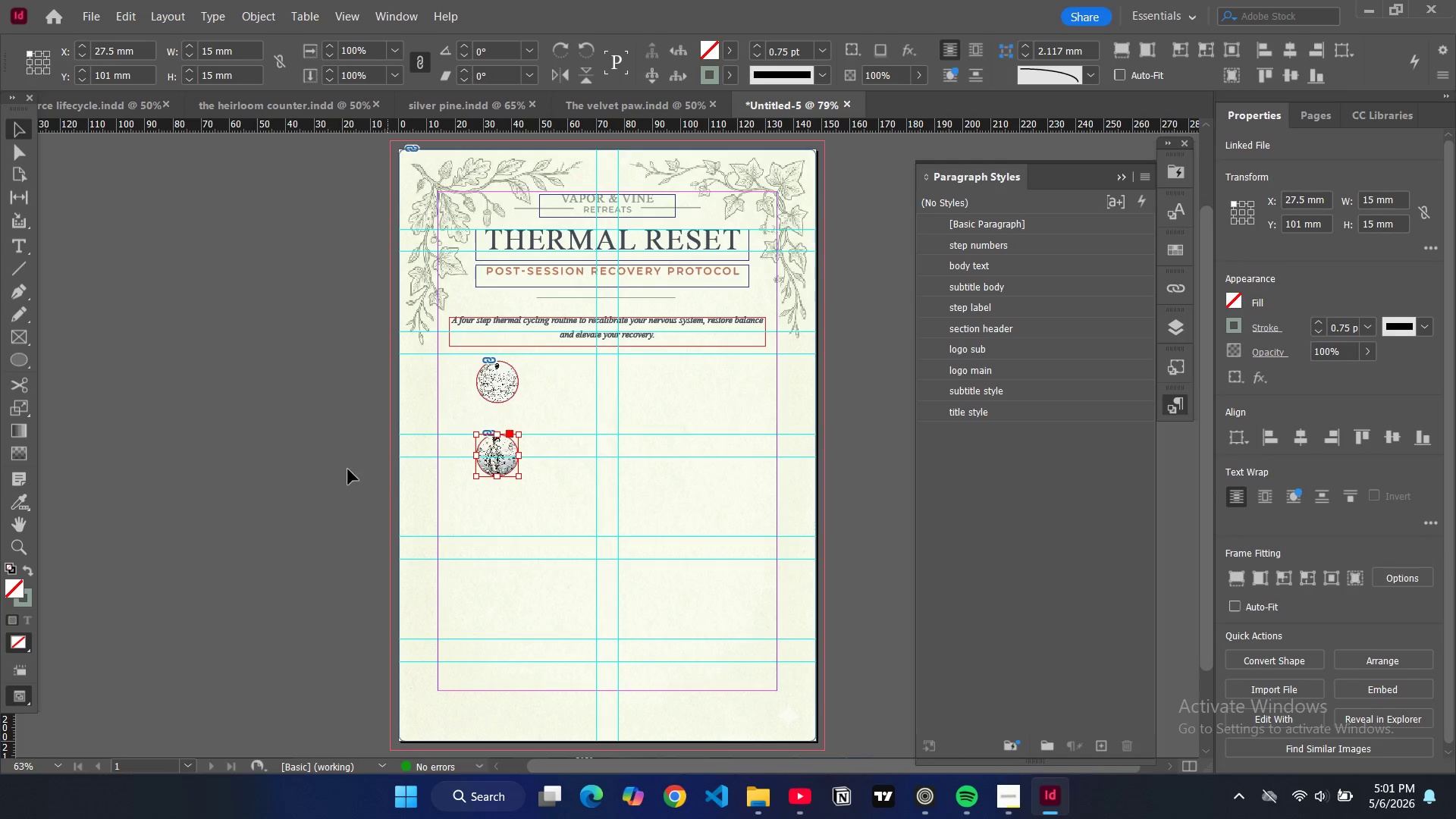 
key(W)
 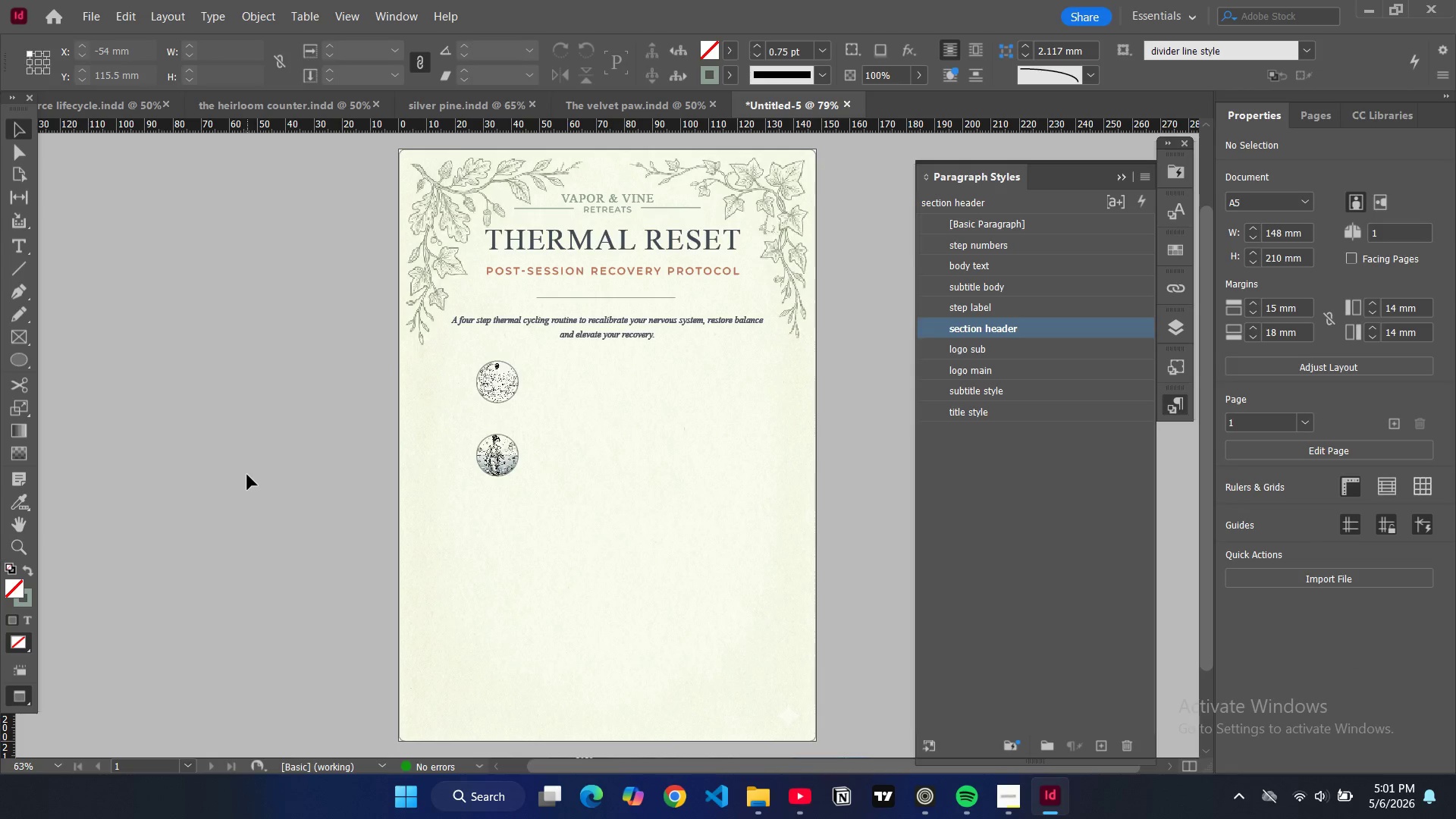 
key(W)
 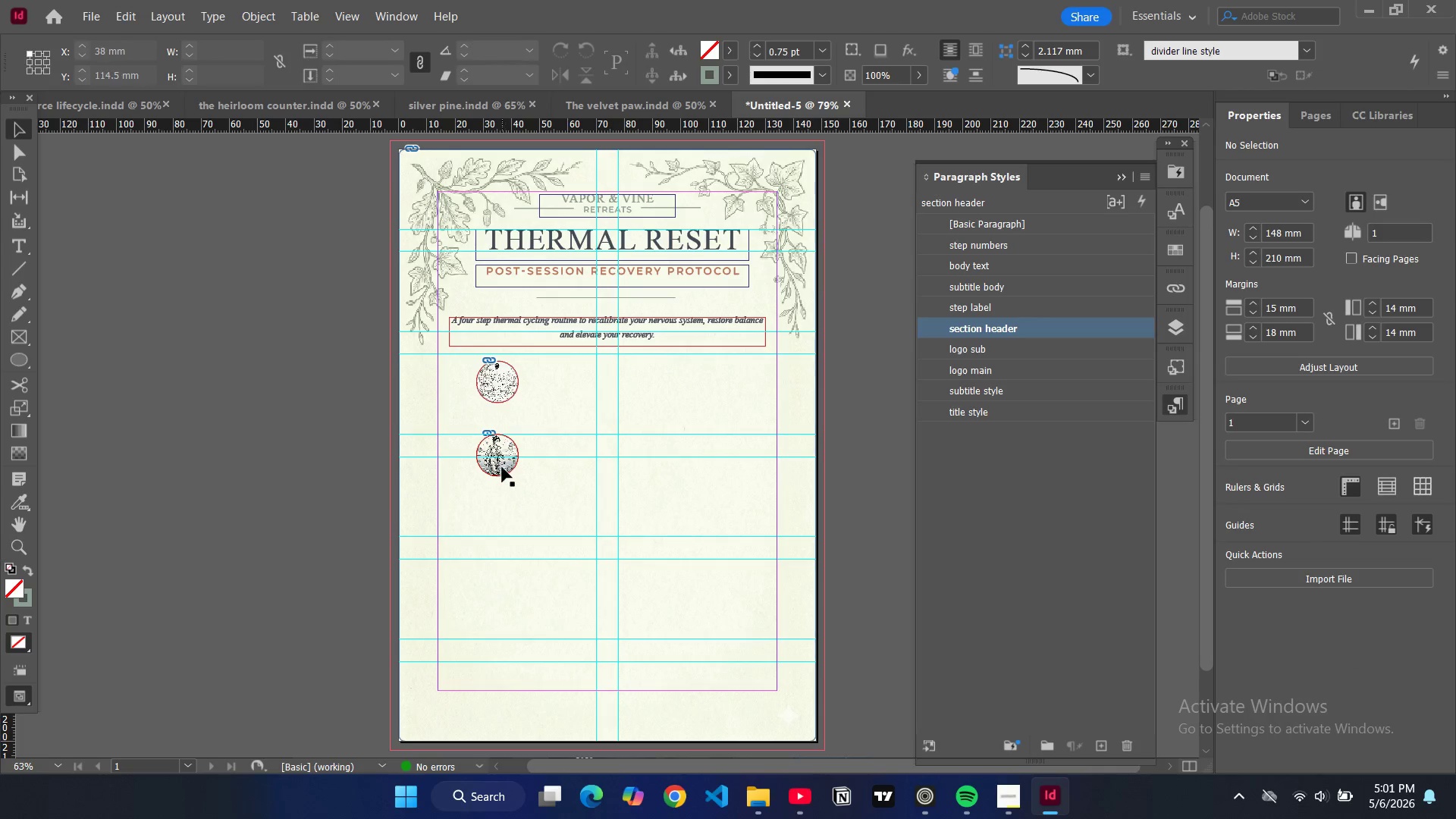 
left_click([500, 466])
 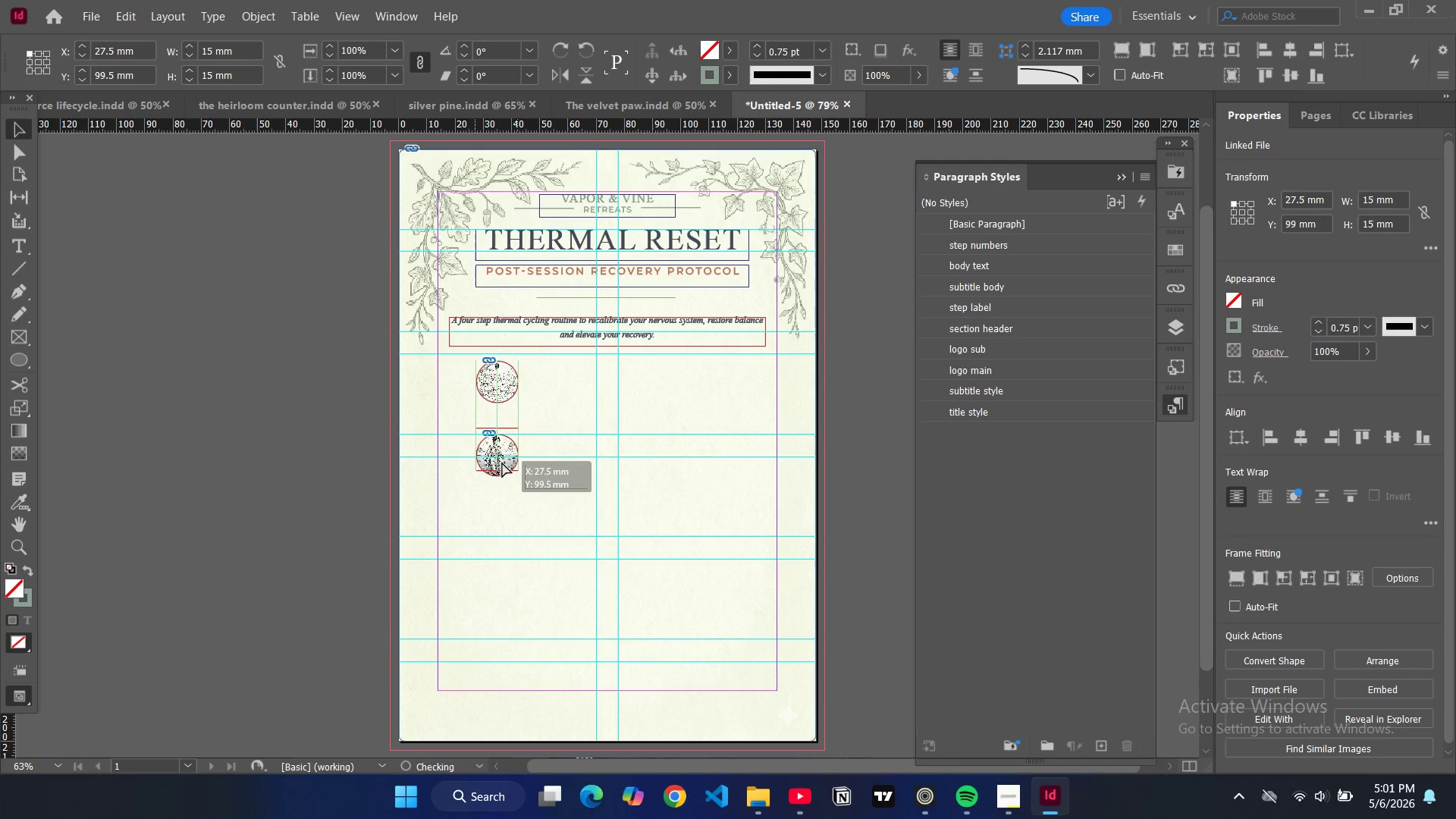 
wait(6.91)
 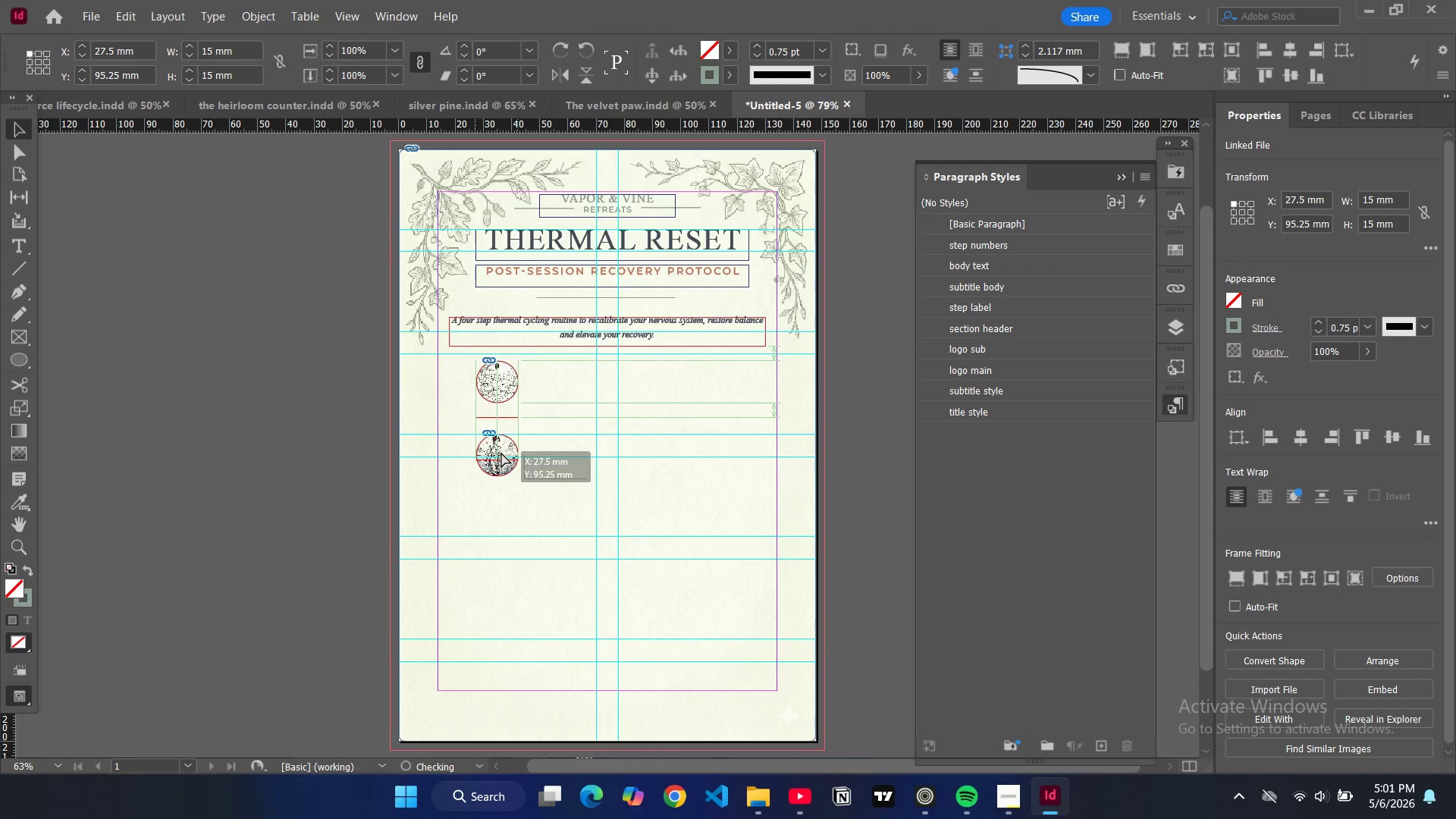 
key(Control+C)
 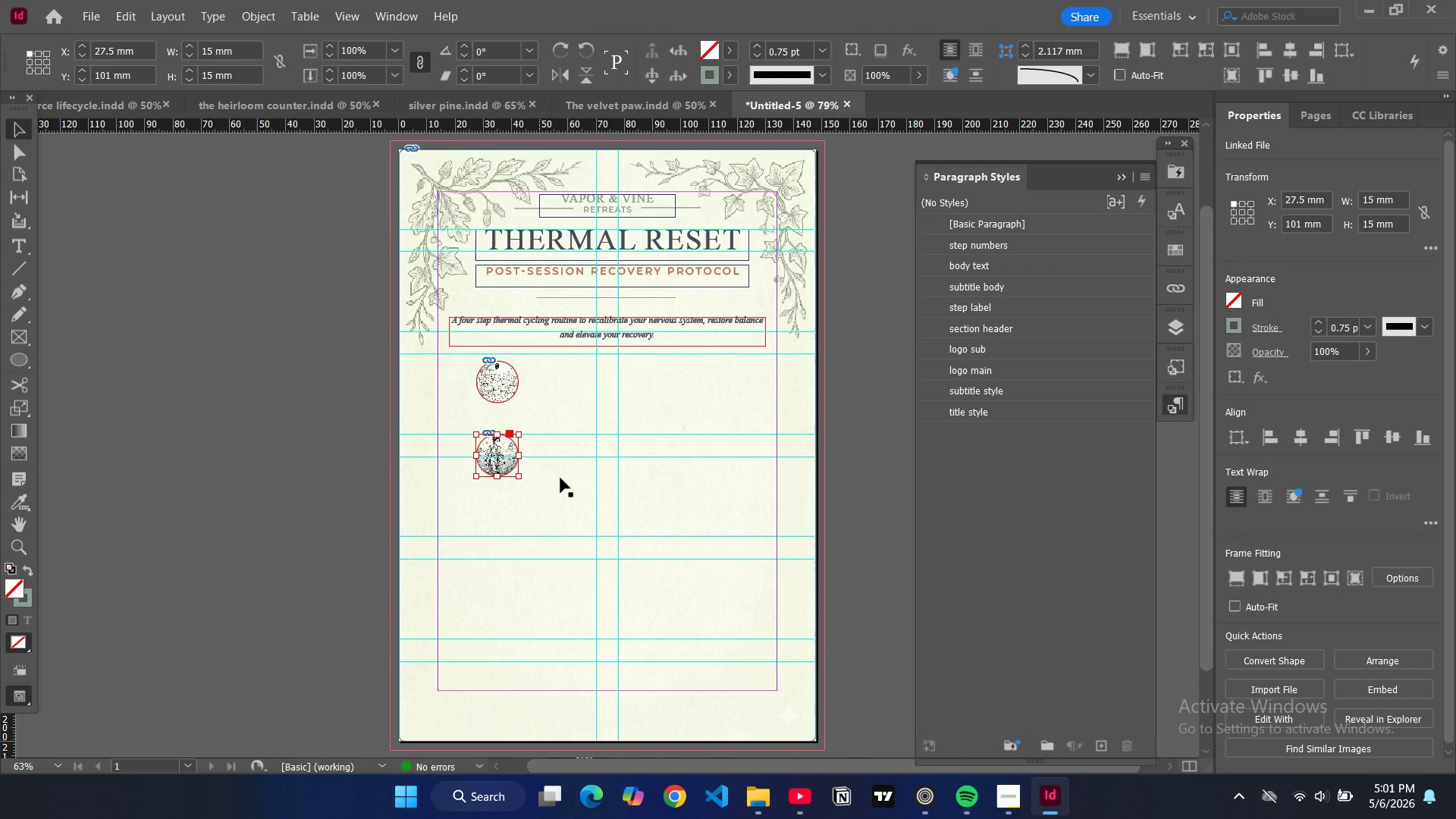 
key(Control+V)
 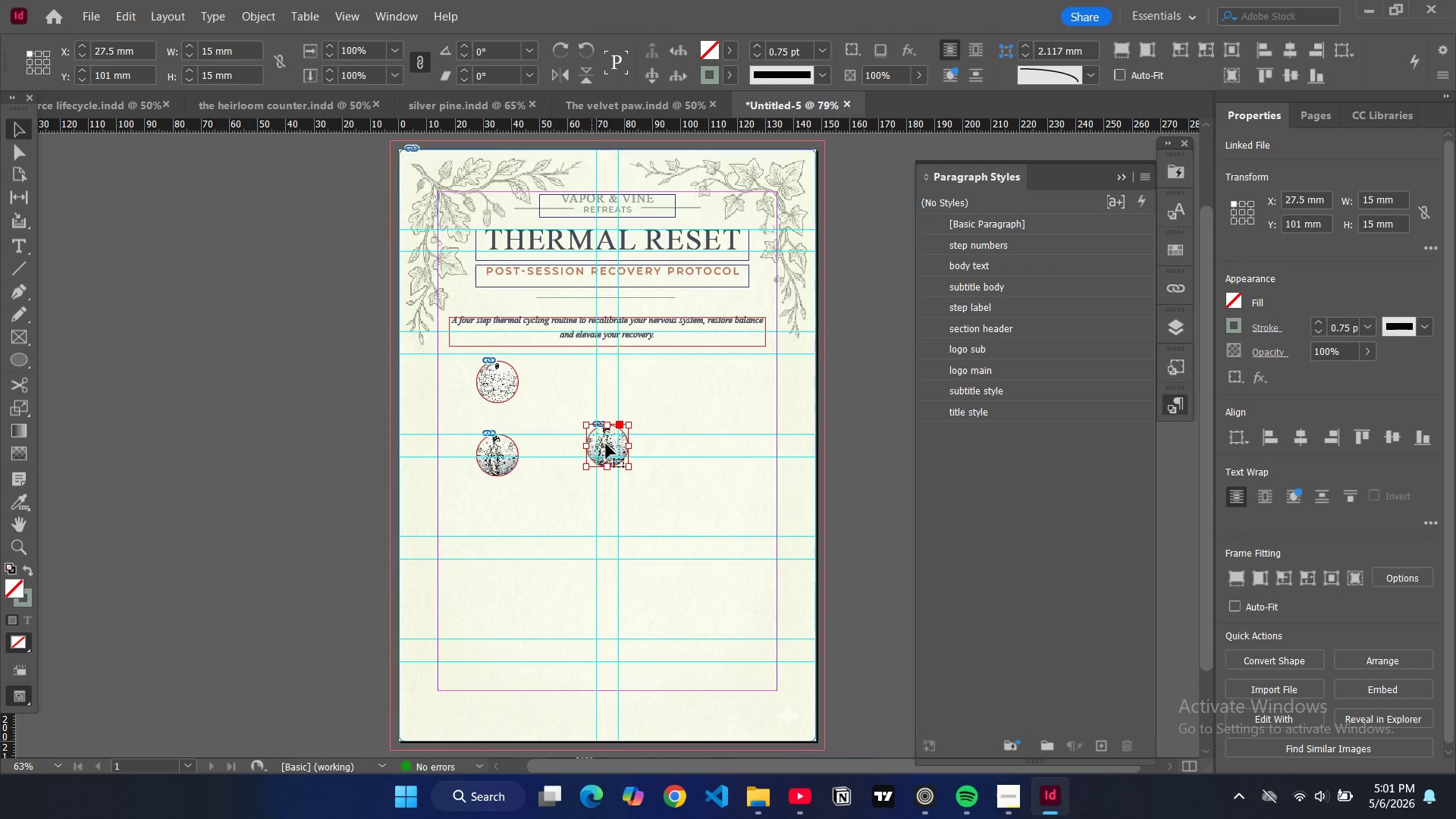 
left_click_drag(start_coordinate=[607, 444], to_coordinate=[497, 529])
 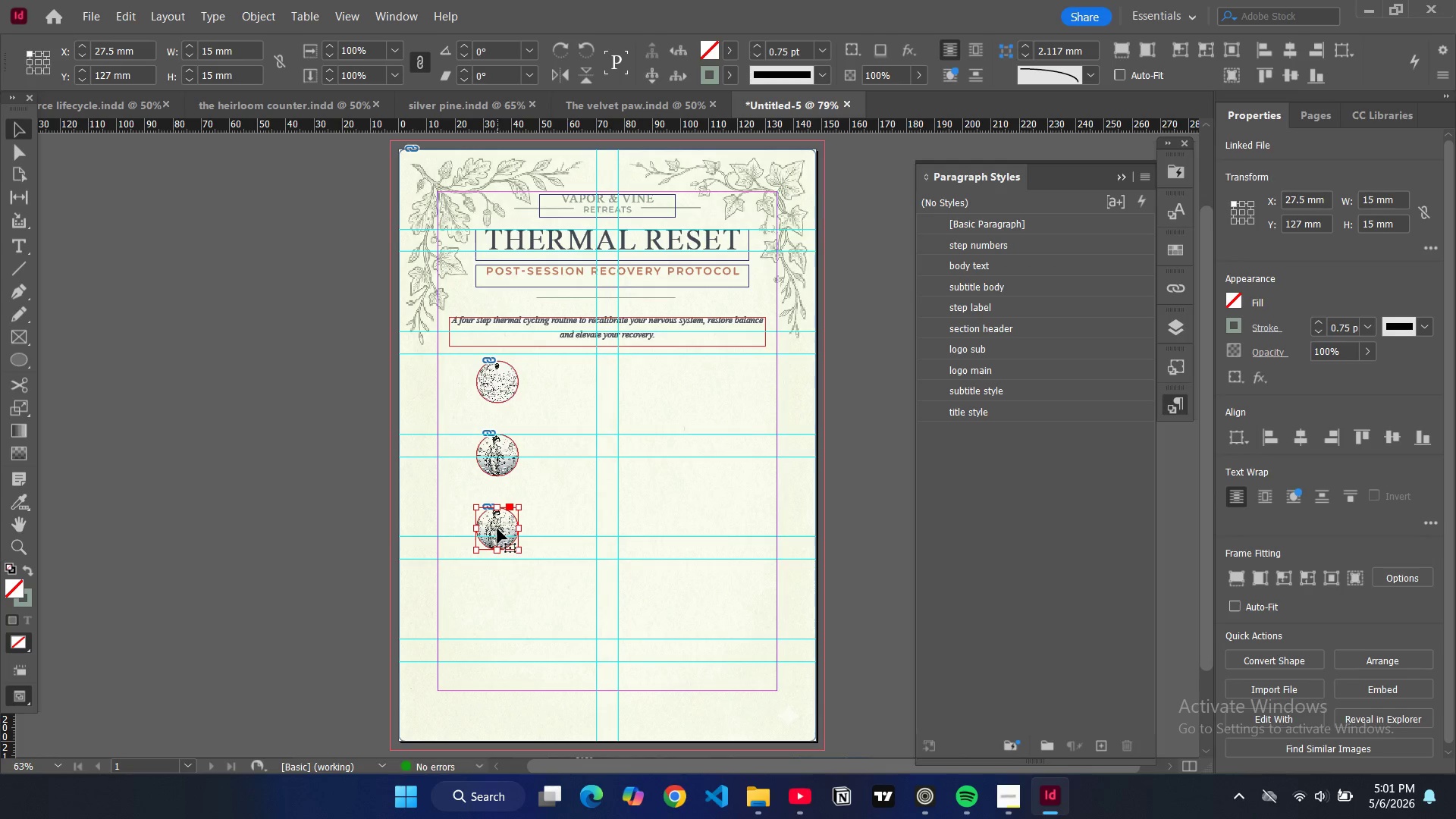 
key(Control+D)
 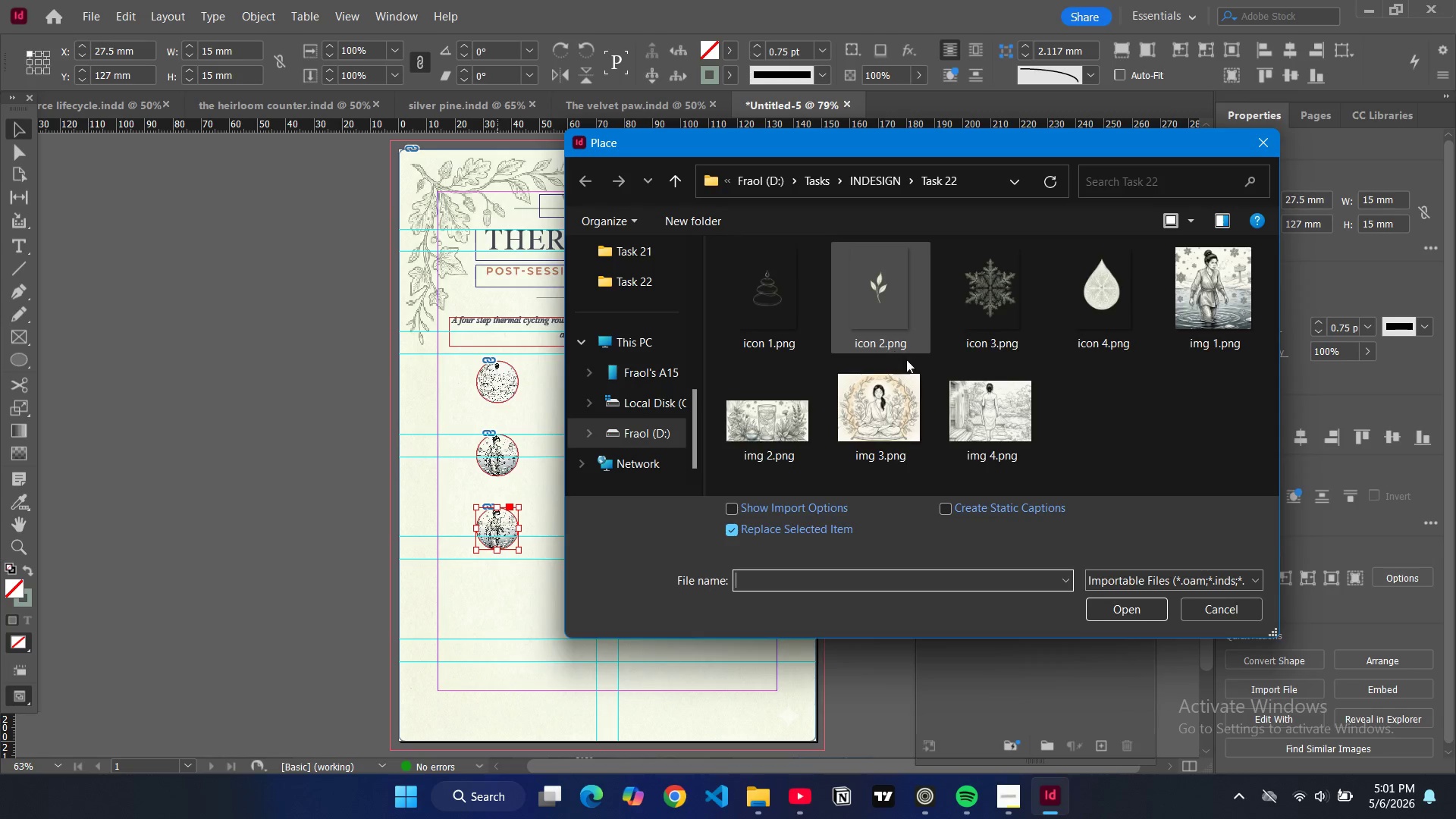 
left_click([764, 416])
 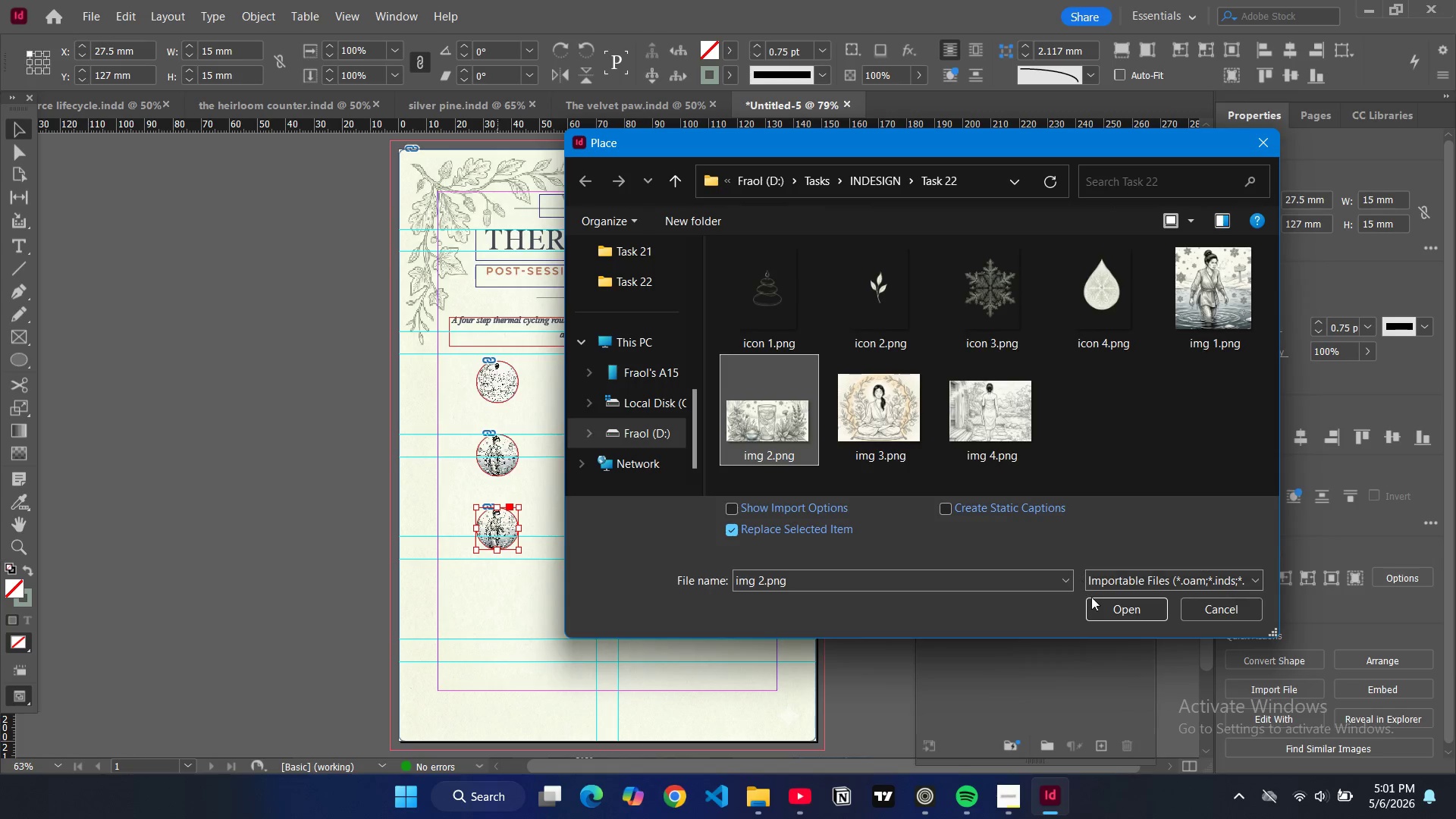 
left_click([1097, 606])
 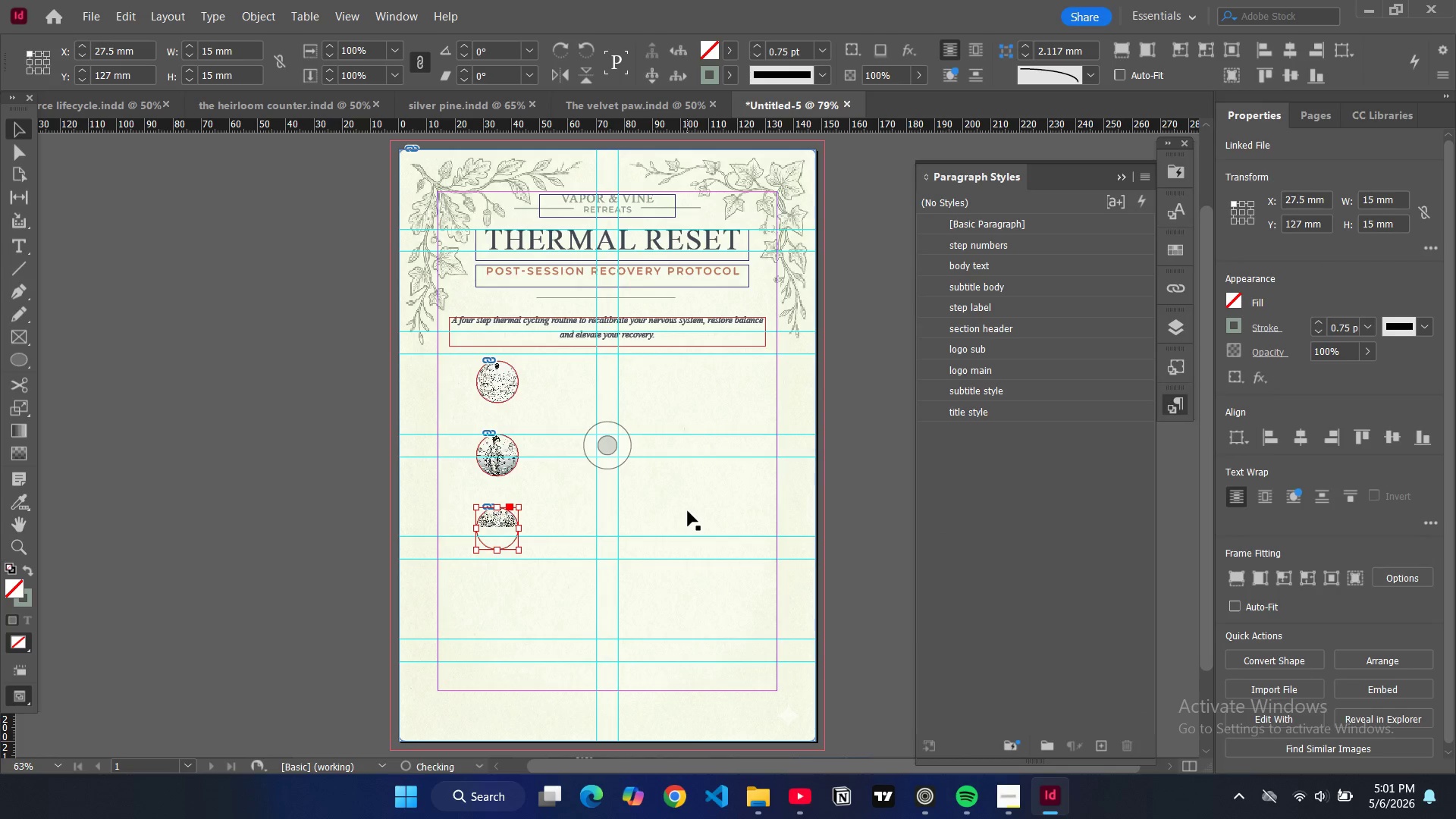 
key(Alt+Control+Shift+AltLeft)
 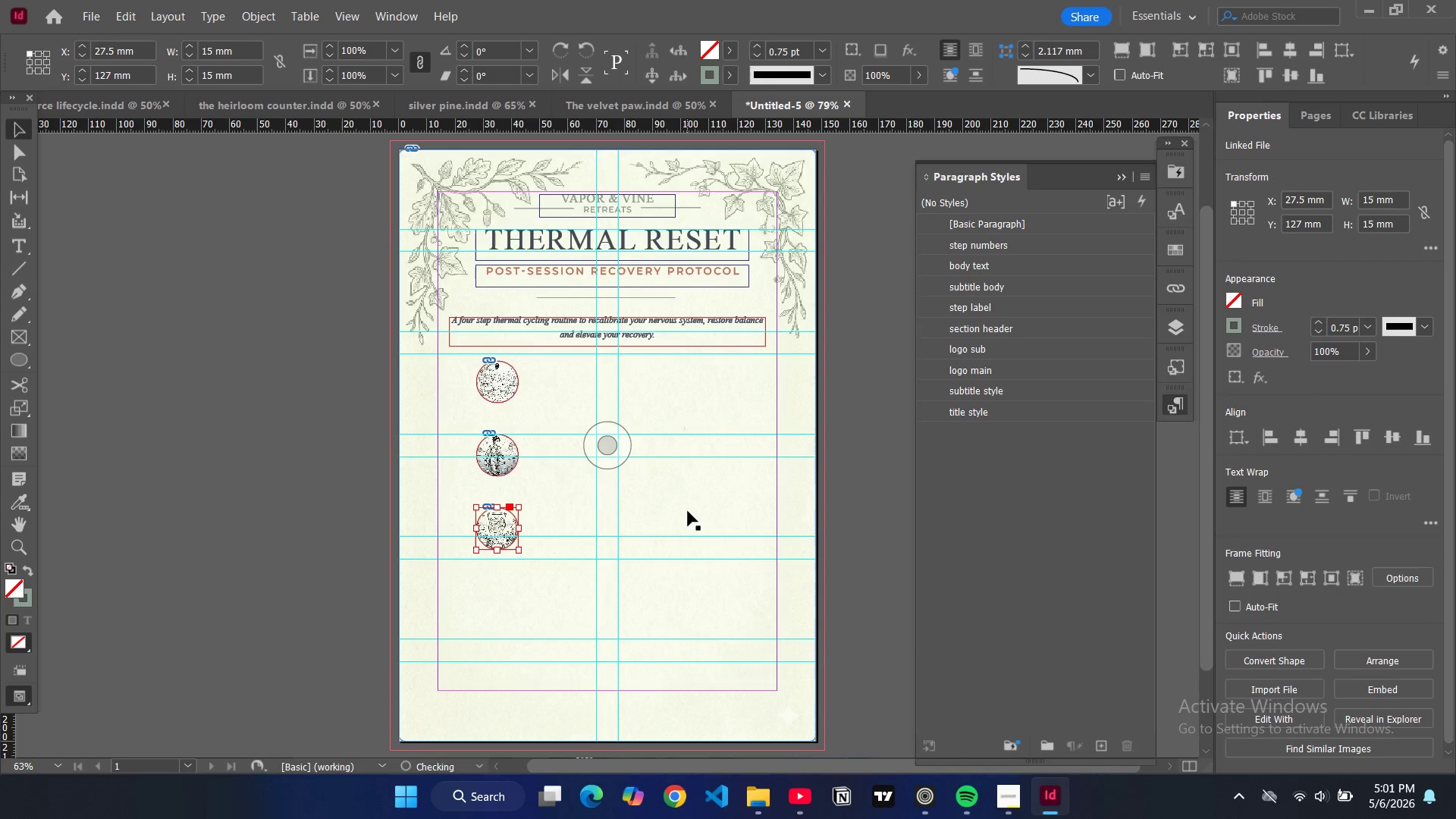 
key(Alt+Control+Shift+C)
 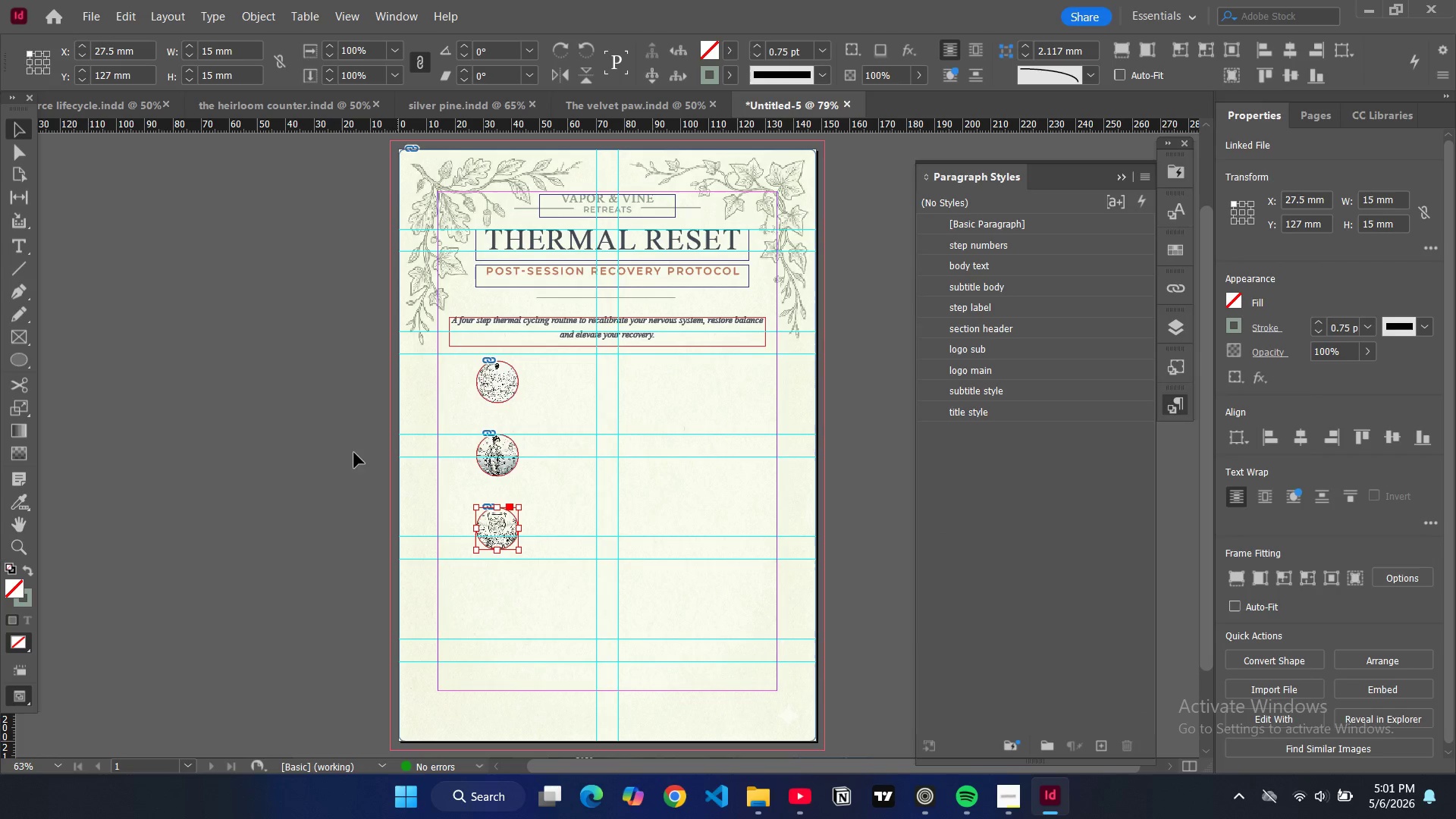 
left_click([336, 443])
 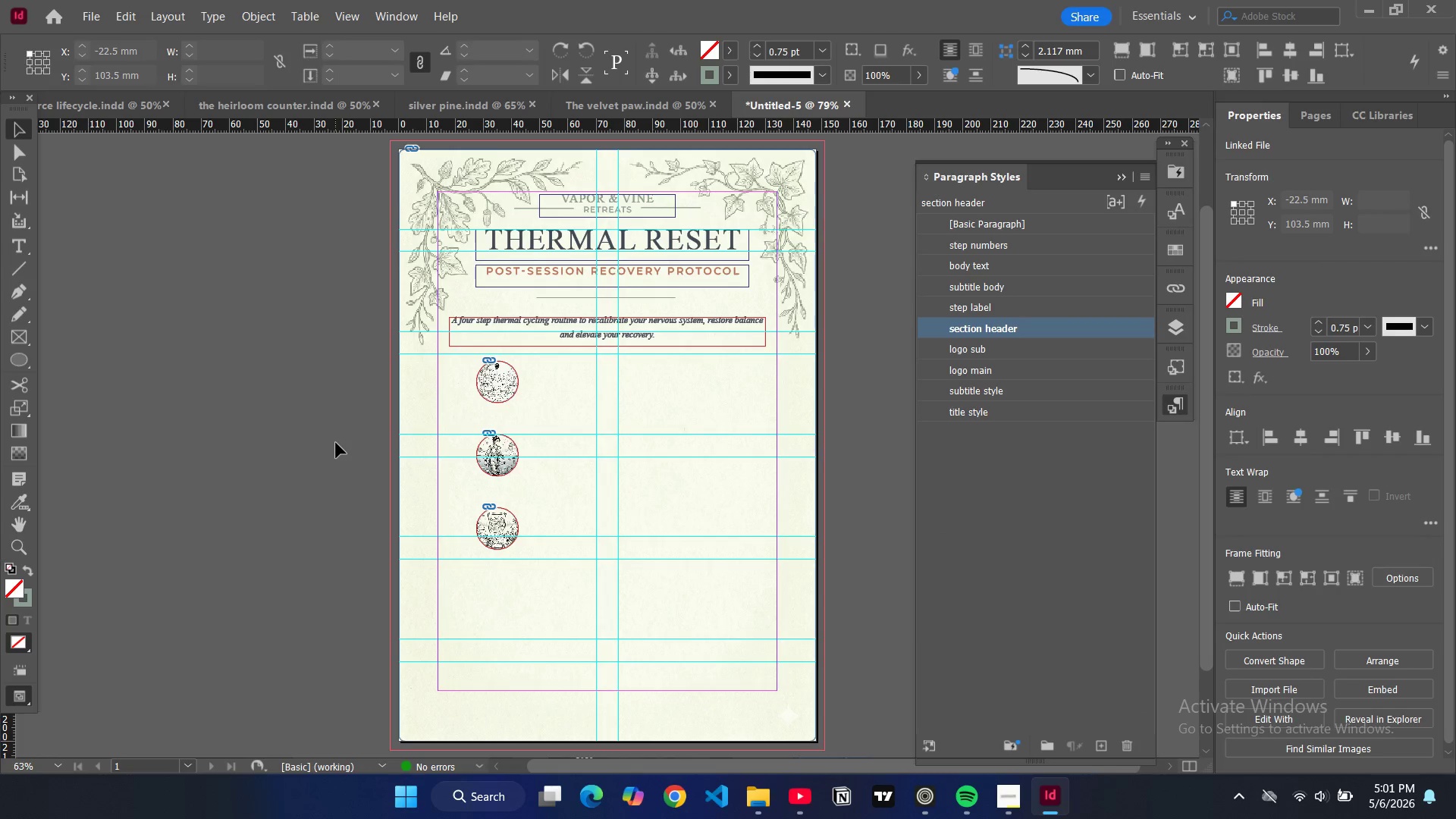 
key(W)
 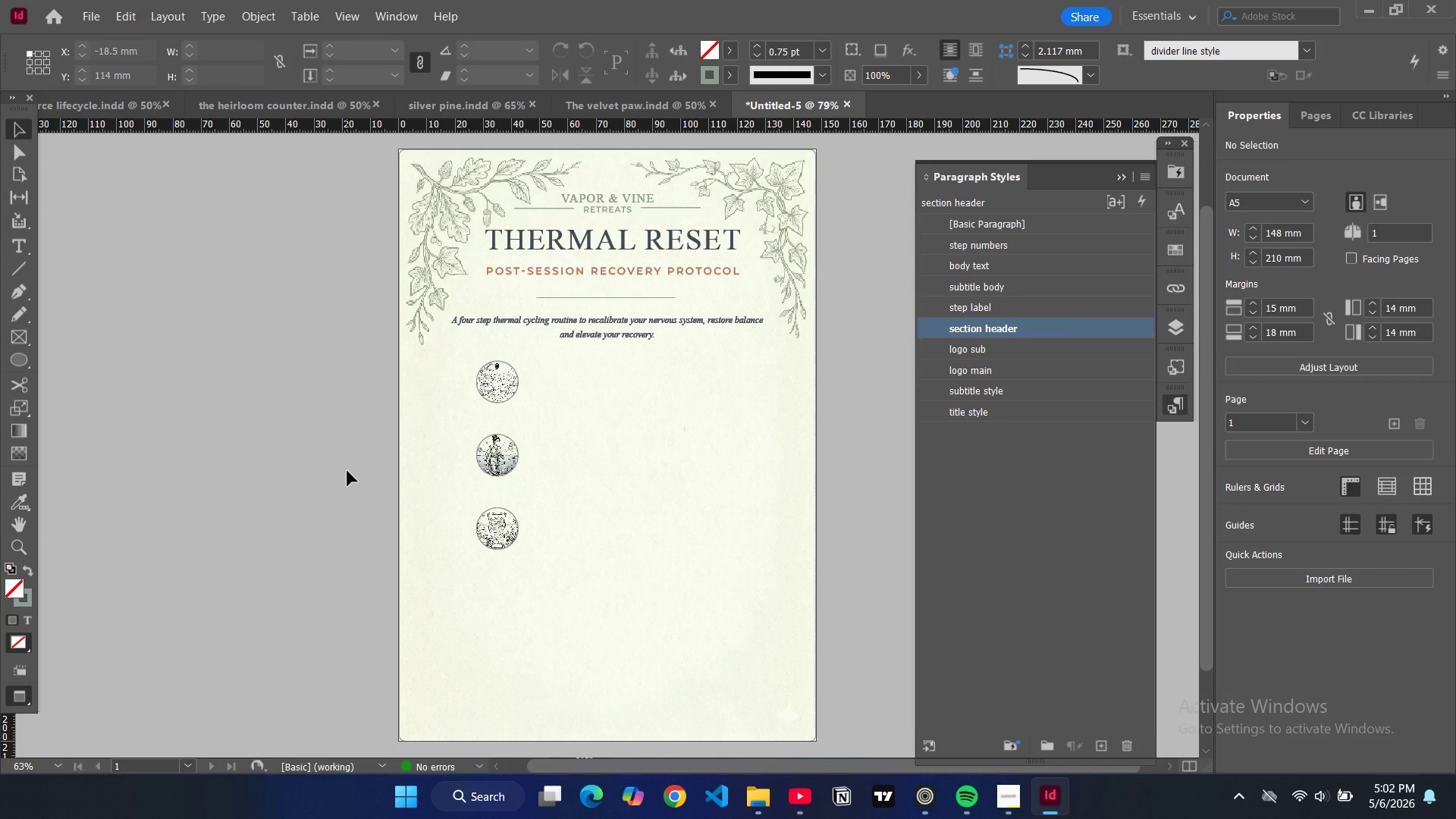 
key(W)
 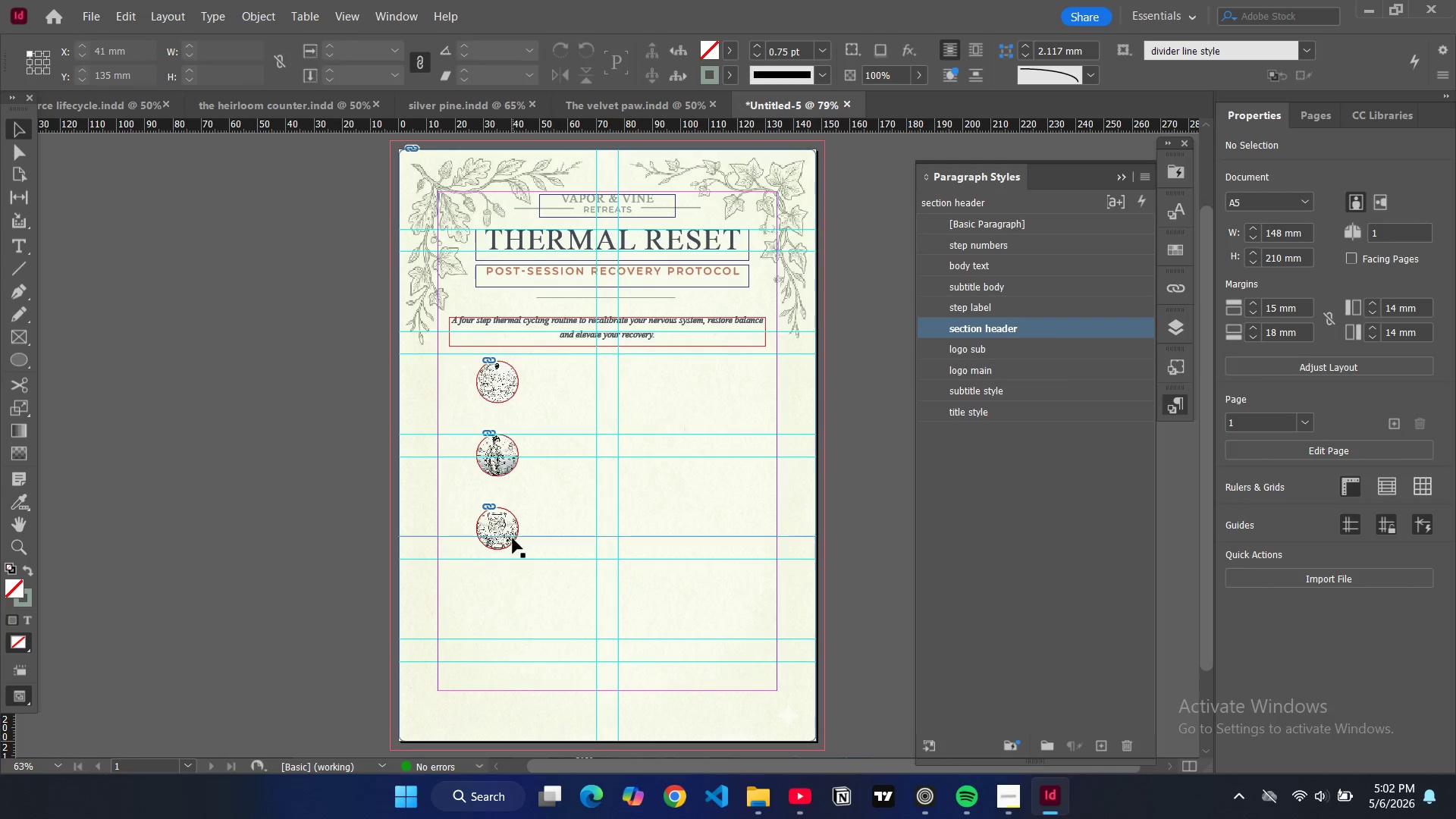 
left_click([511, 538])
 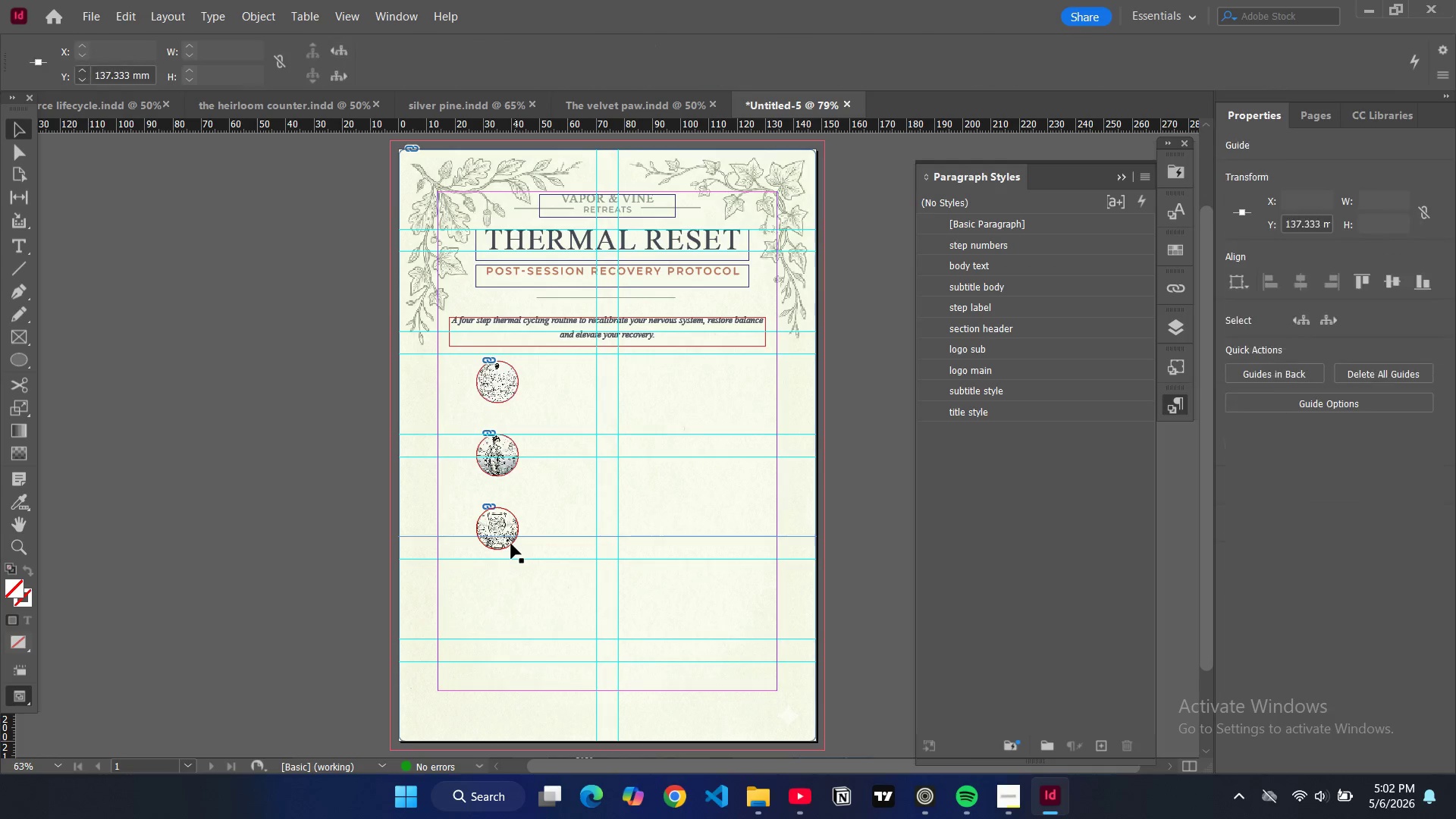 
left_click([511, 544])
 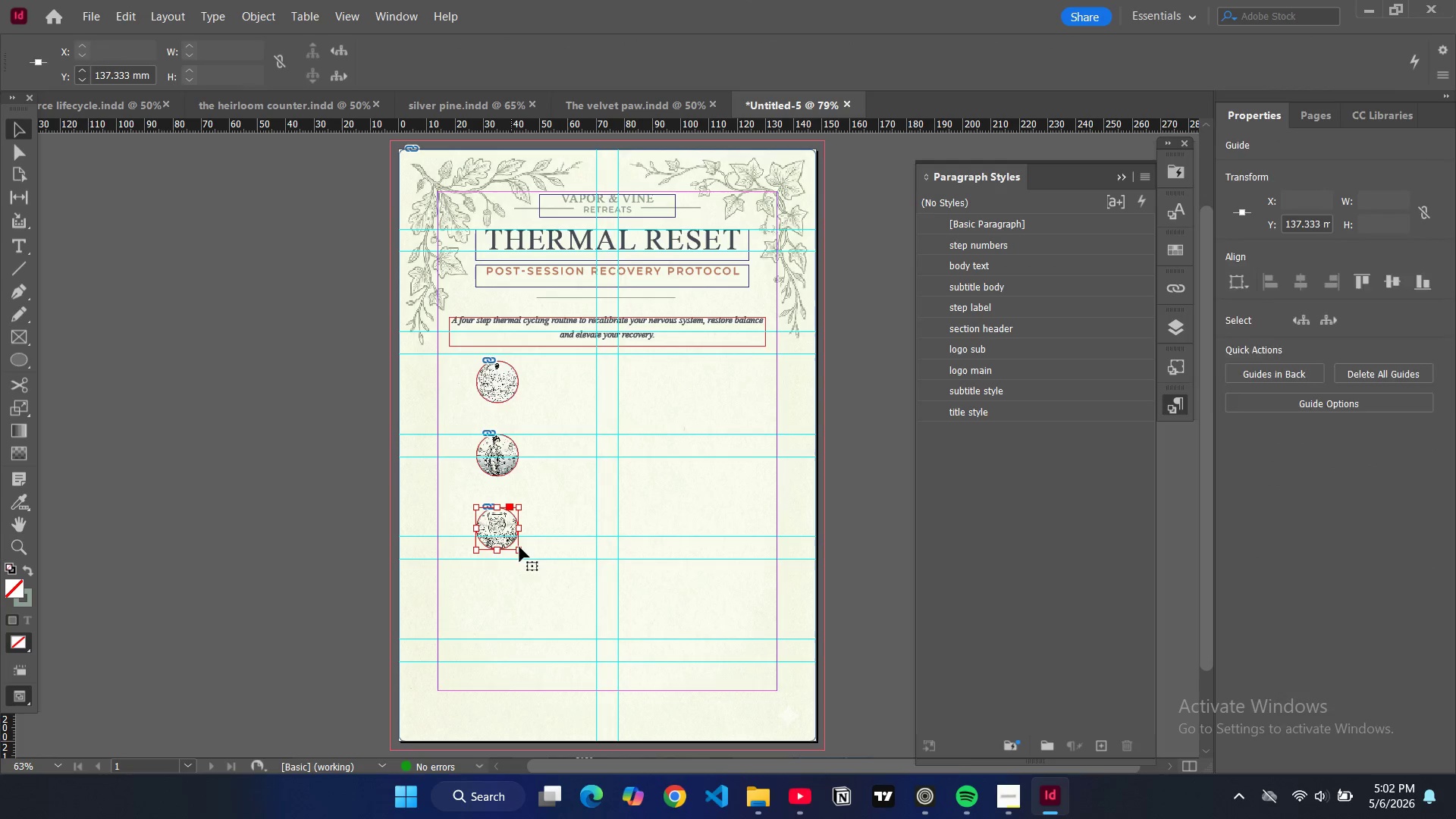 
key(Control+C)
 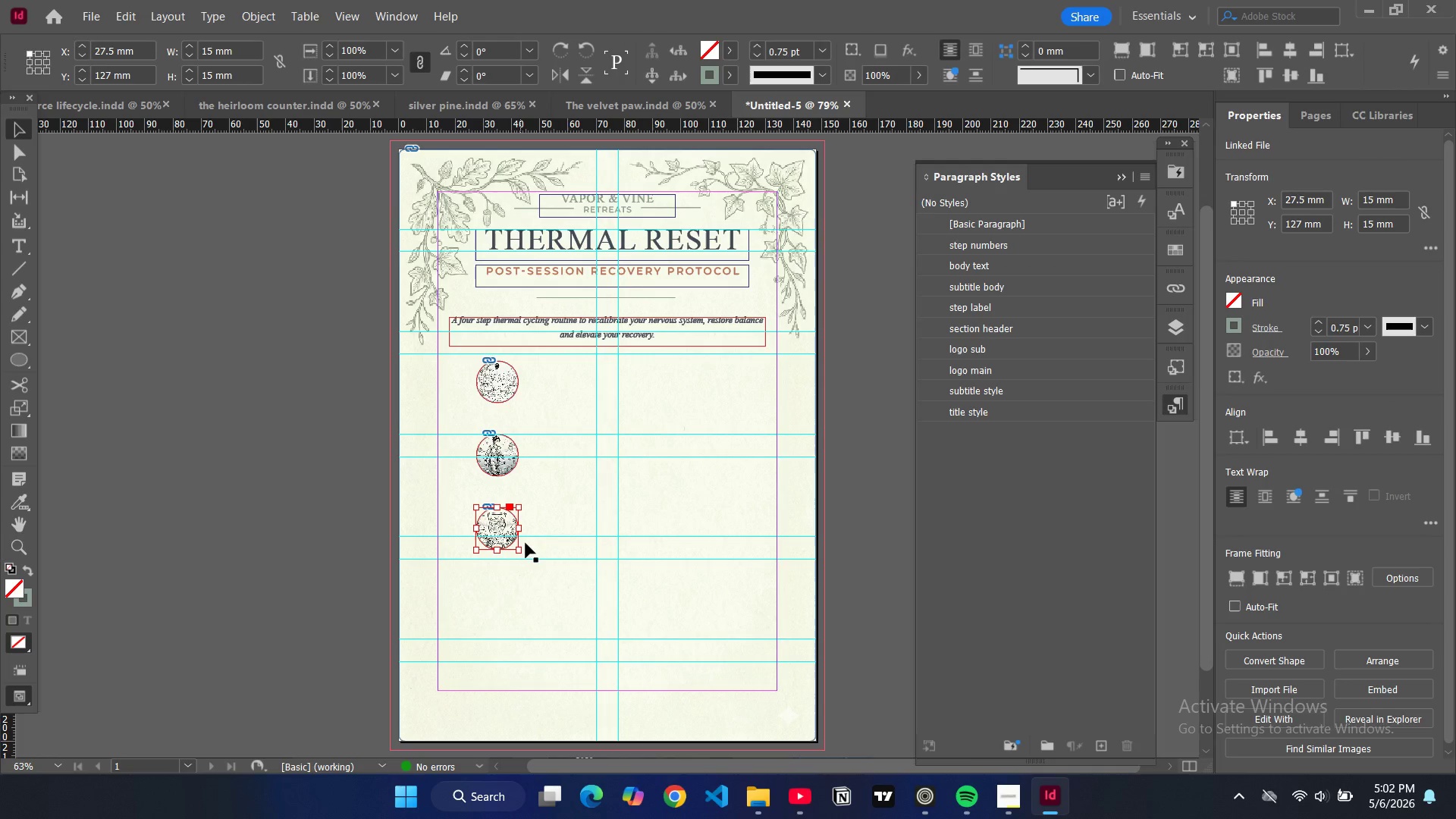 
key(Control+V)
 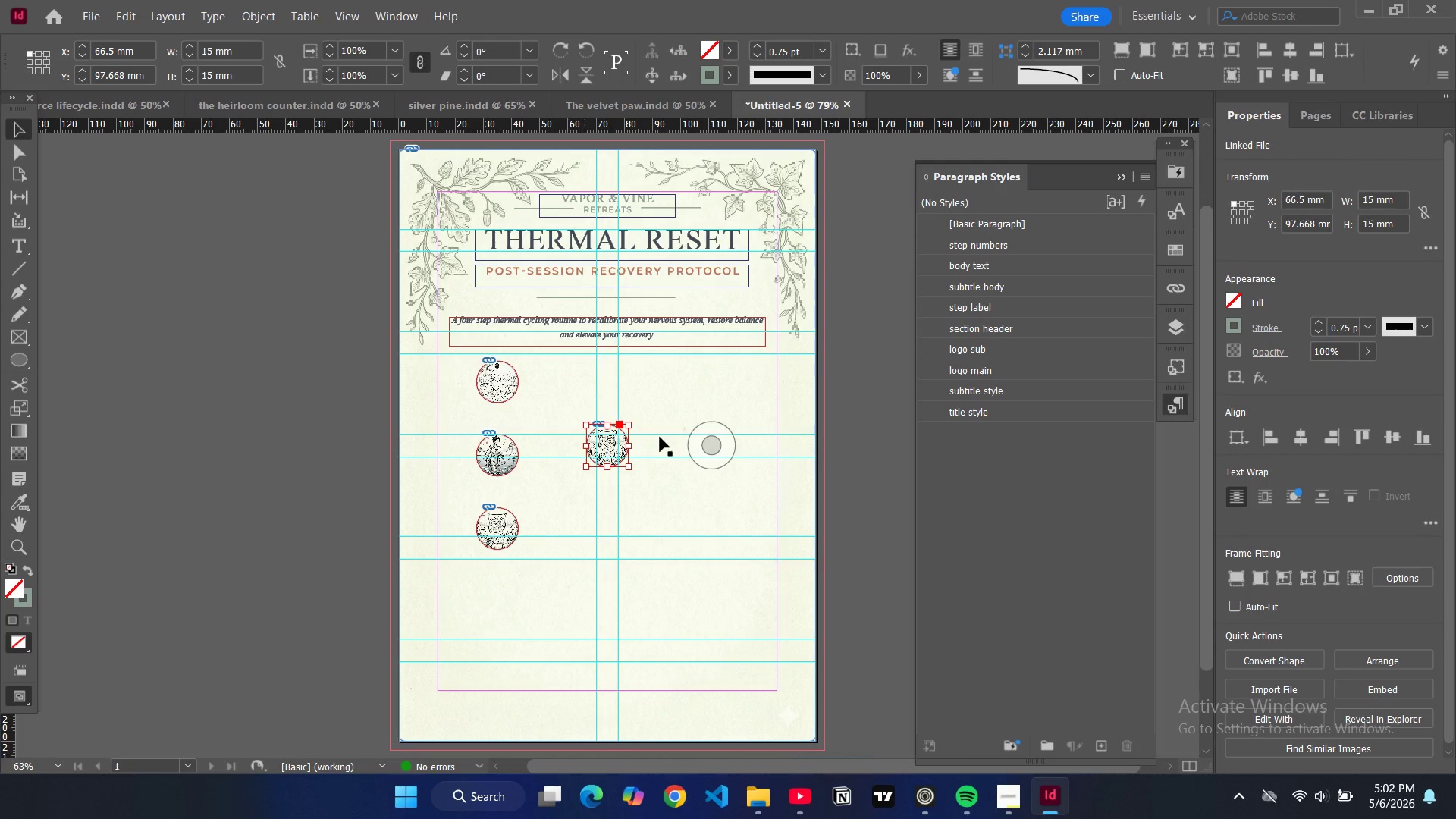 
left_click_drag(start_coordinate=[602, 444], to_coordinate=[495, 604])
 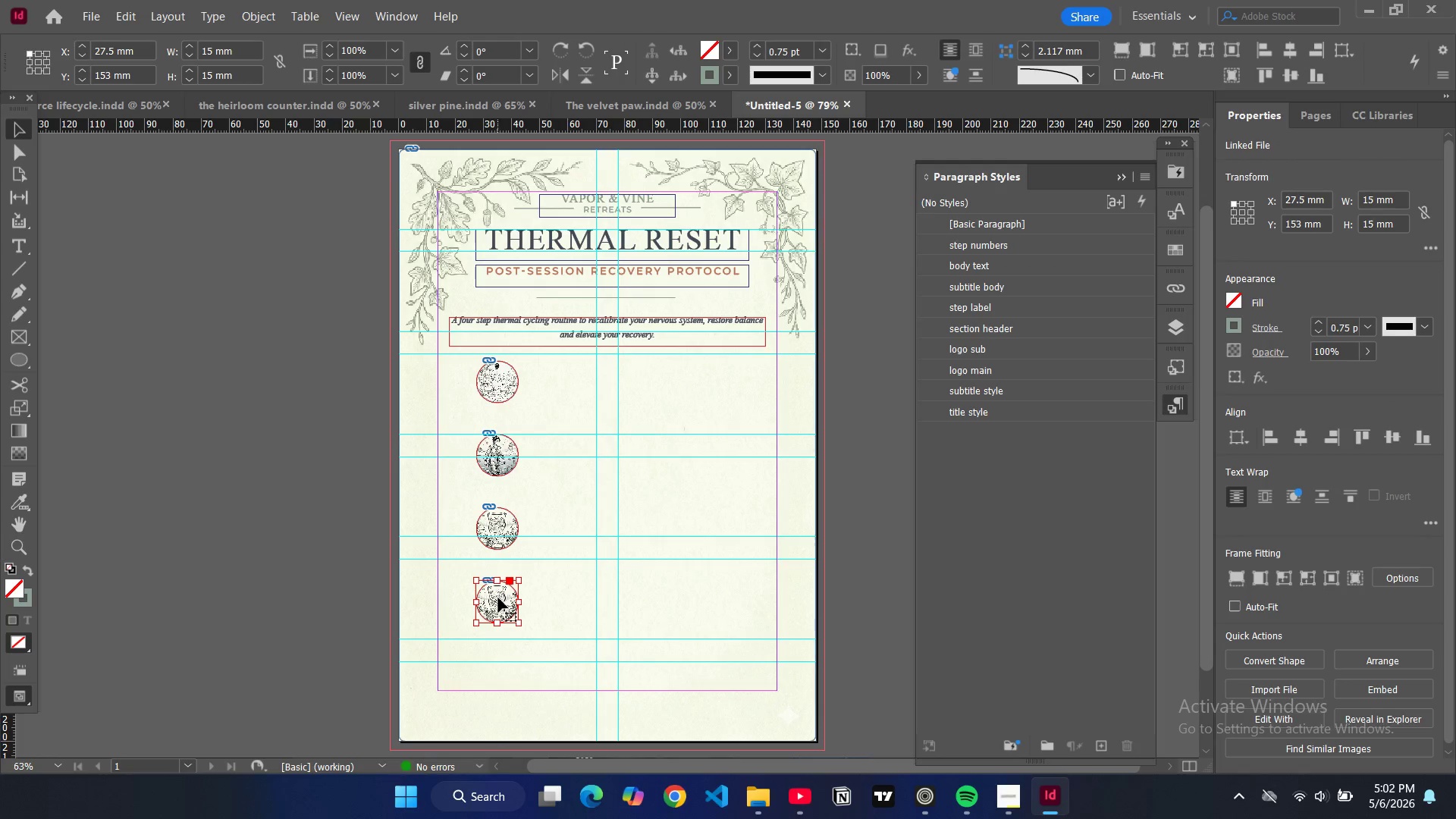 
key(Control+ControlLeft)
 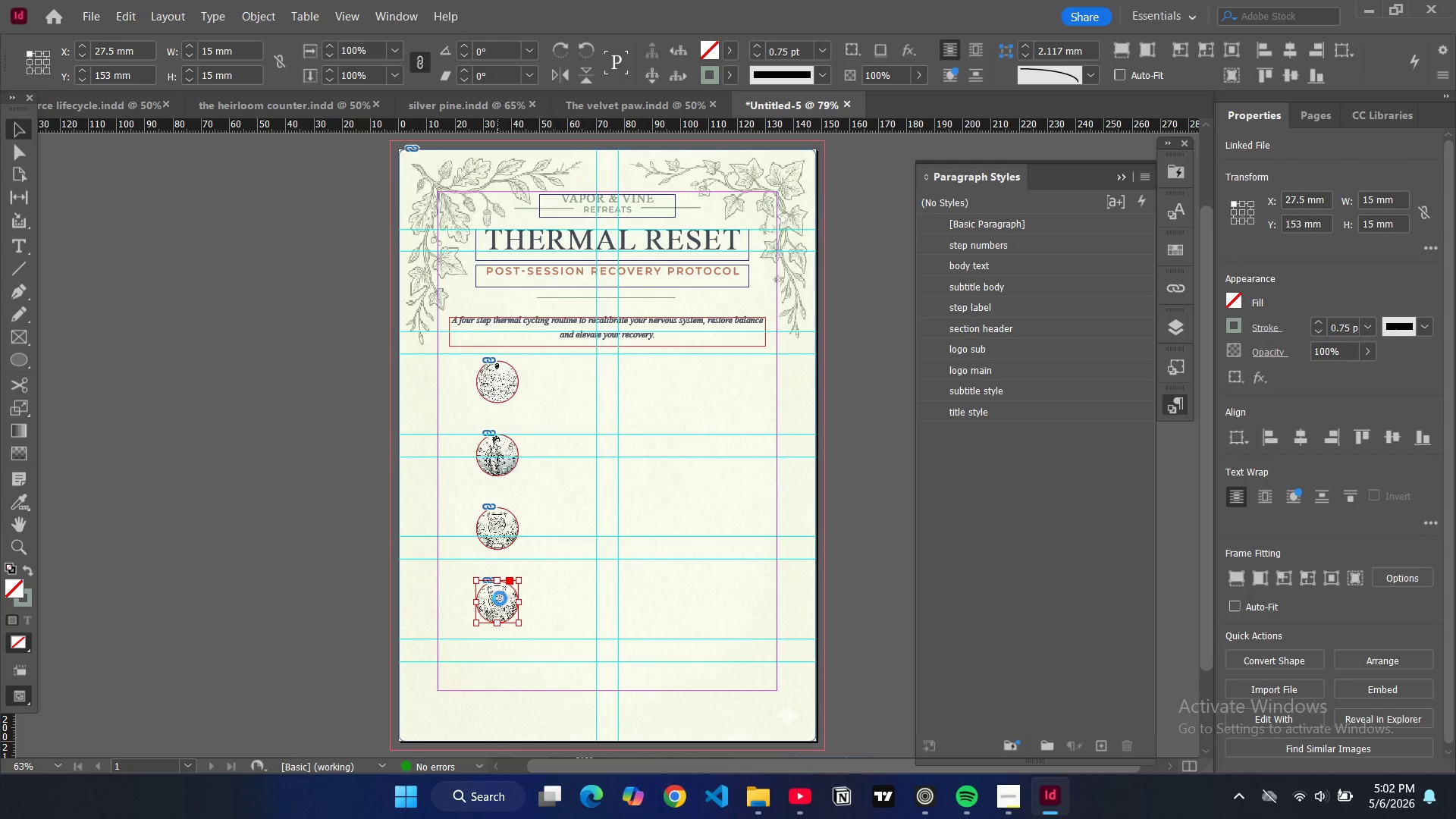 
key(Control+D)
 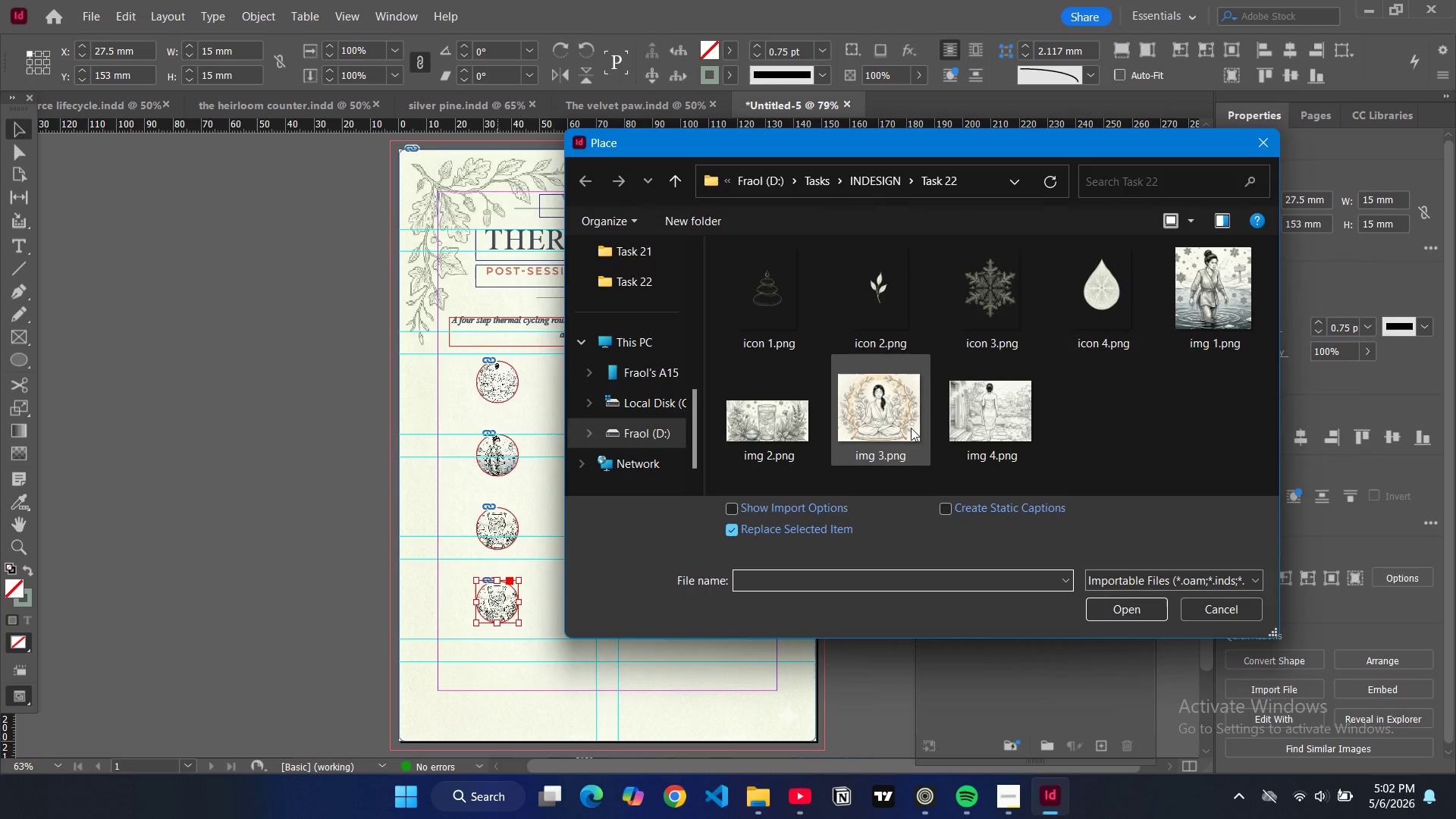 
left_click([911, 428])
 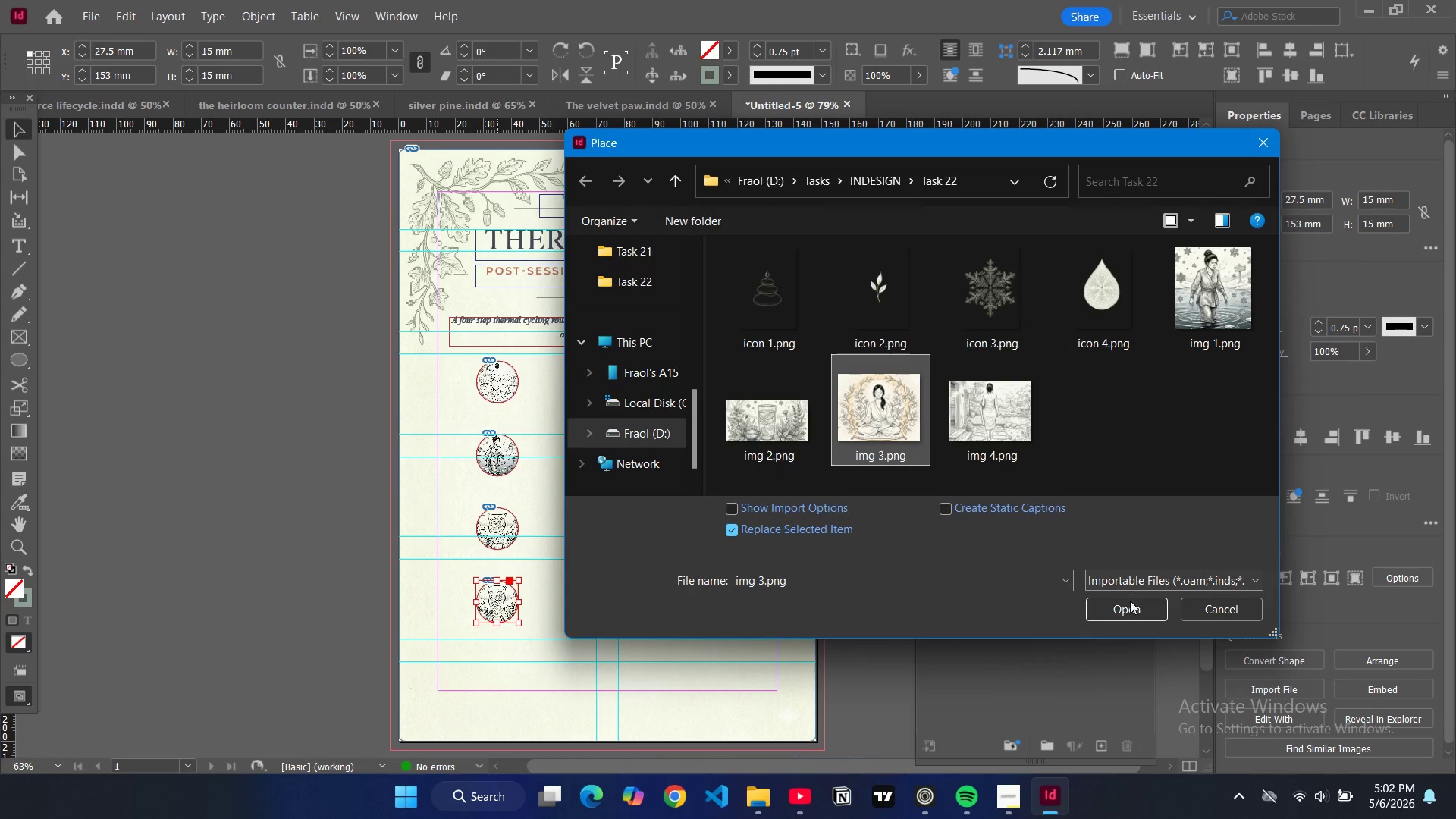 
left_click([1128, 605])
 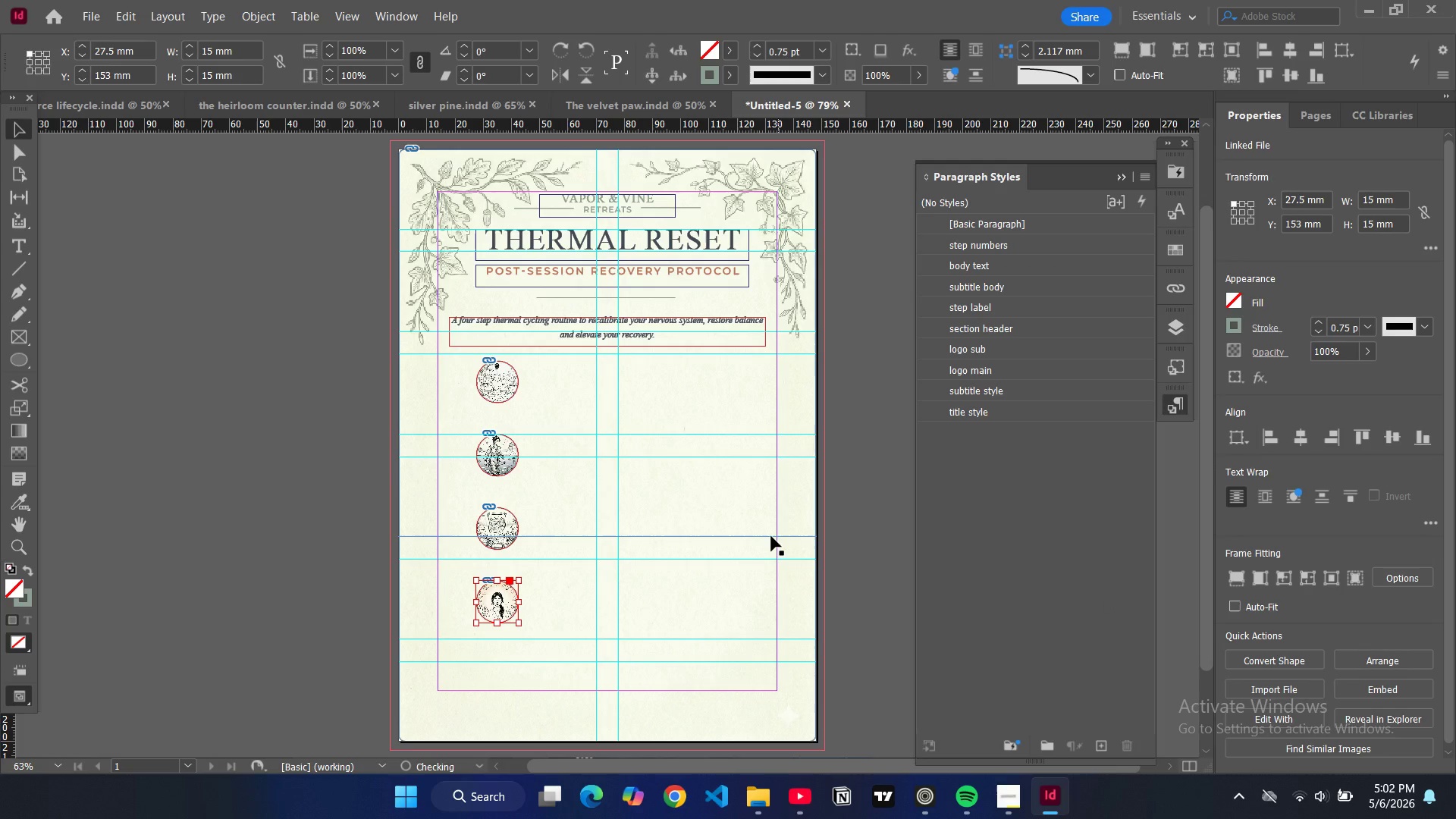 
key(Alt+Control+Shift+AltLeft)
 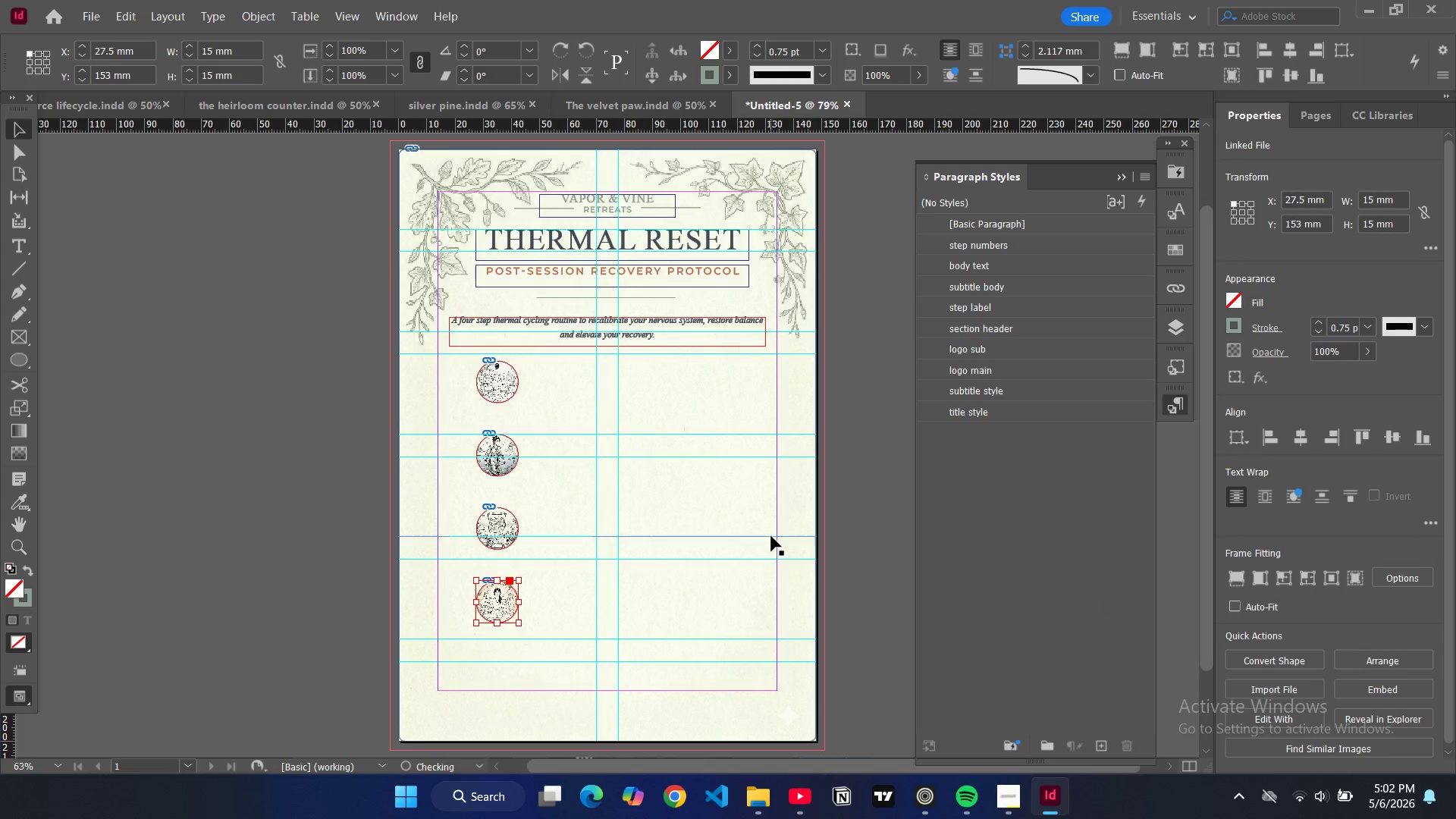 
key(Alt+Control+Shift+C)
 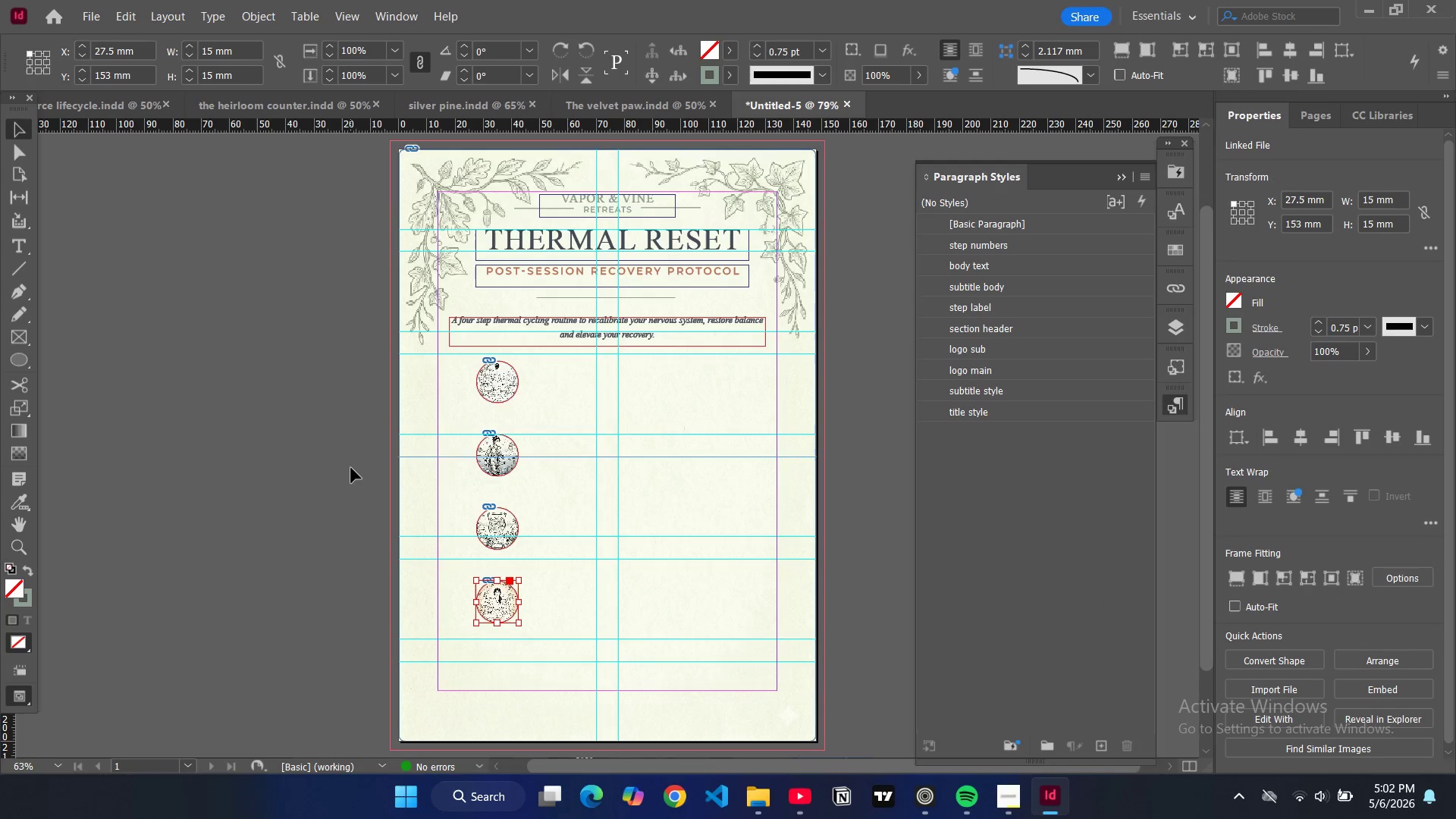 
left_click([351, 468])
 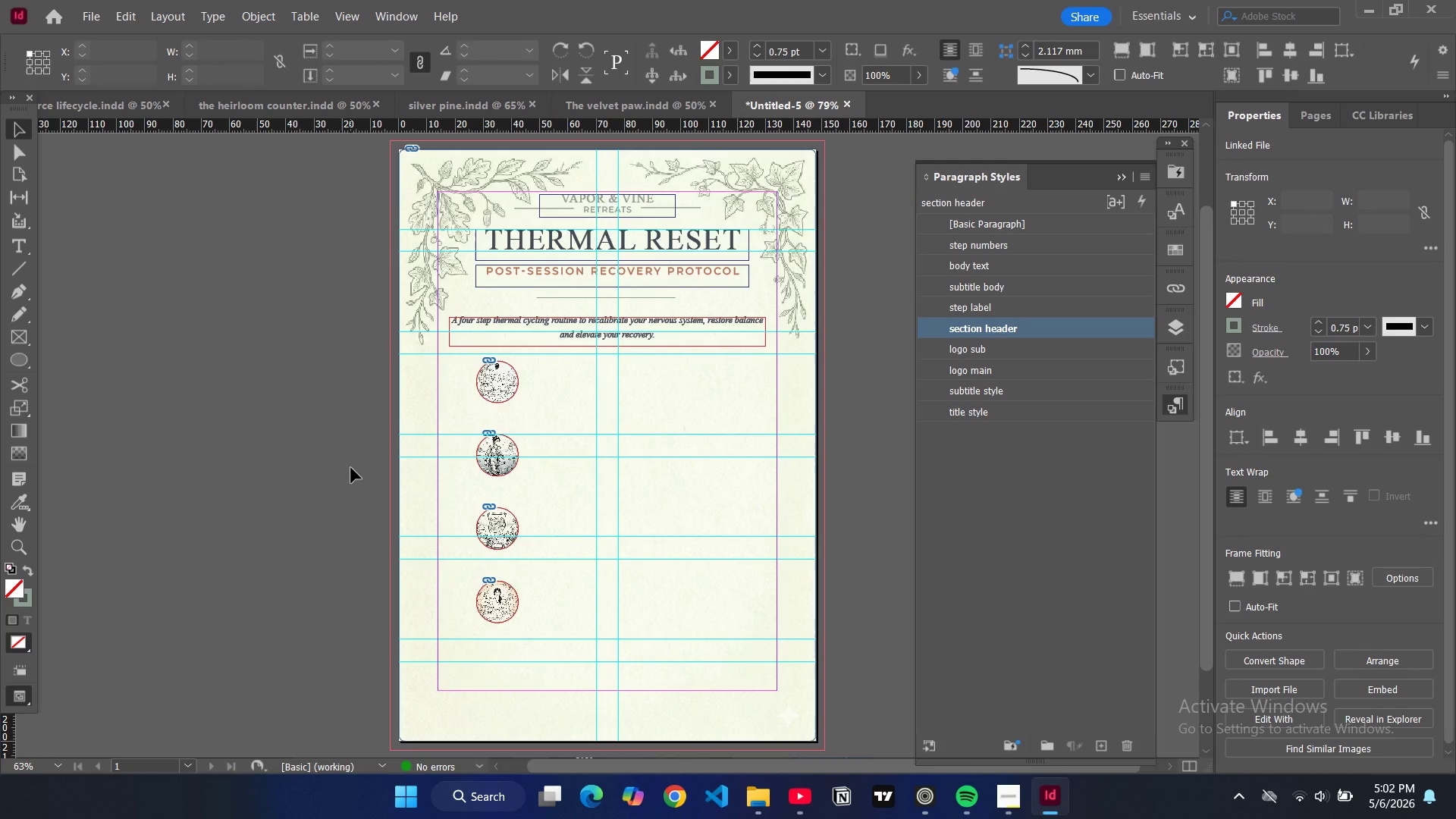 
key(W)
 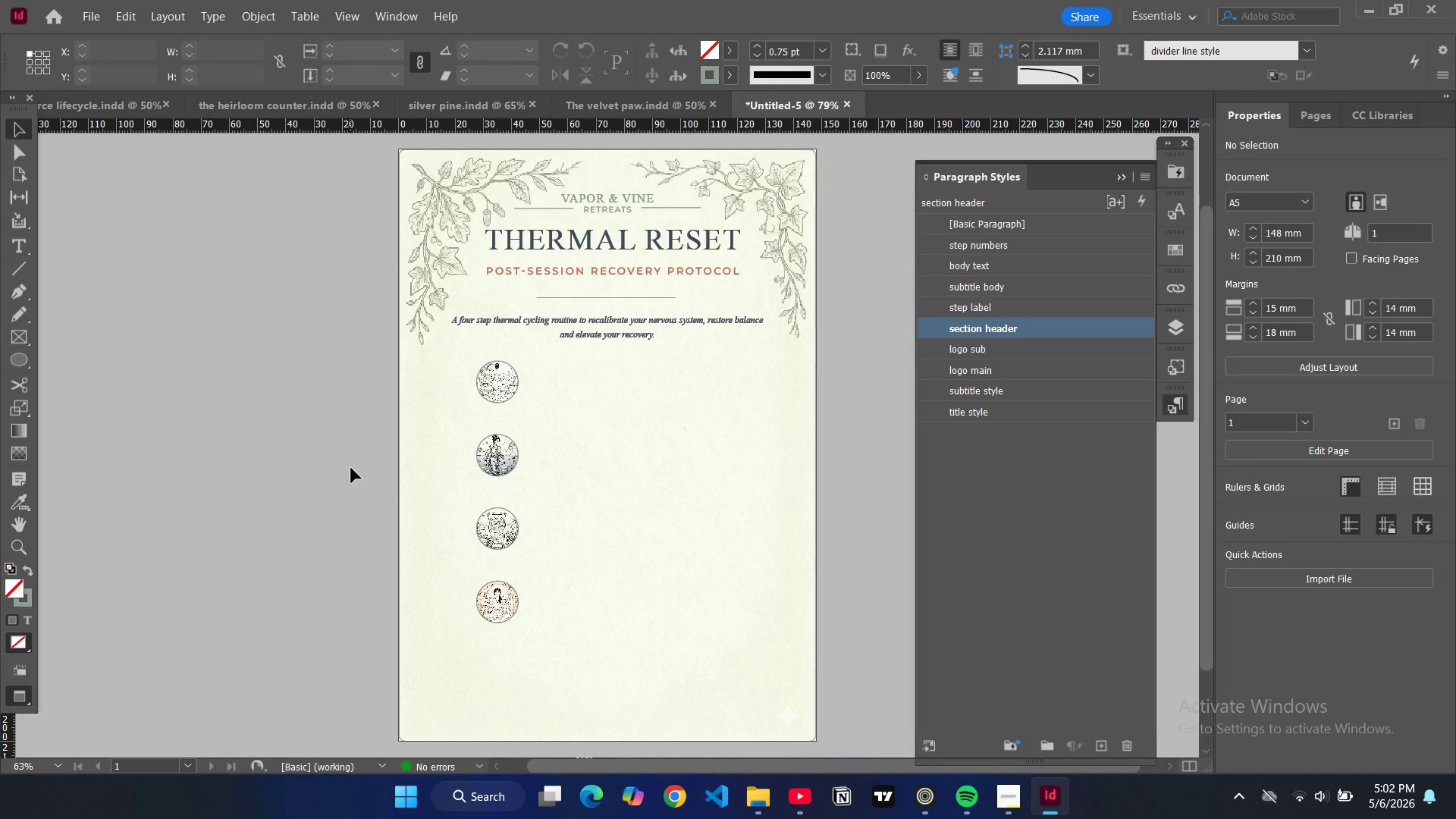 
wait(5.36)
 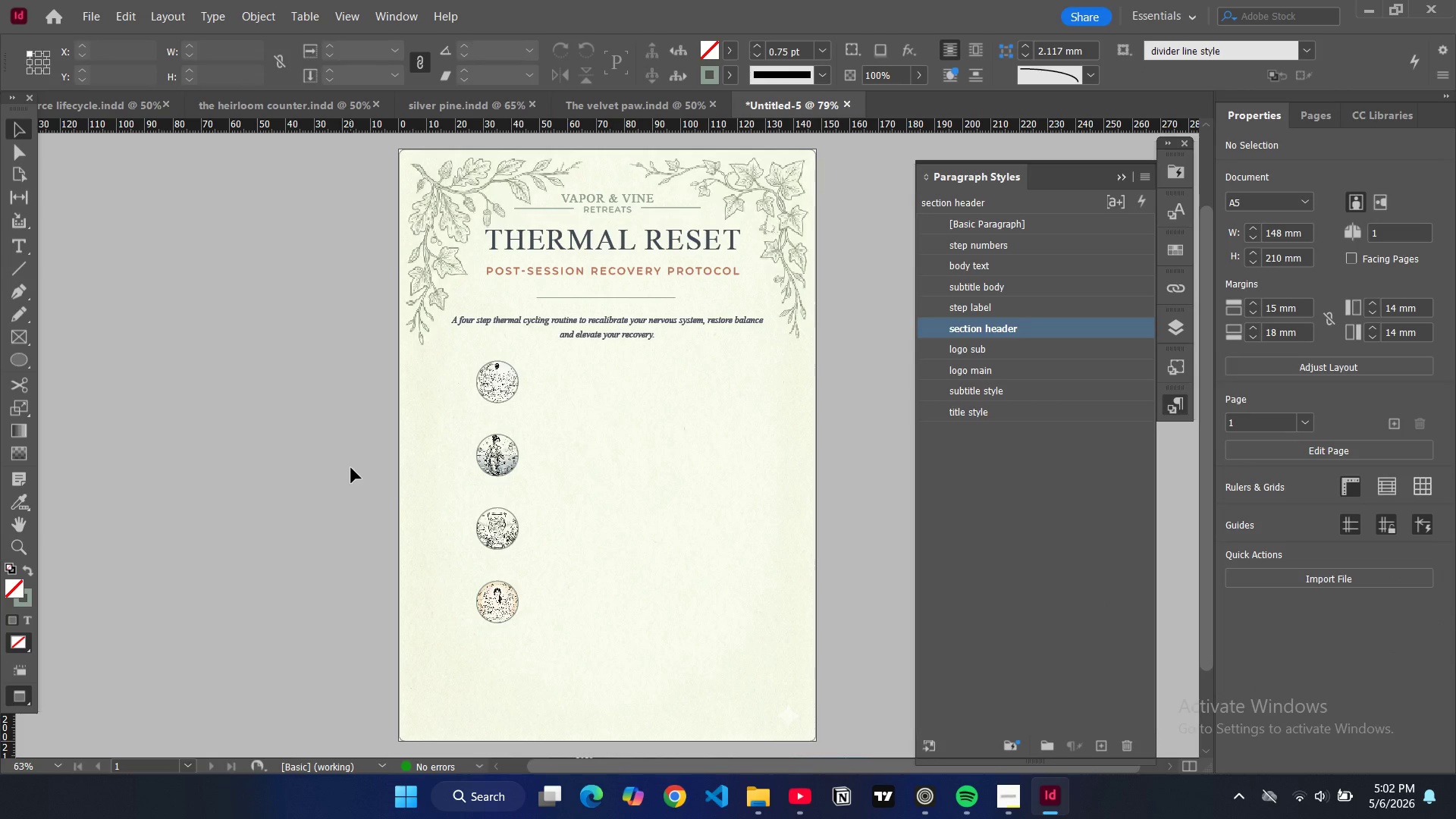 
key(W)
 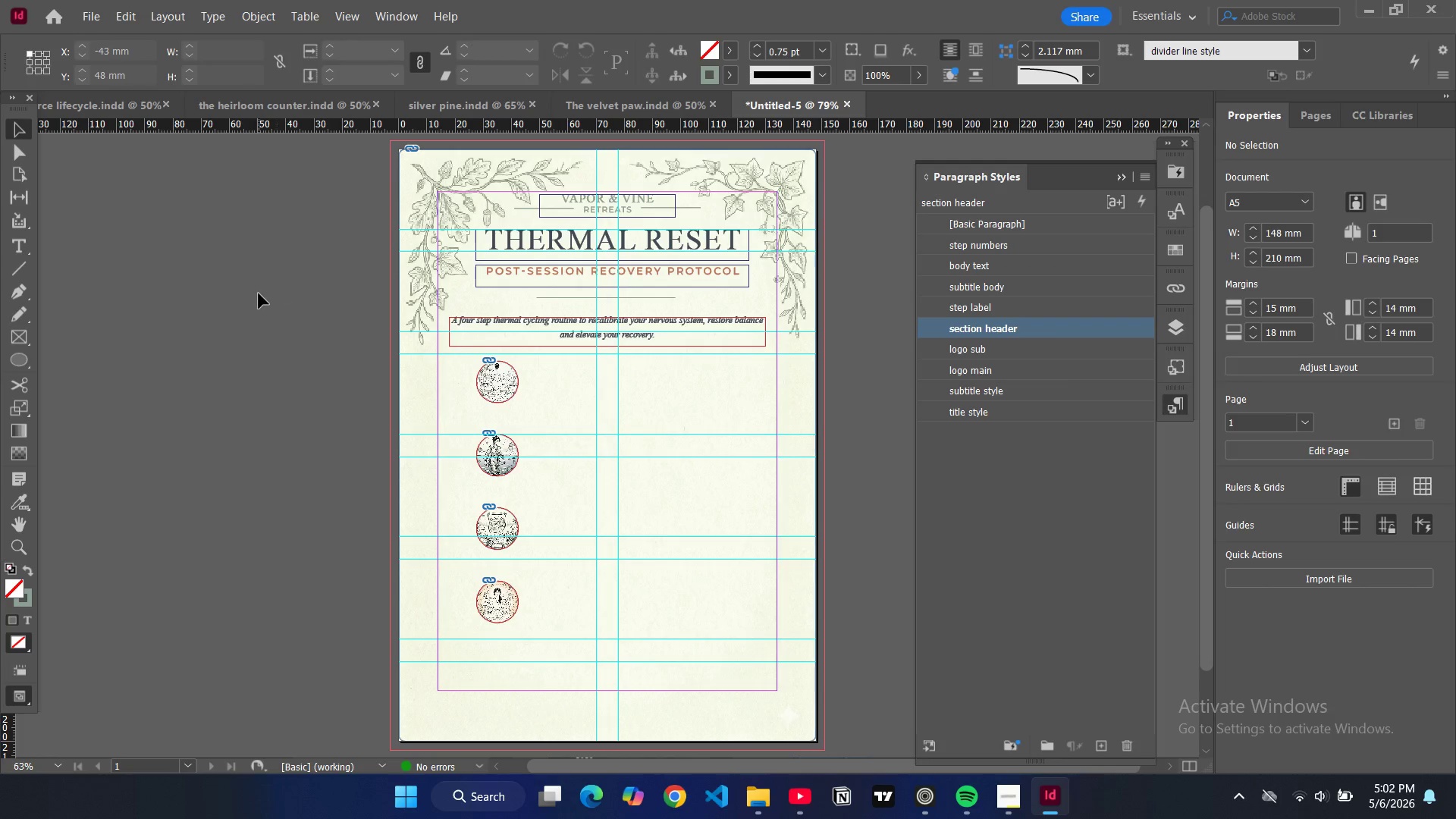 
mouse_move([53, 262])
 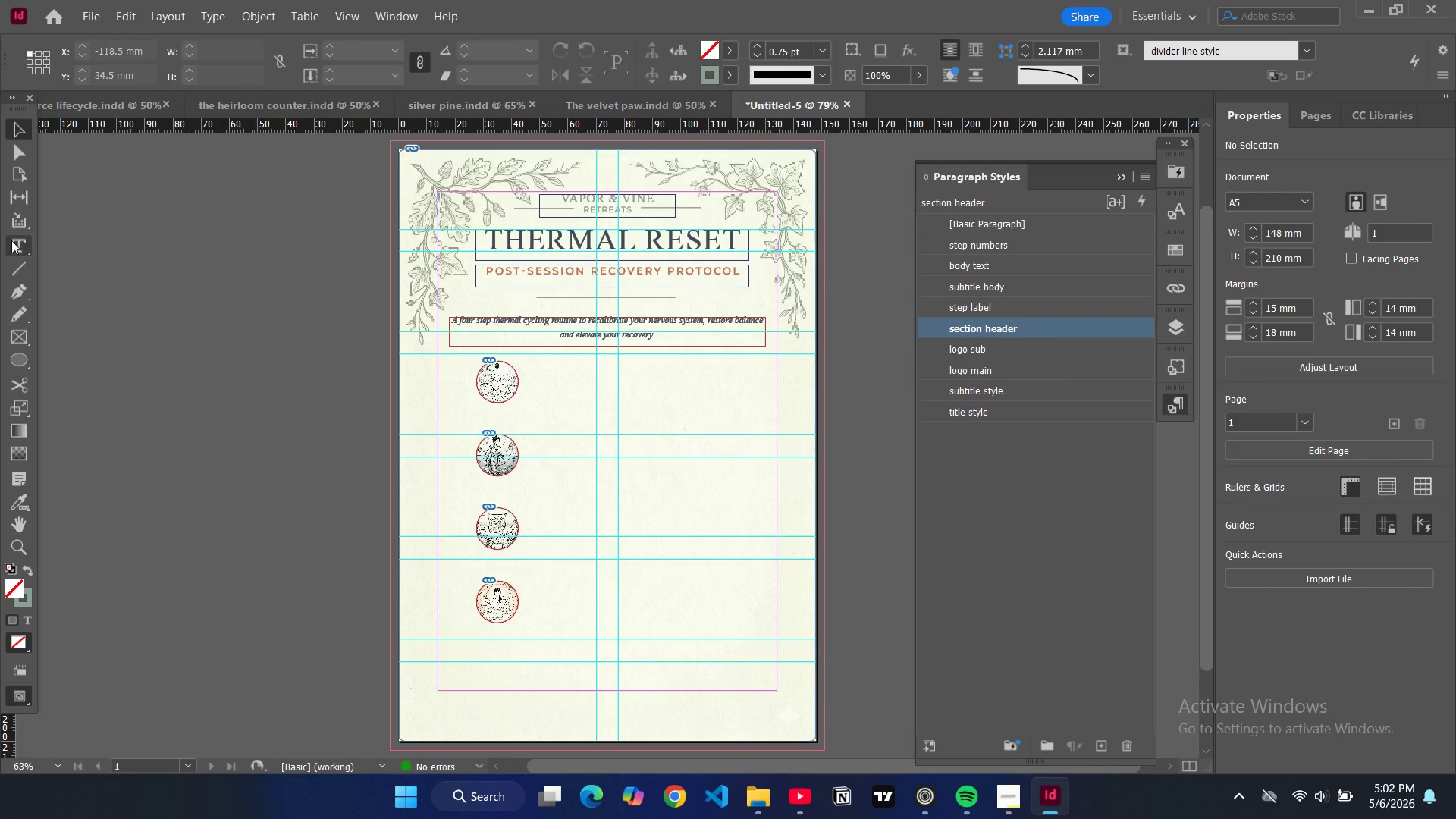 
left_click([11, 242])
 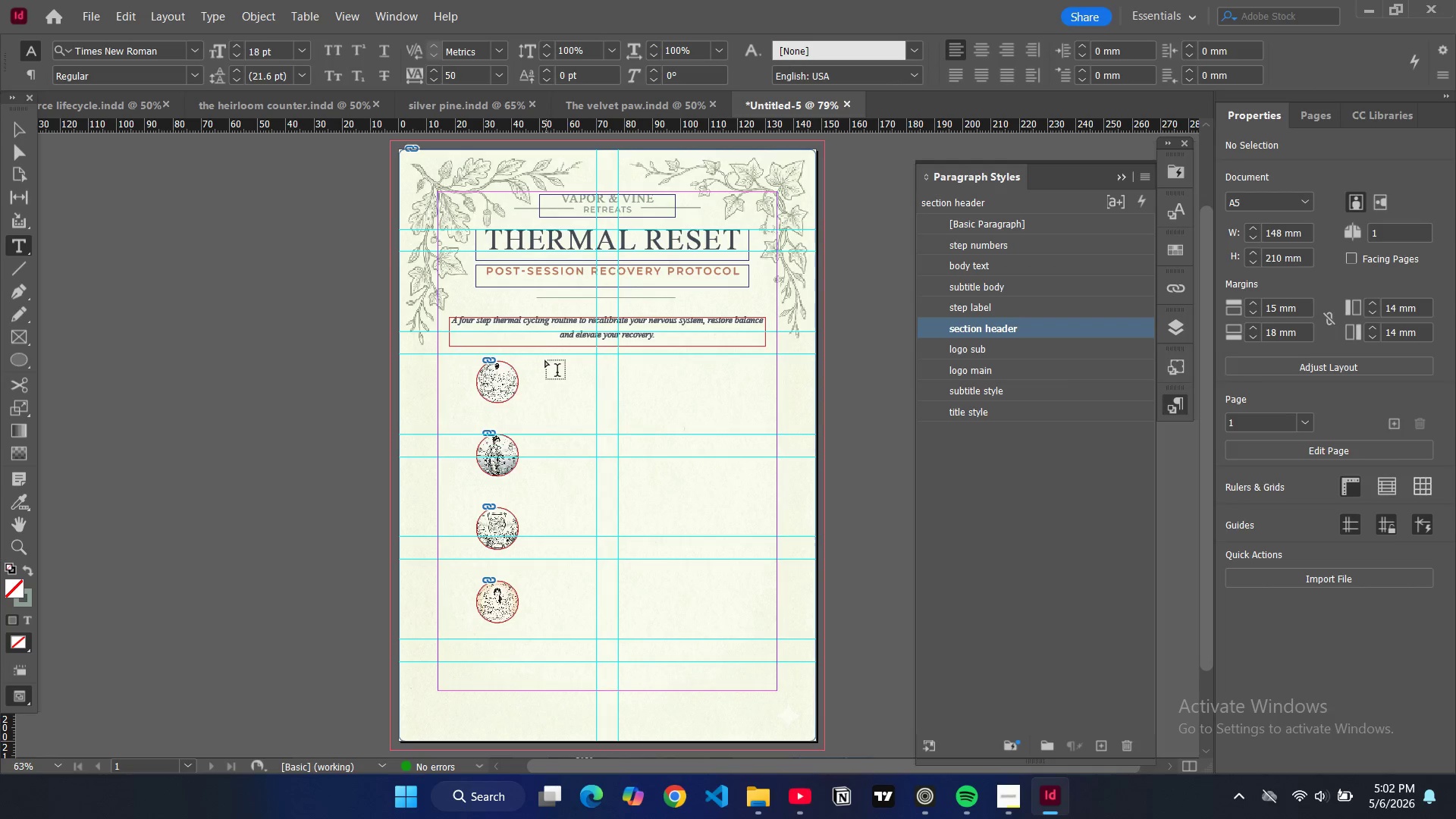 
left_click_drag(start_coordinate=[544, 361], to_coordinate=[752, 380])
 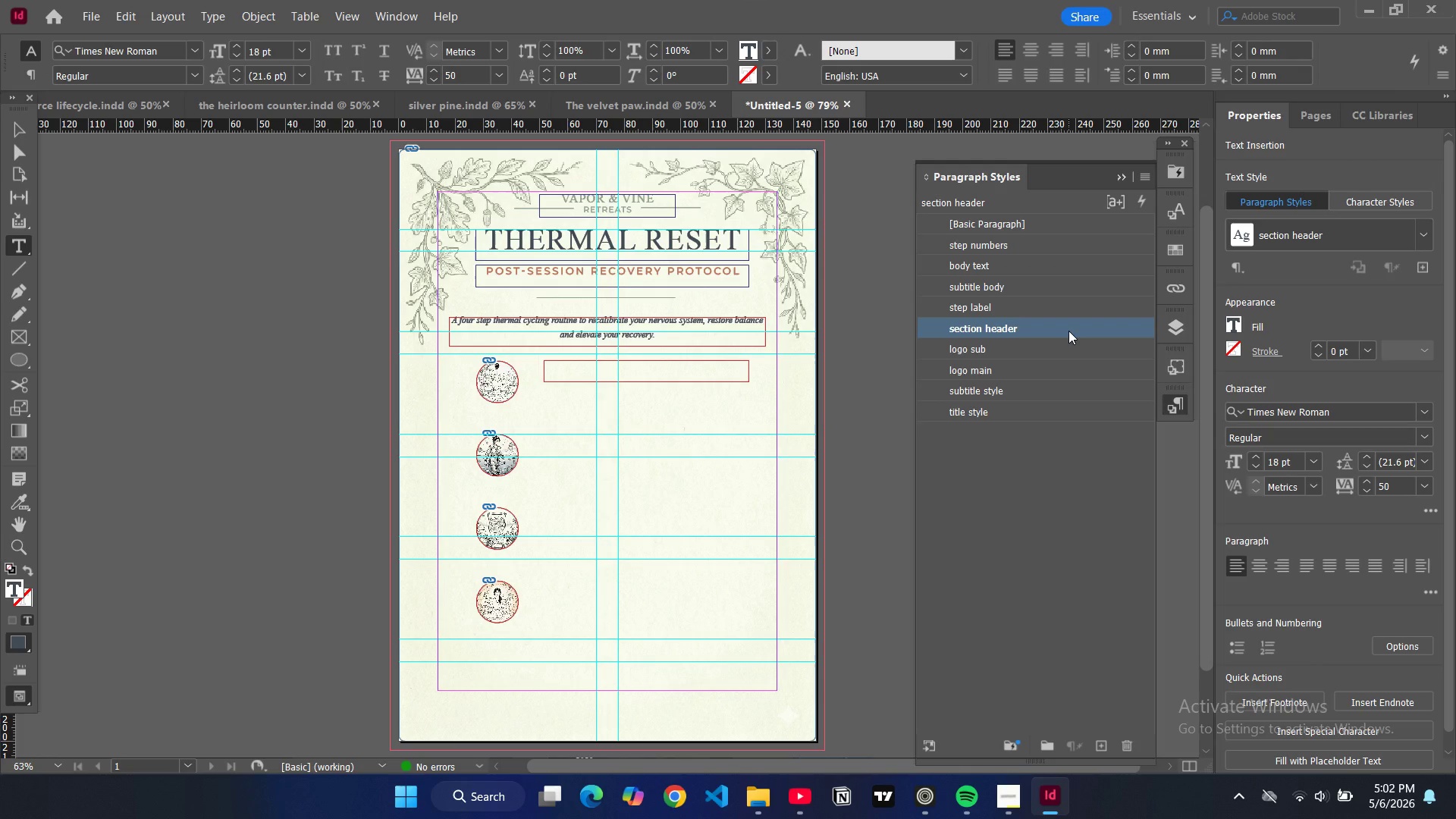 
type(con)
key(Backspace)
key(Backspace)
key(Backspace)
type(CONTROLLED EXIT)
 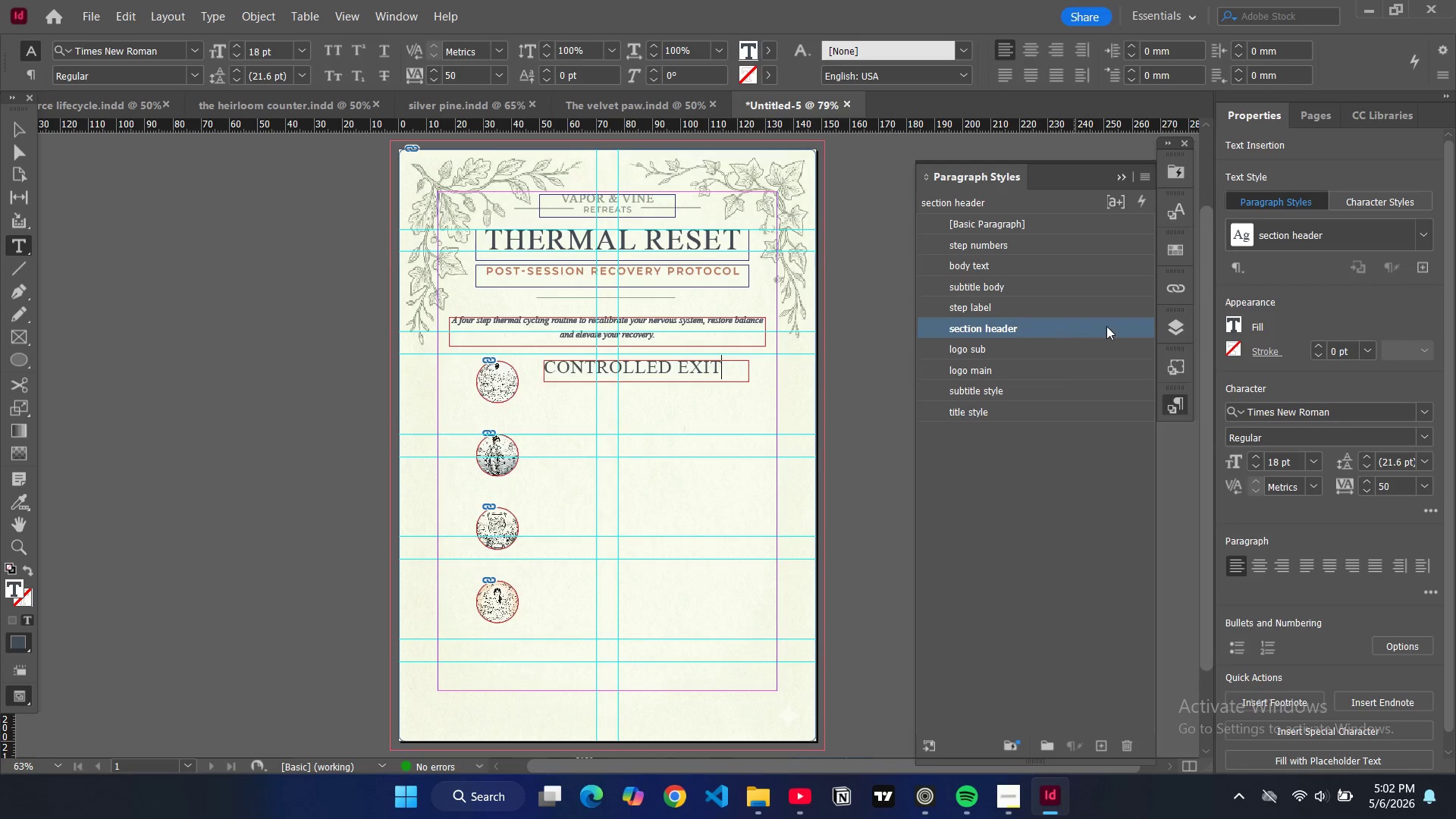 
double_click([1105, 325])
 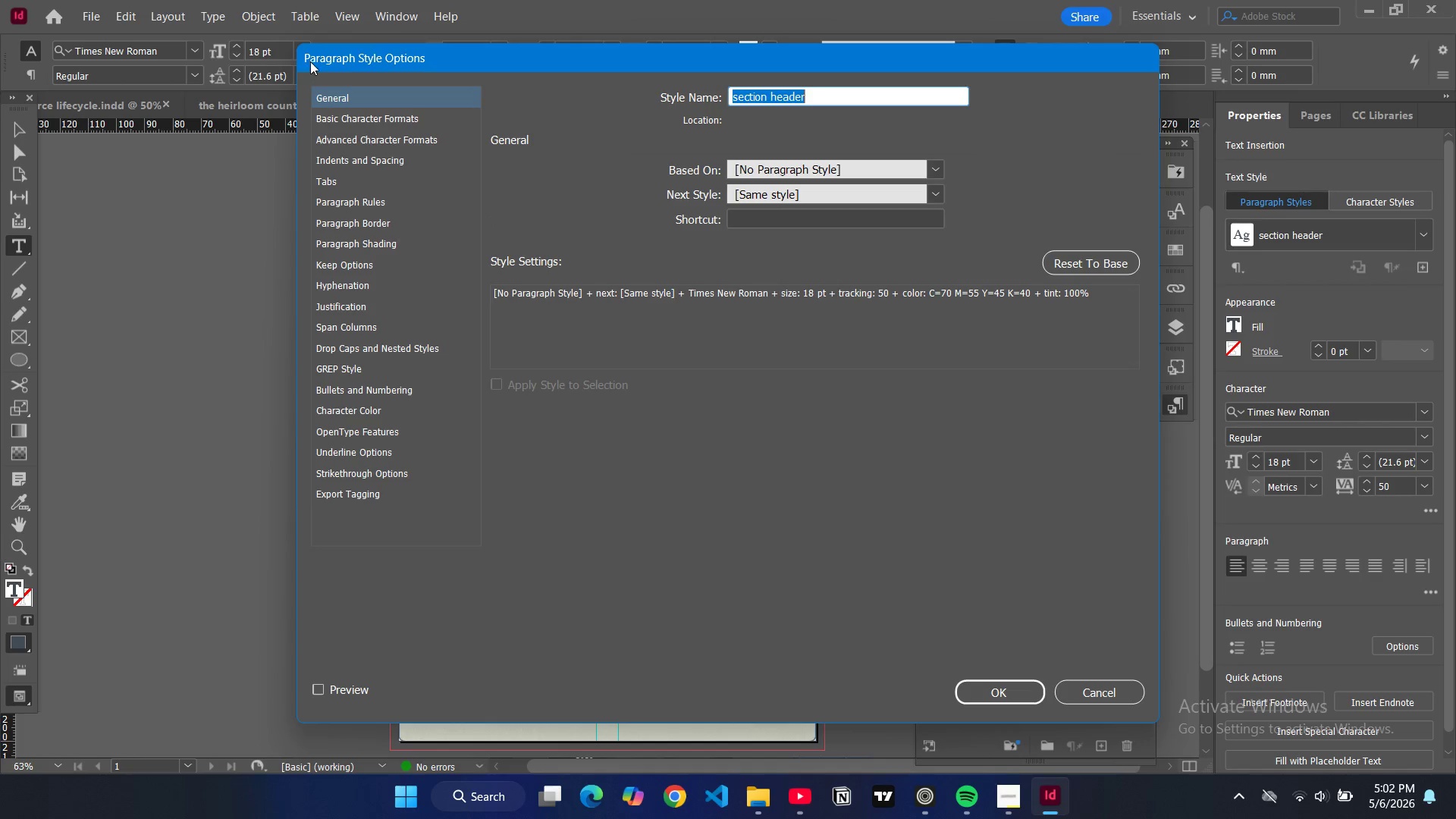 
left_click([394, 127])
 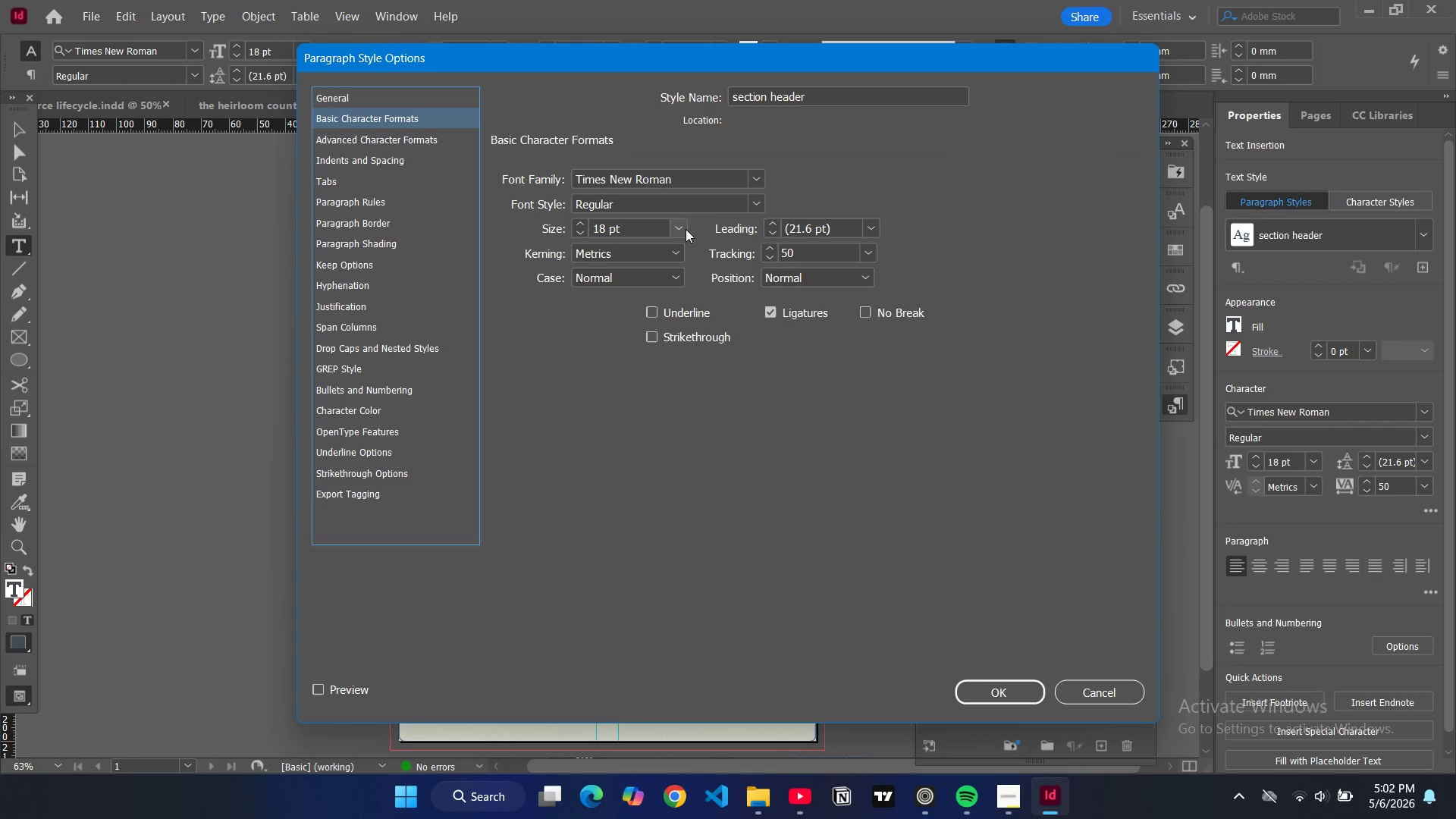 
left_click([680, 226])
 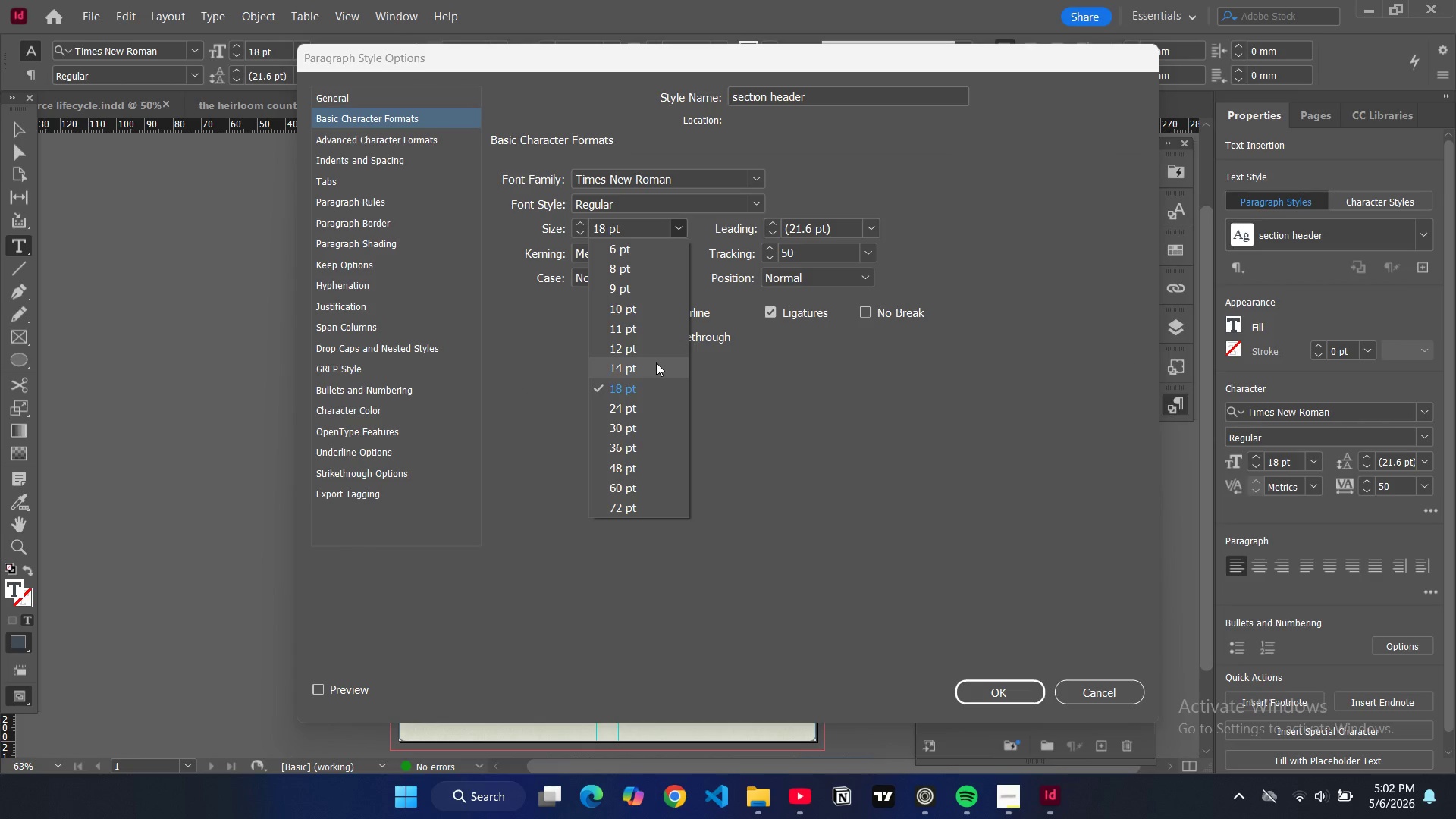 
left_click([655, 364])
 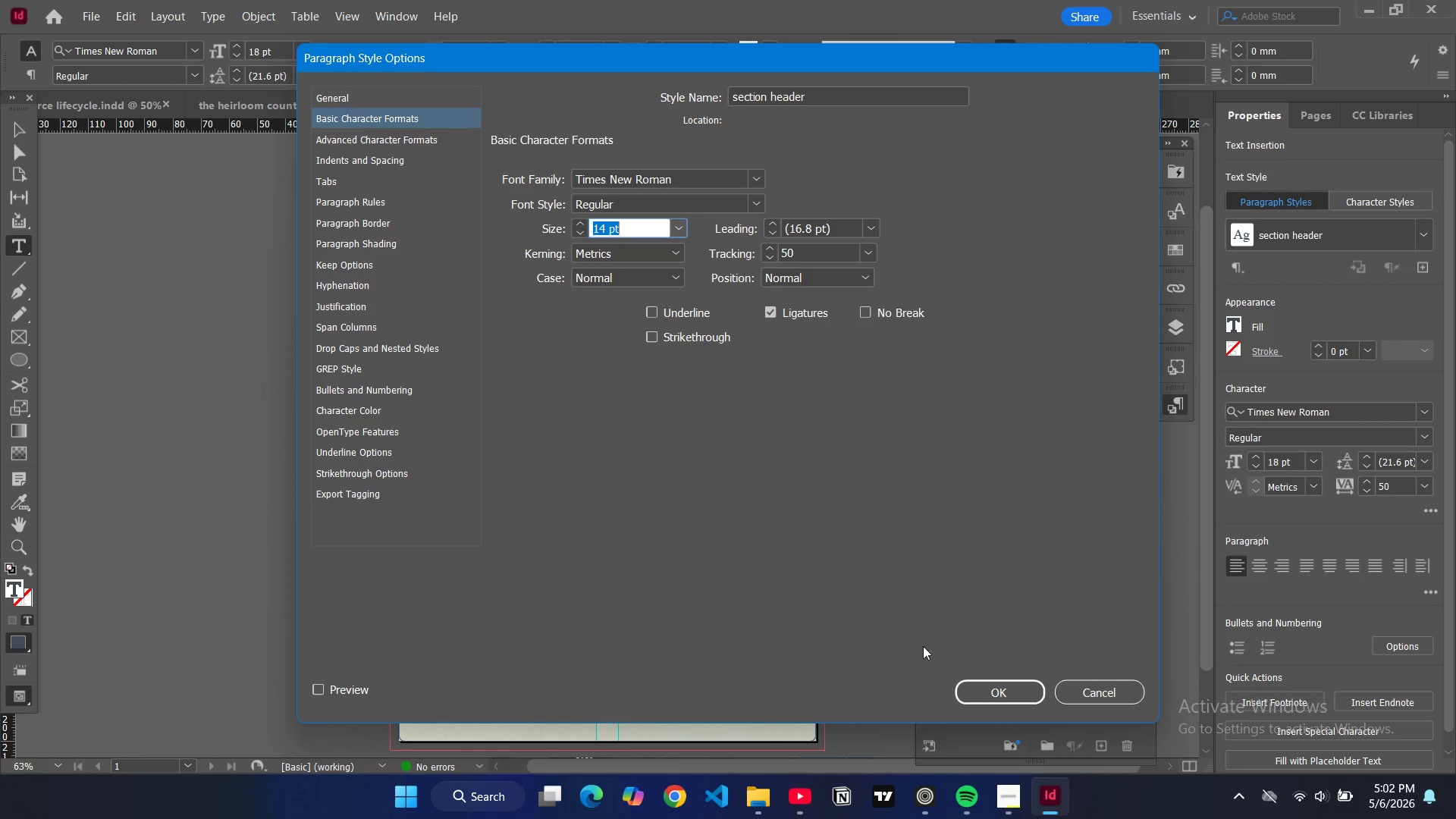 
left_click([972, 691])
 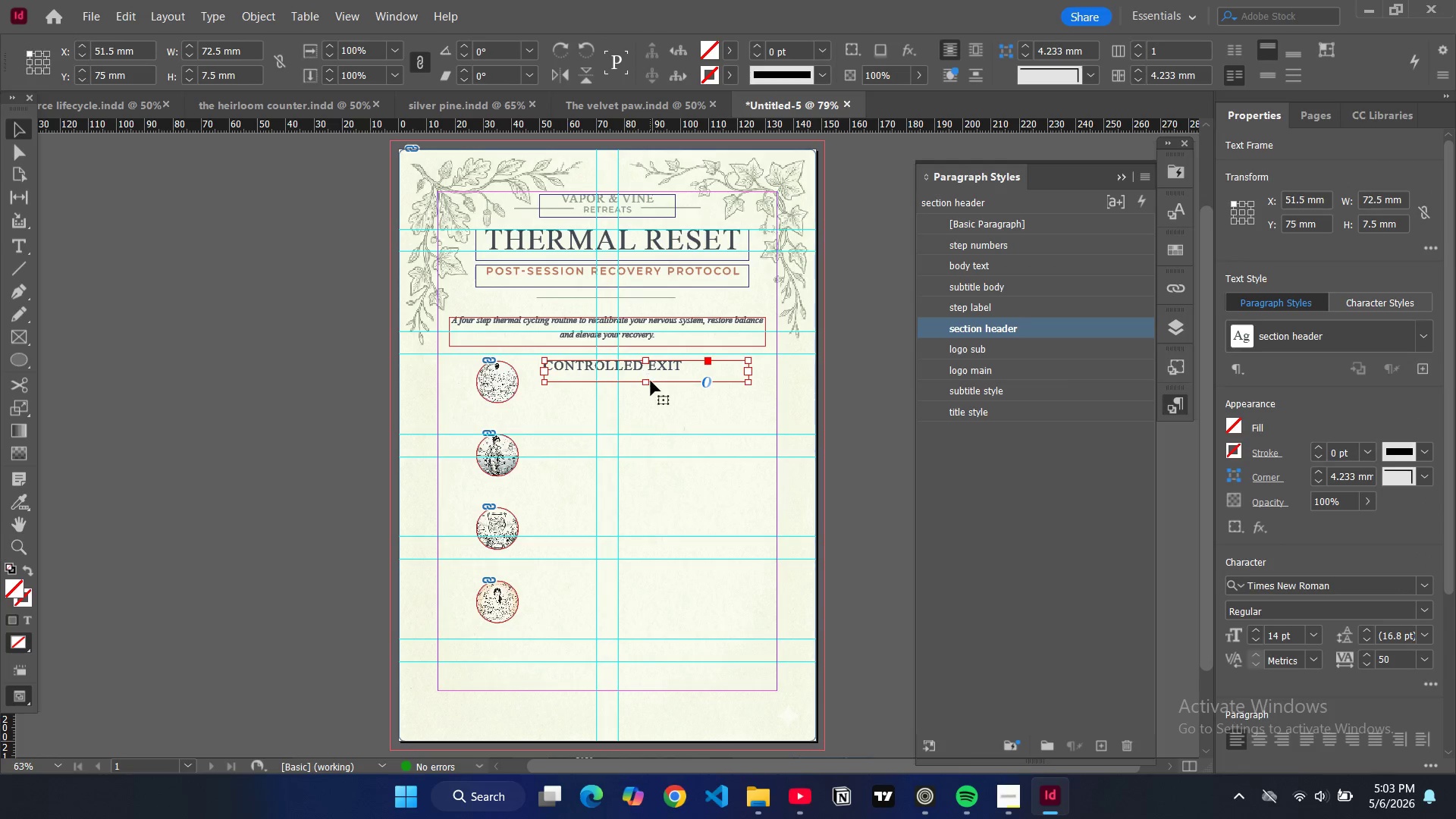 
wait(6.83)
 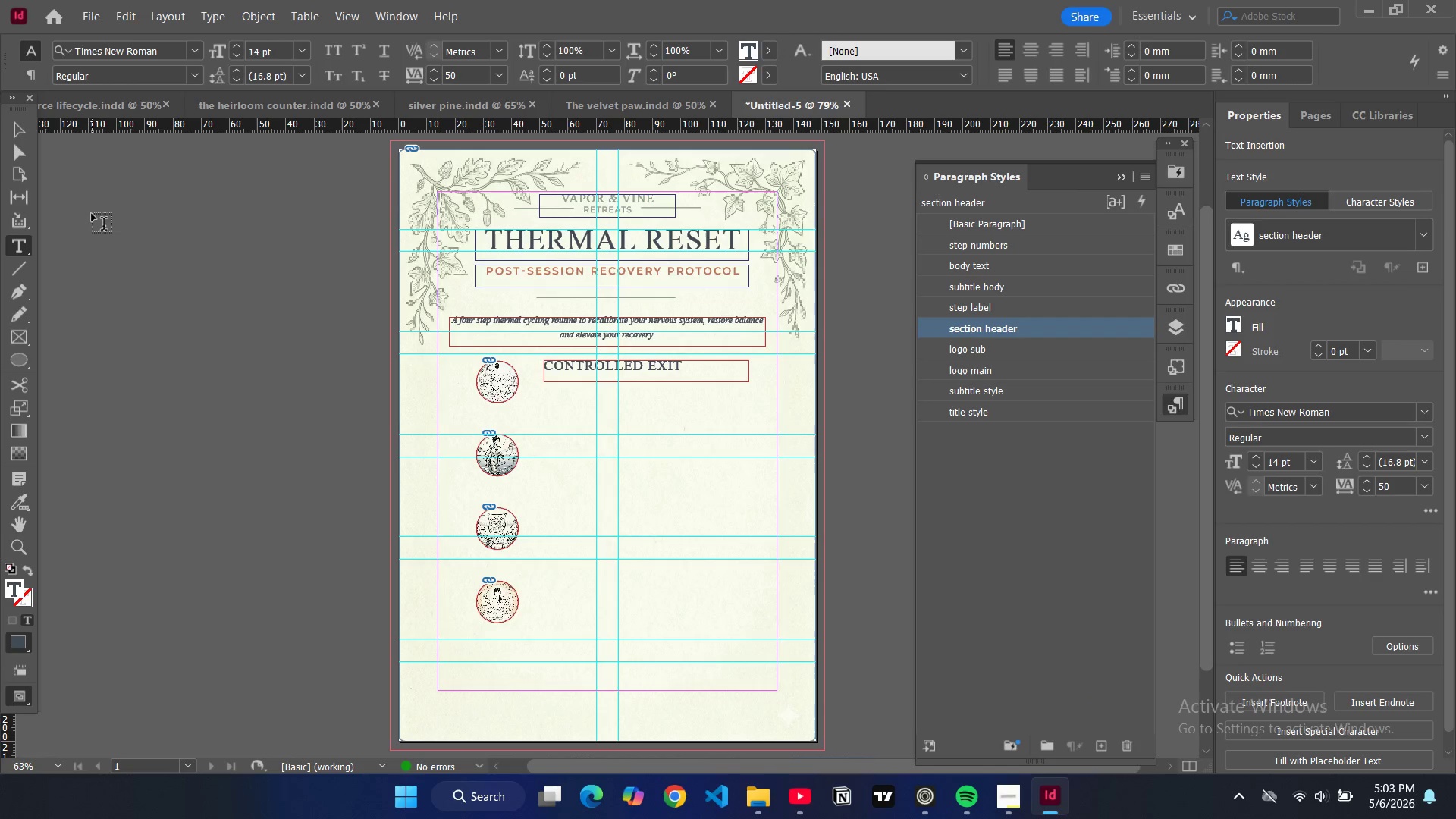 
left_click_drag(start_coordinate=[646, 385], to_coordinate=[643, 375])
 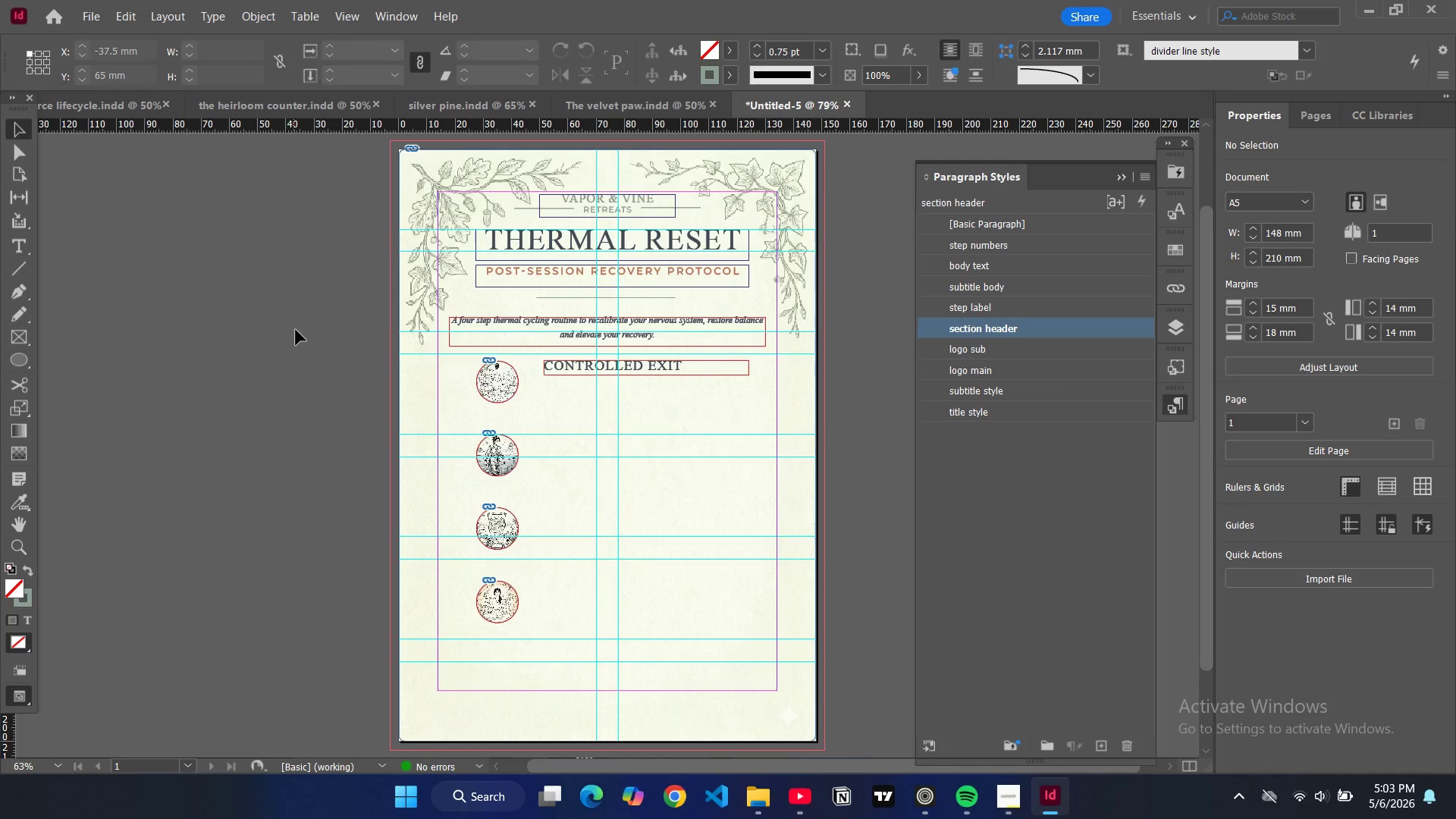 
type(WW)
 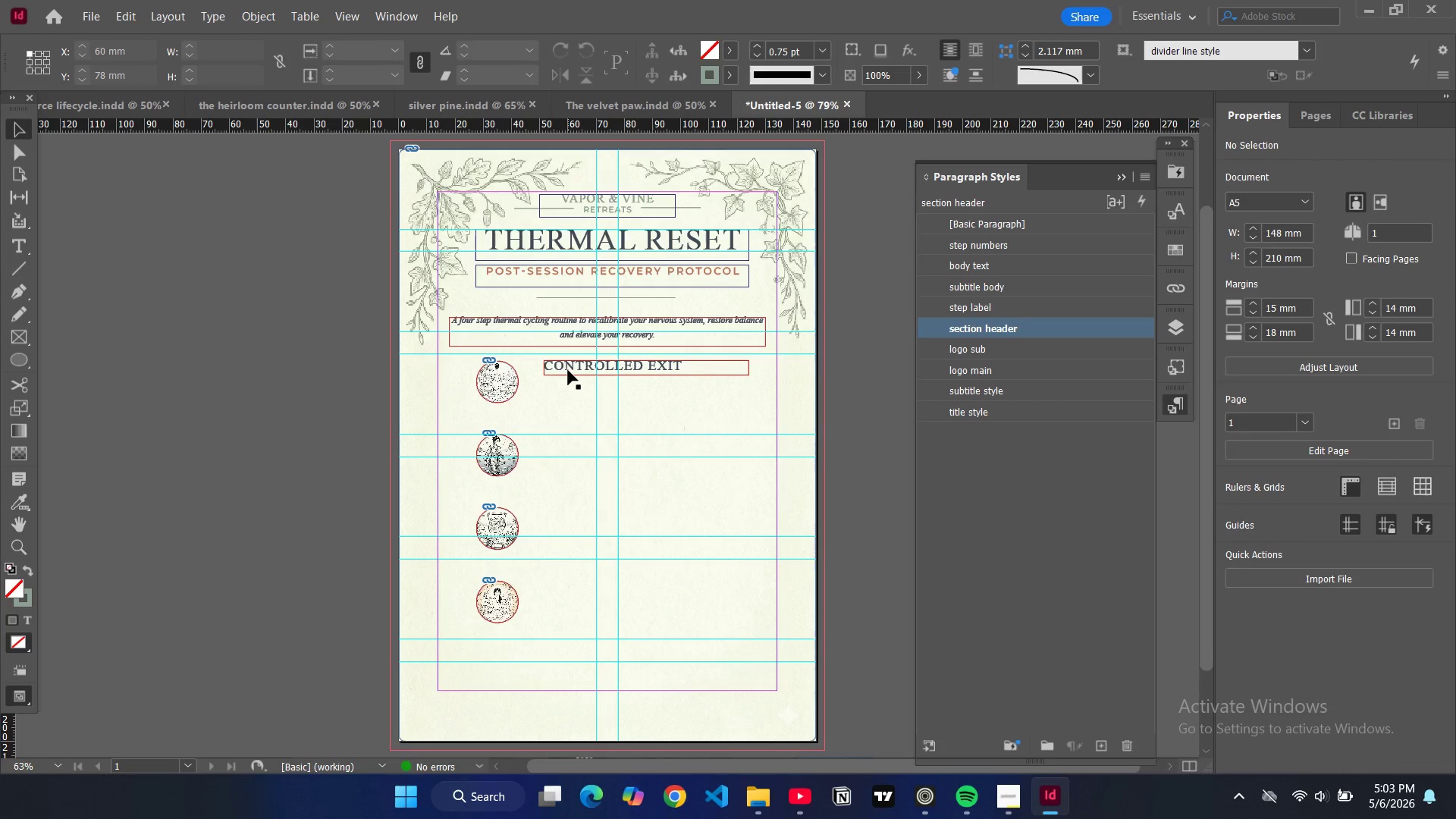 
left_click_drag(start_coordinate=[568, 370], to_coordinate=[564, 372])
 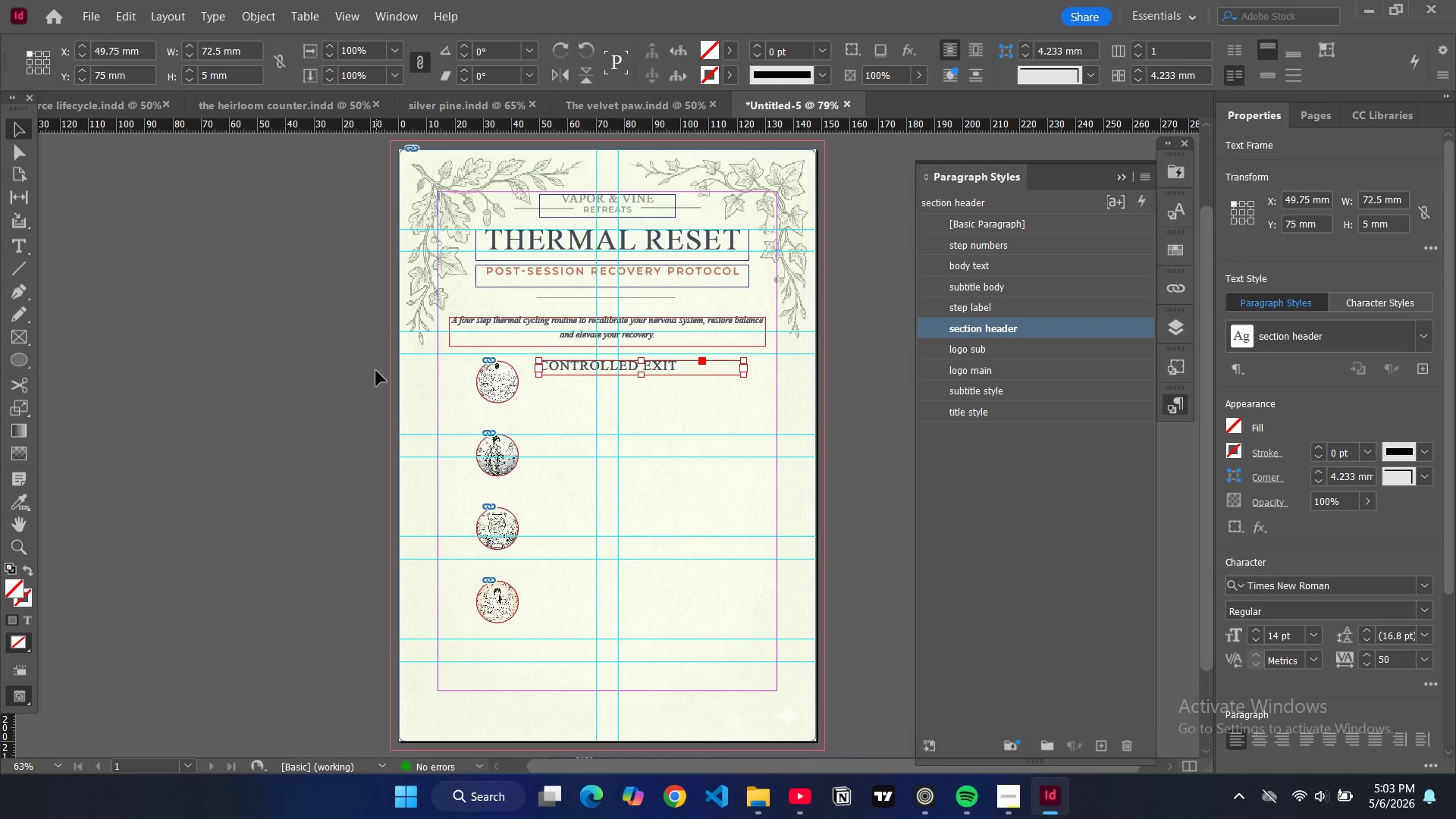 
left_click([376, 371])
 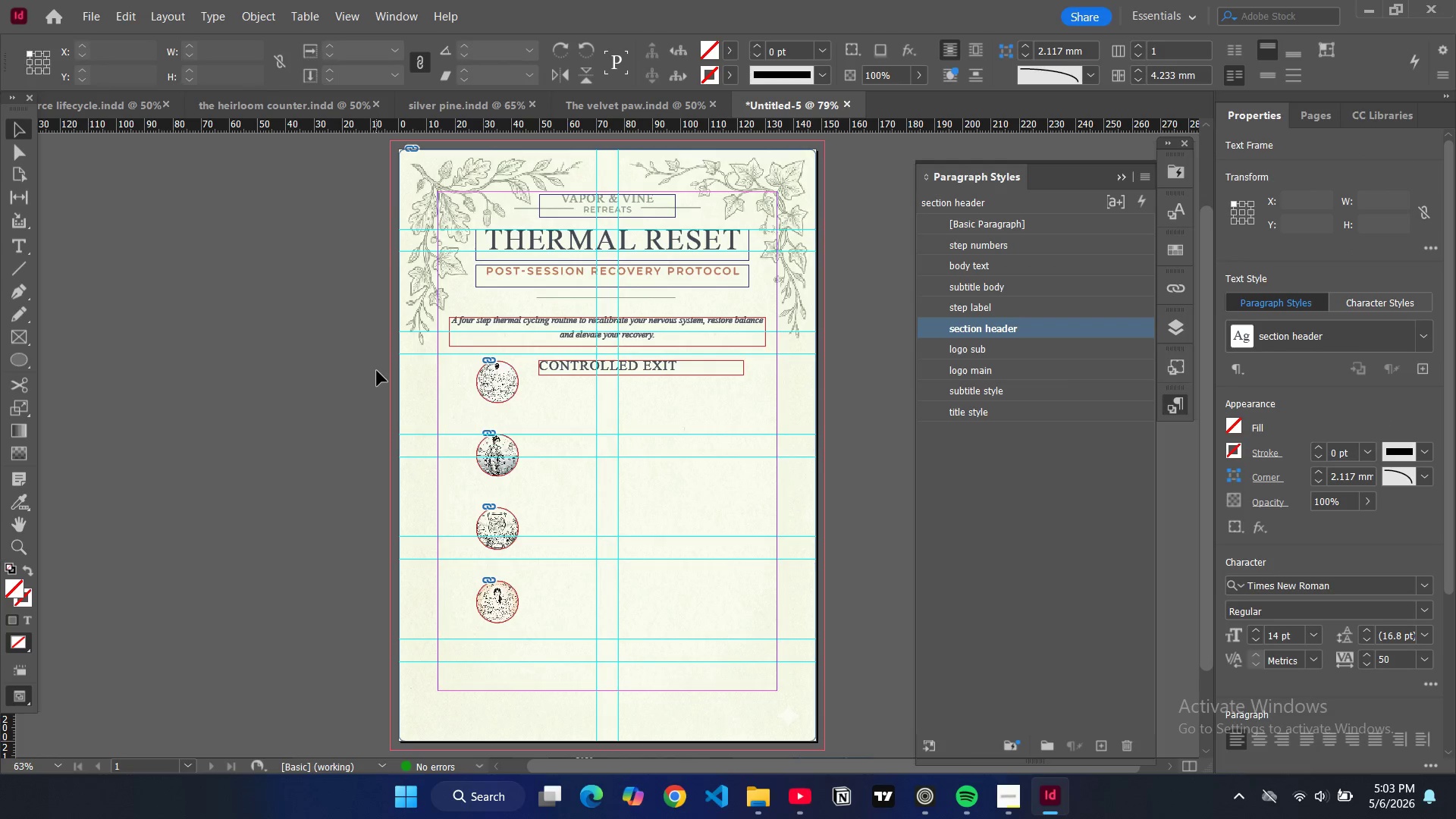 
type(WW)
 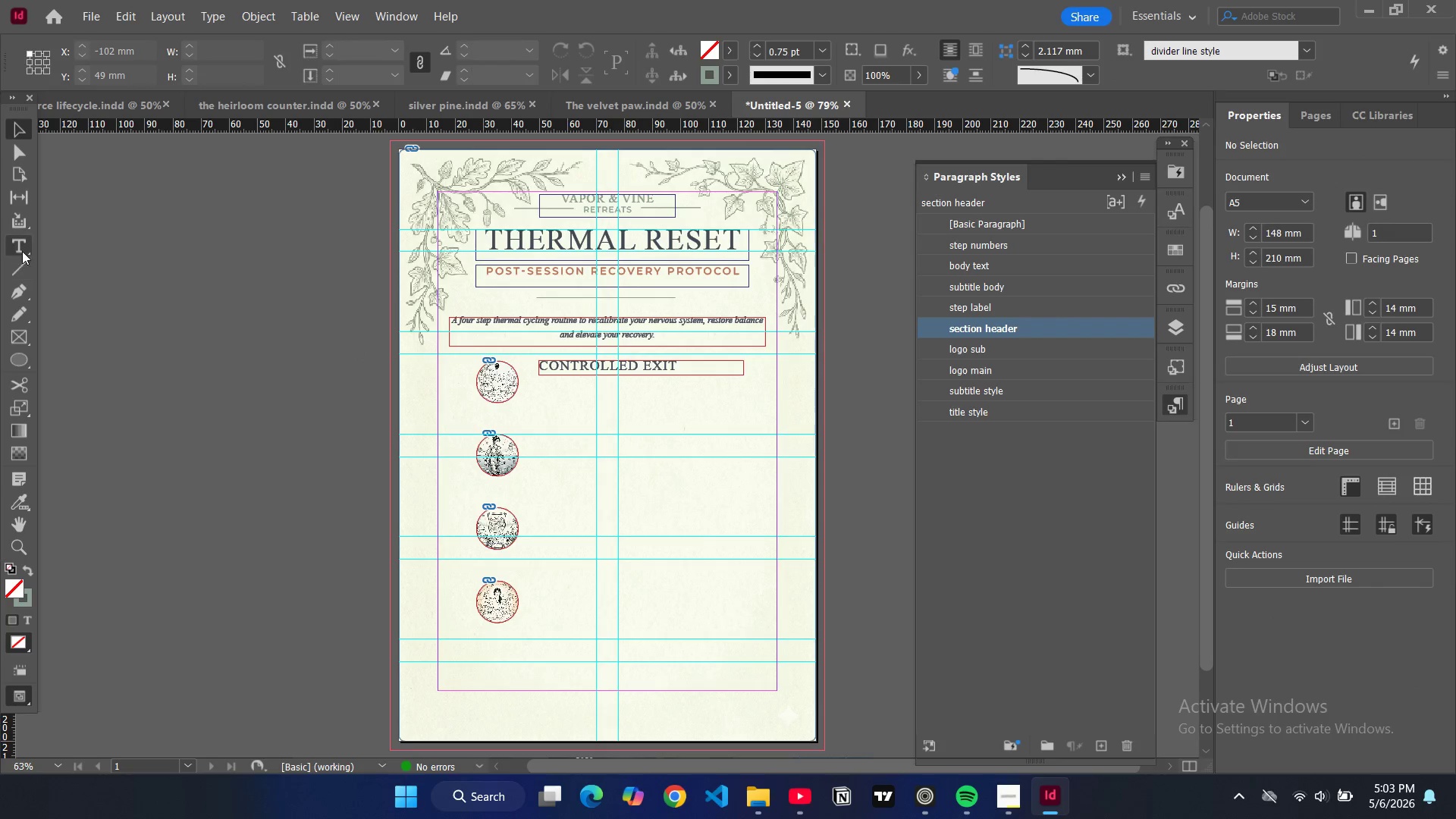 
left_click([18, 246])
 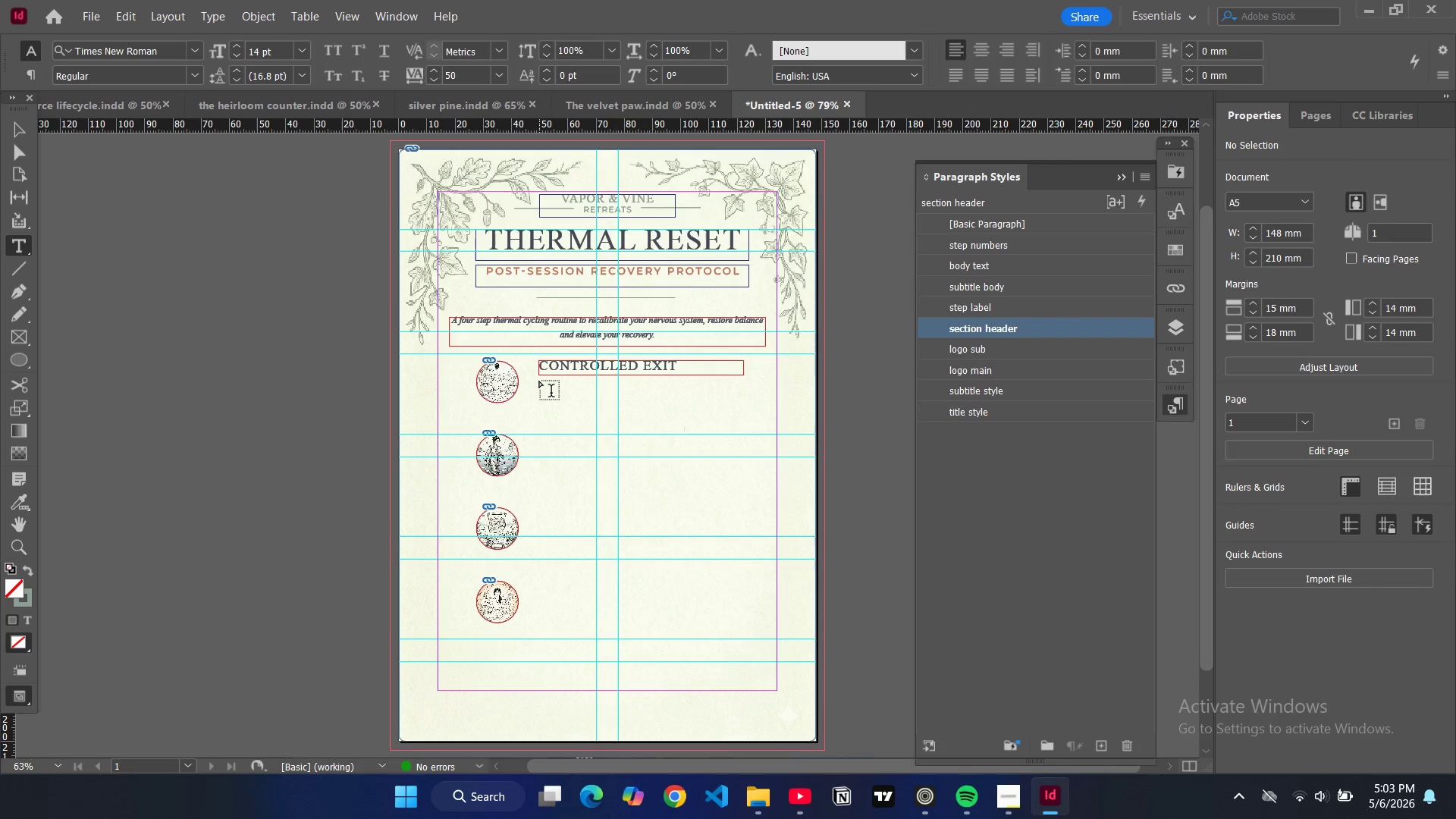 
left_click_drag(start_coordinate=[539, 379], to_coordinate=[742, 397])
 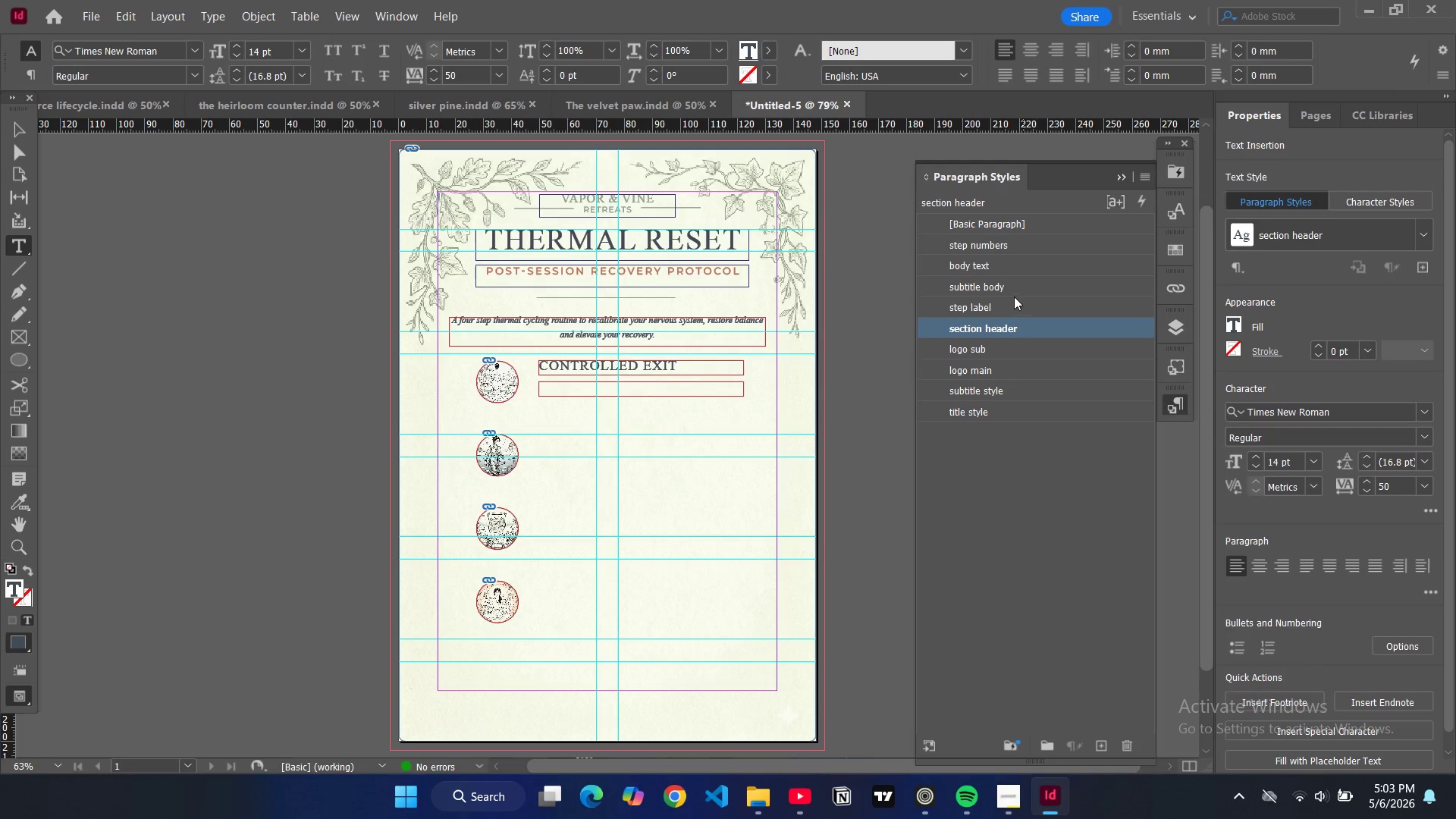 
left_click([999, 308])
 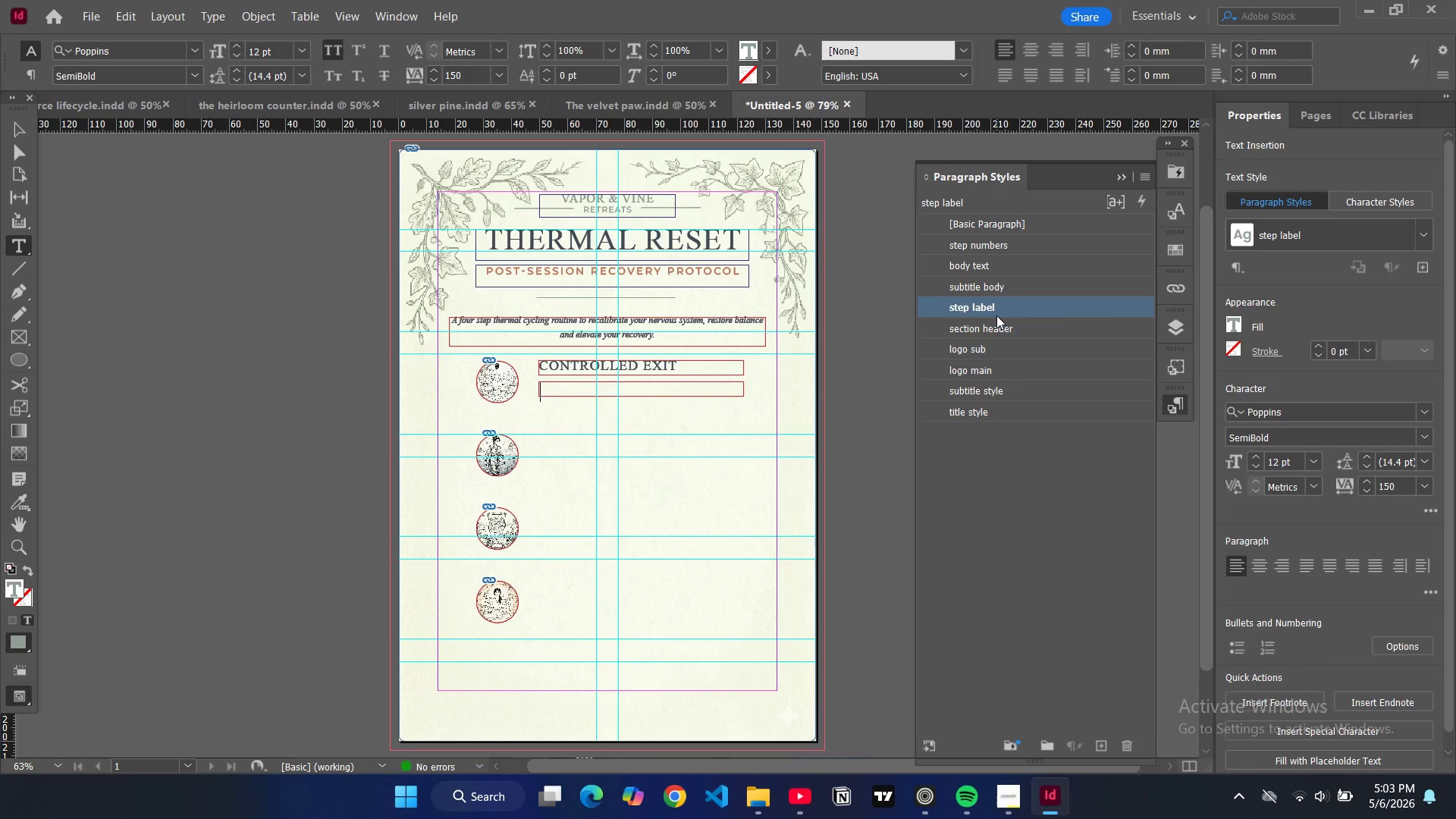 
type(COOLING)
 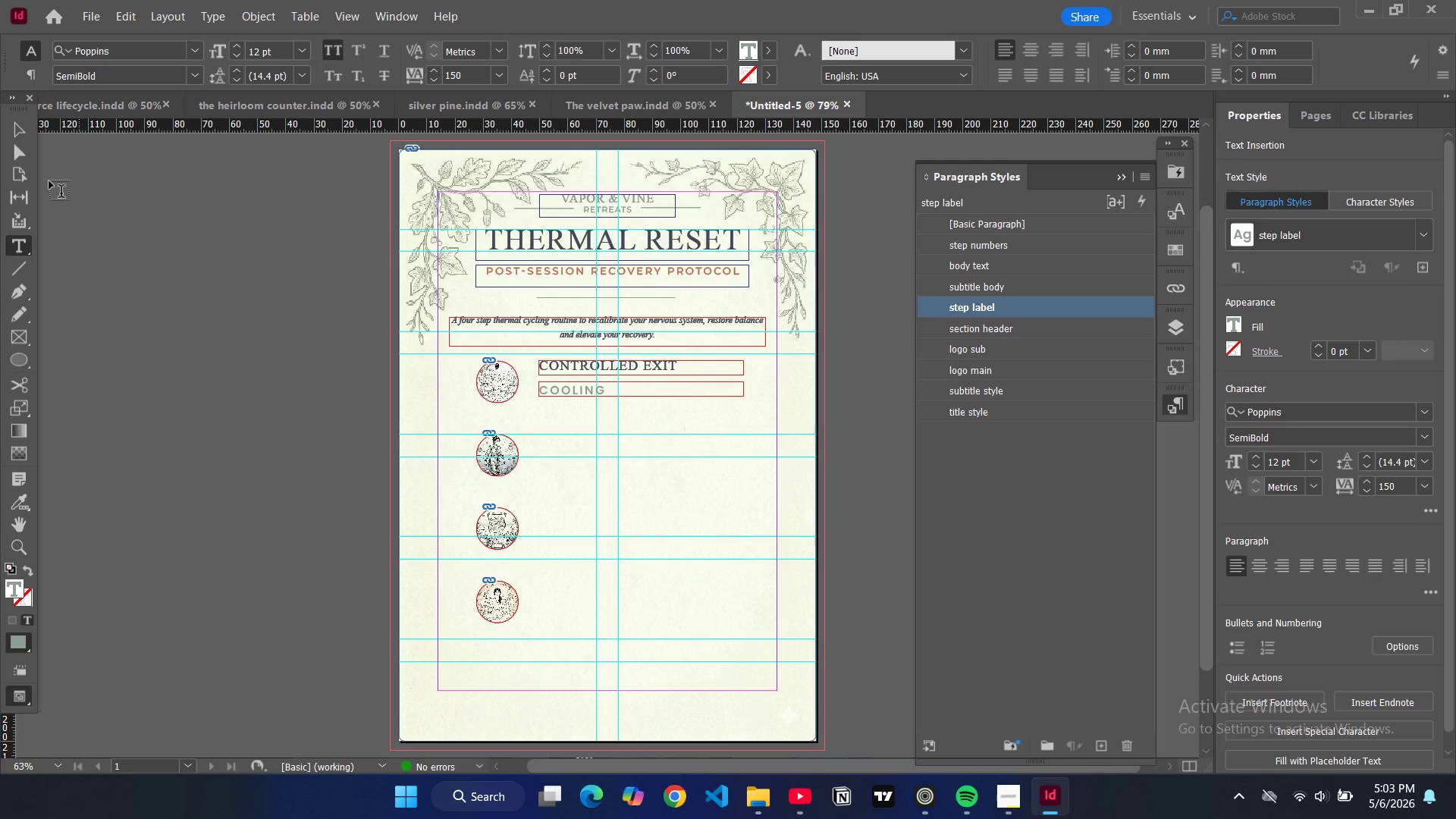 
left_click([17, 130])
 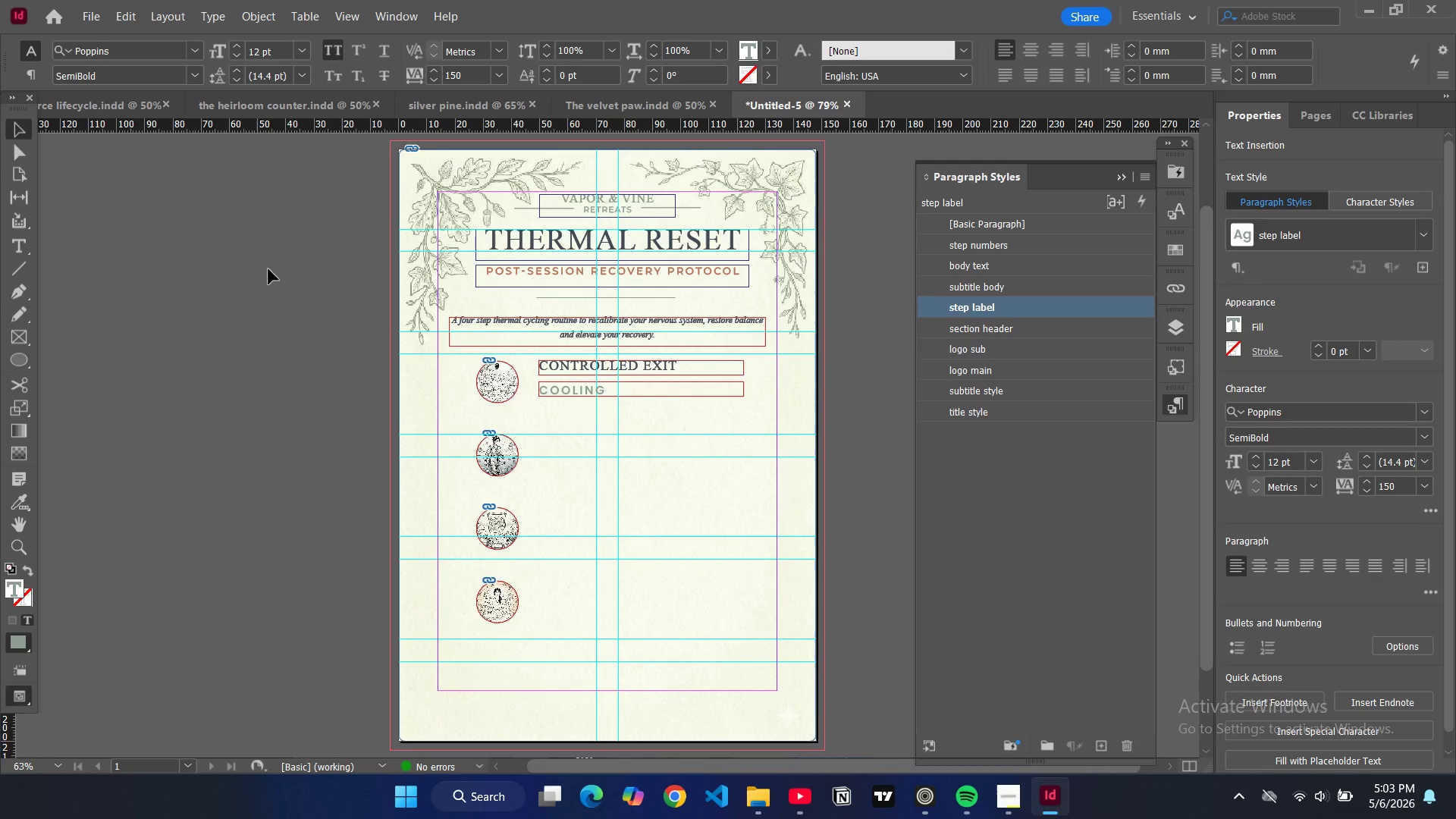 
left_click([277, 282])
 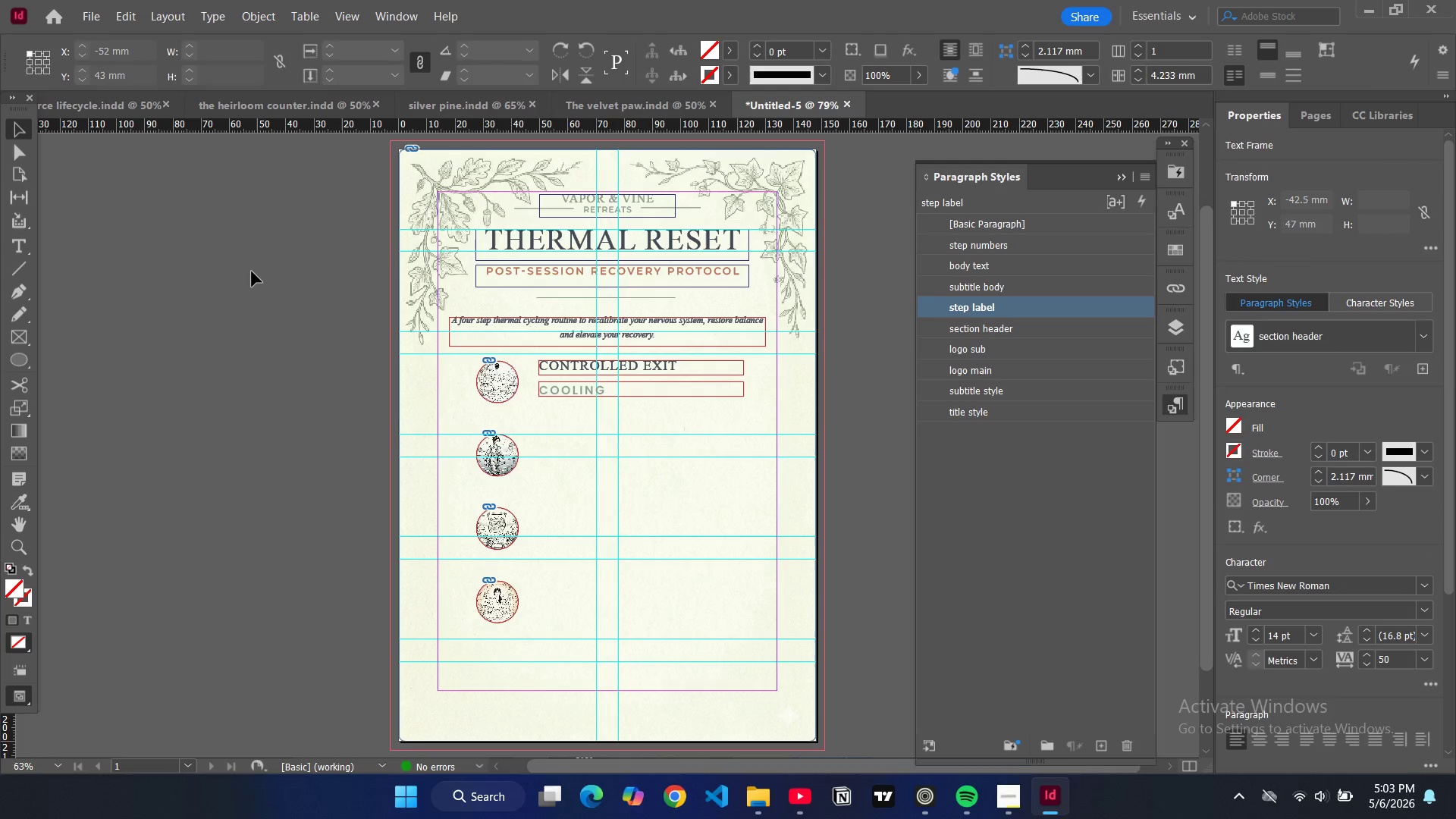 
type(WW)
 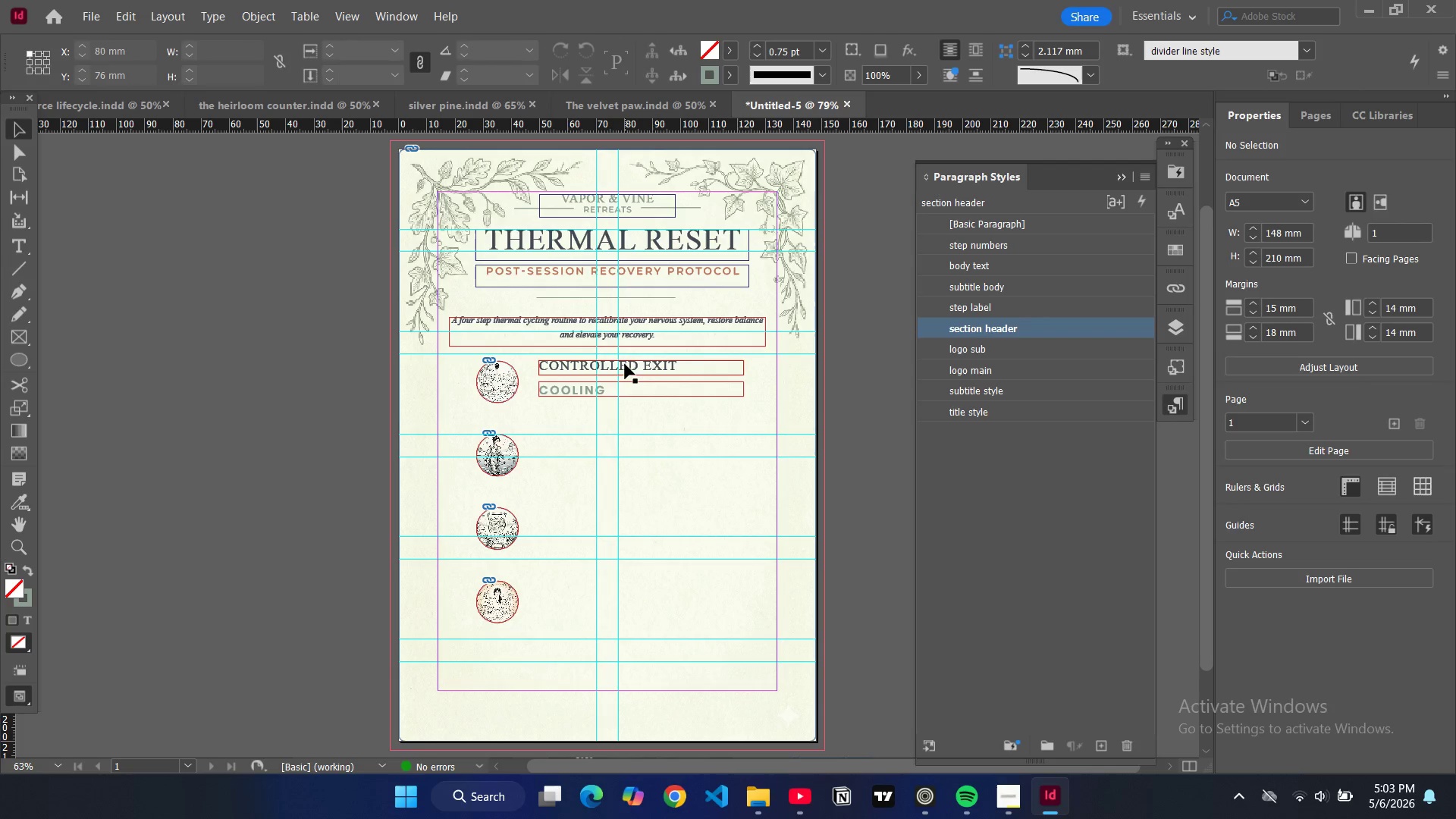 
left_click([670, 369])
 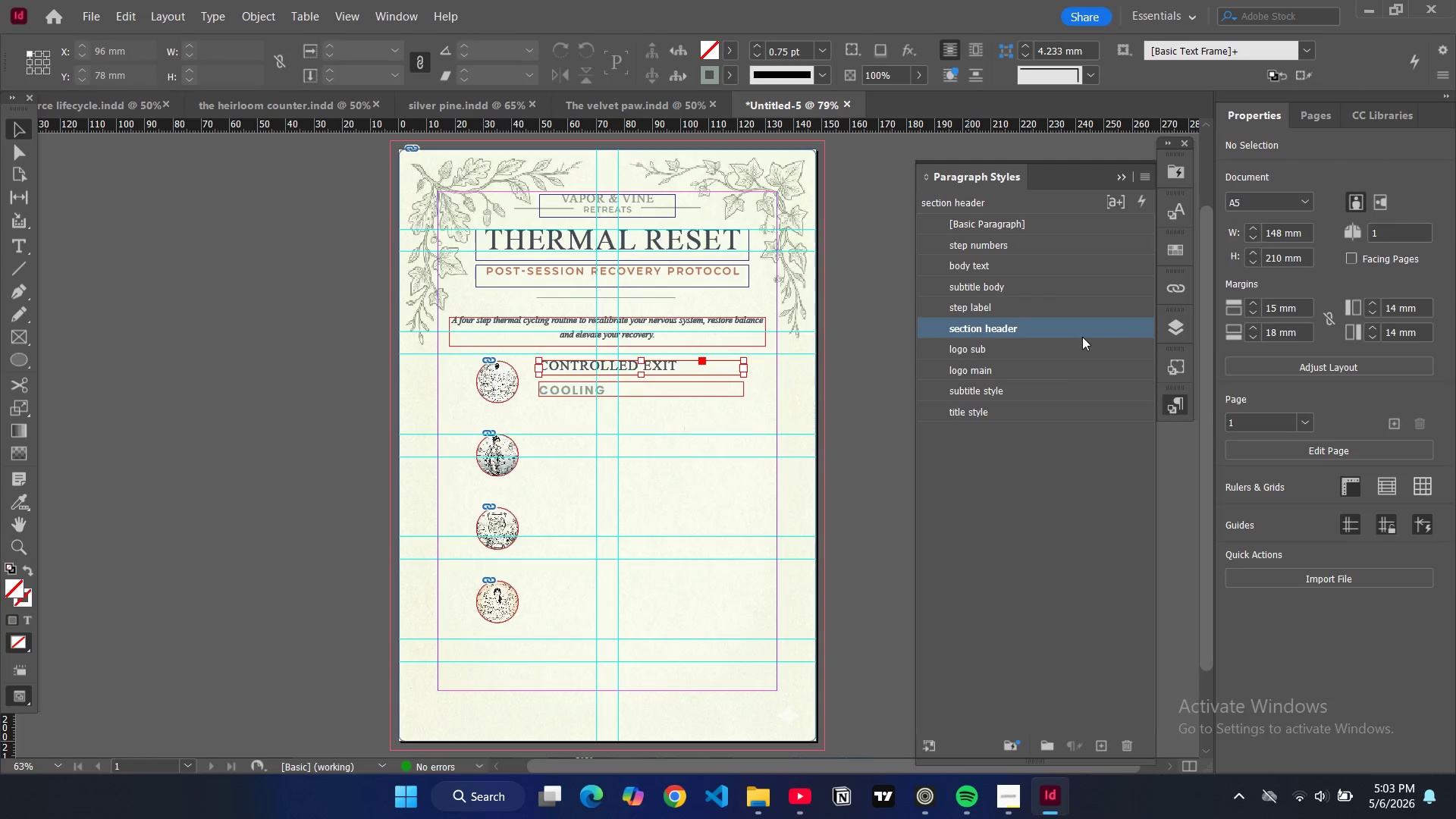 
double_click([1082, 337])
 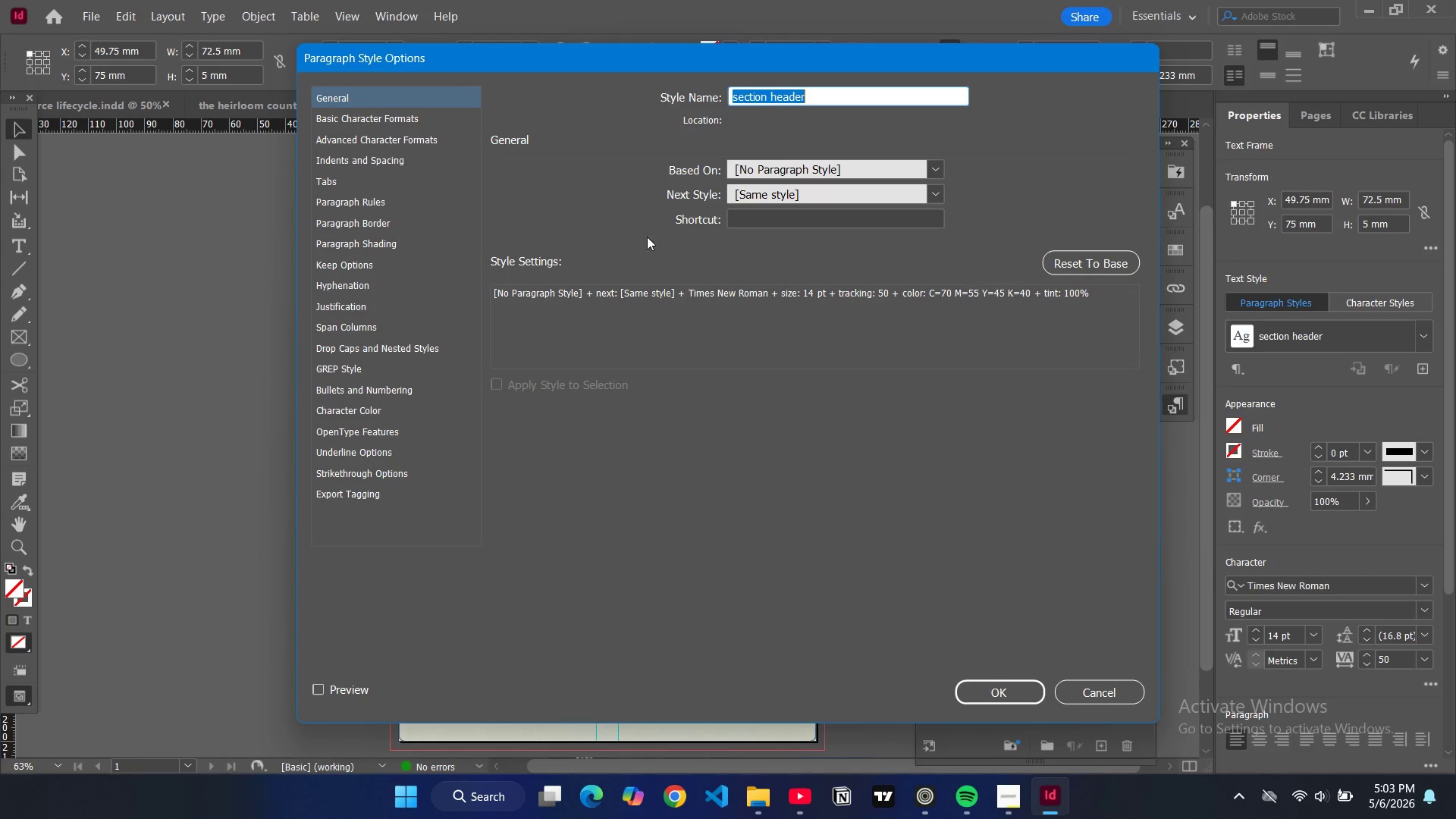 
left_click([342, 124])
 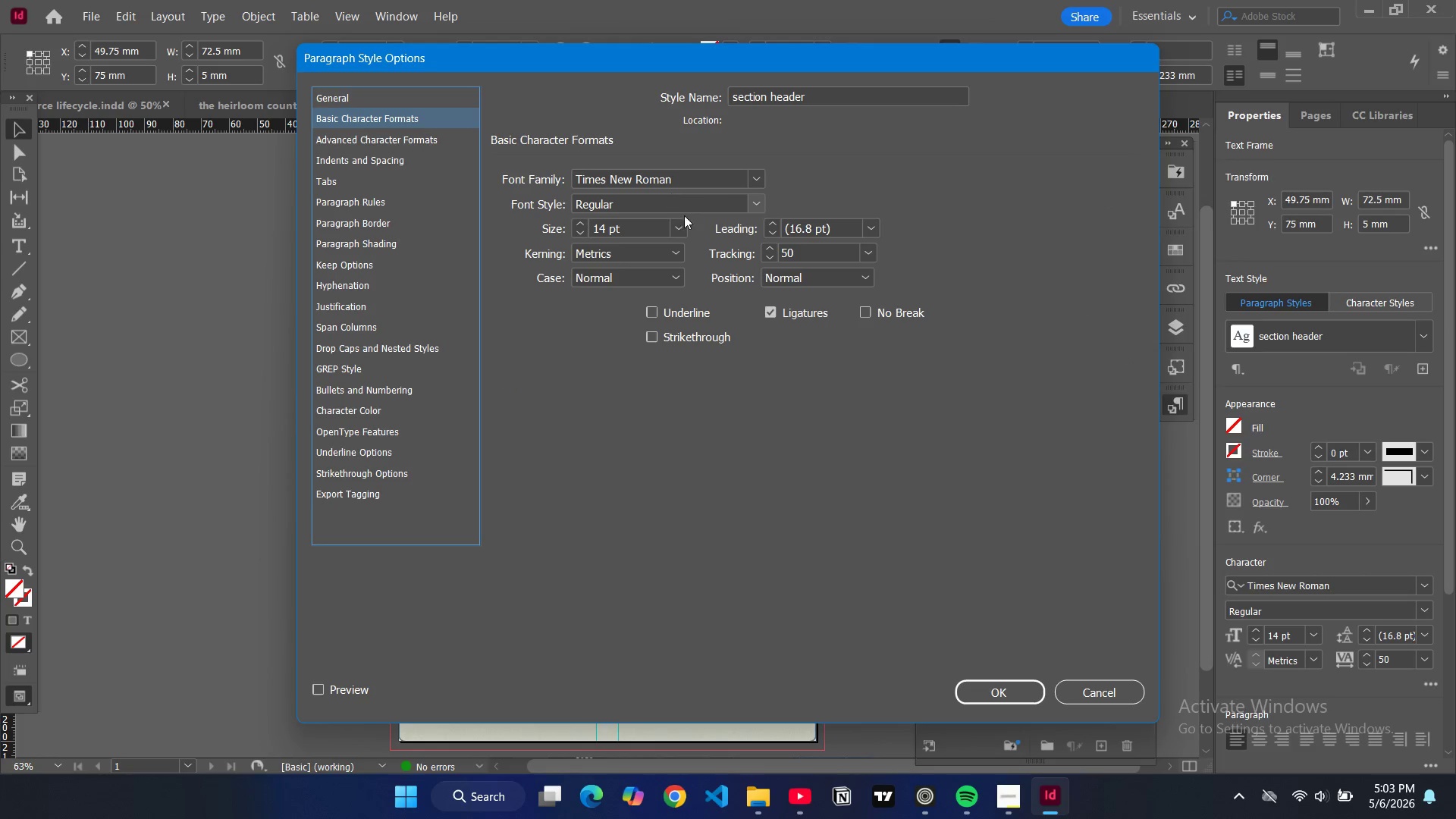 
left_click([682, 227])
 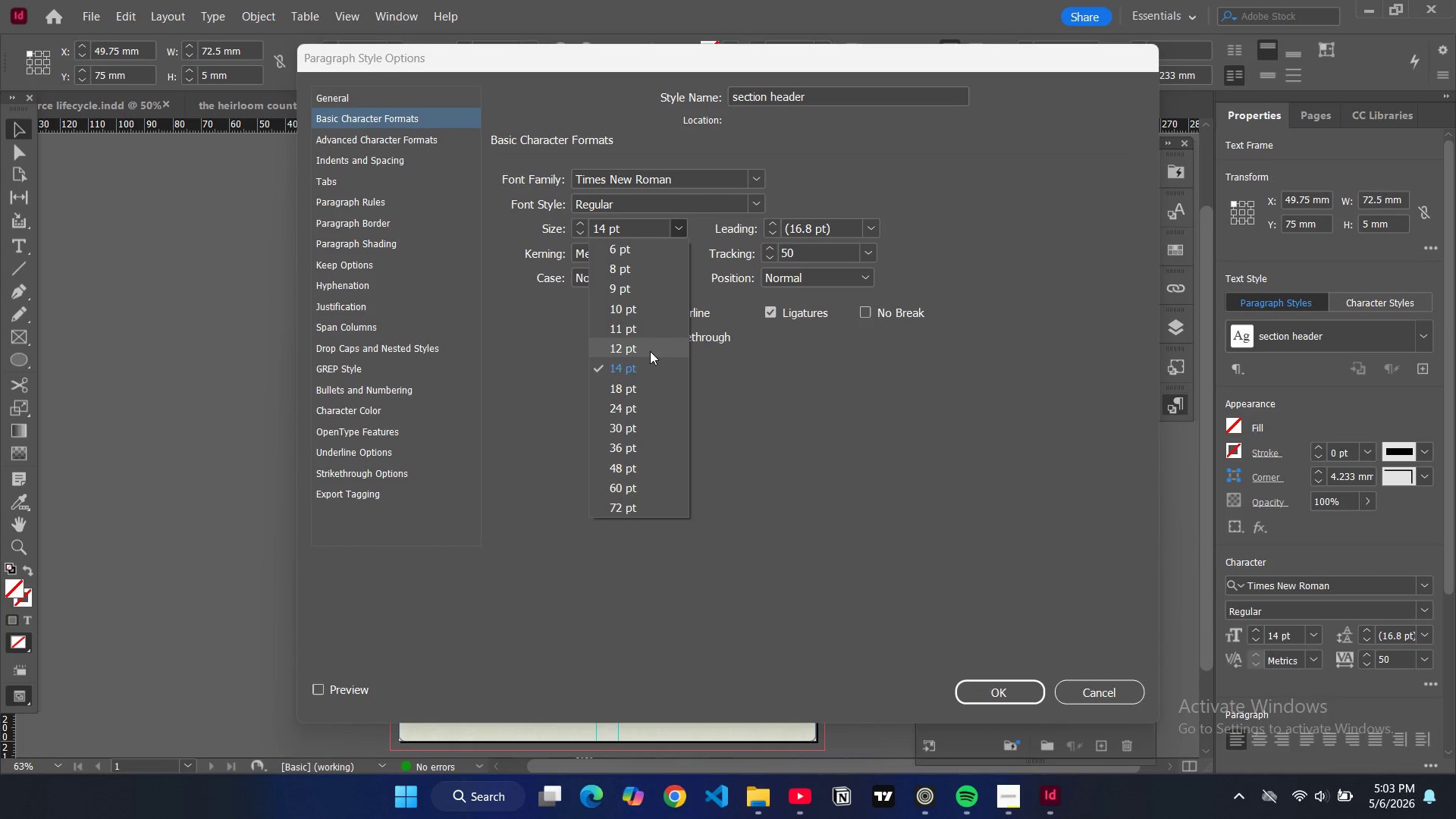 
left_click([648, 352])
 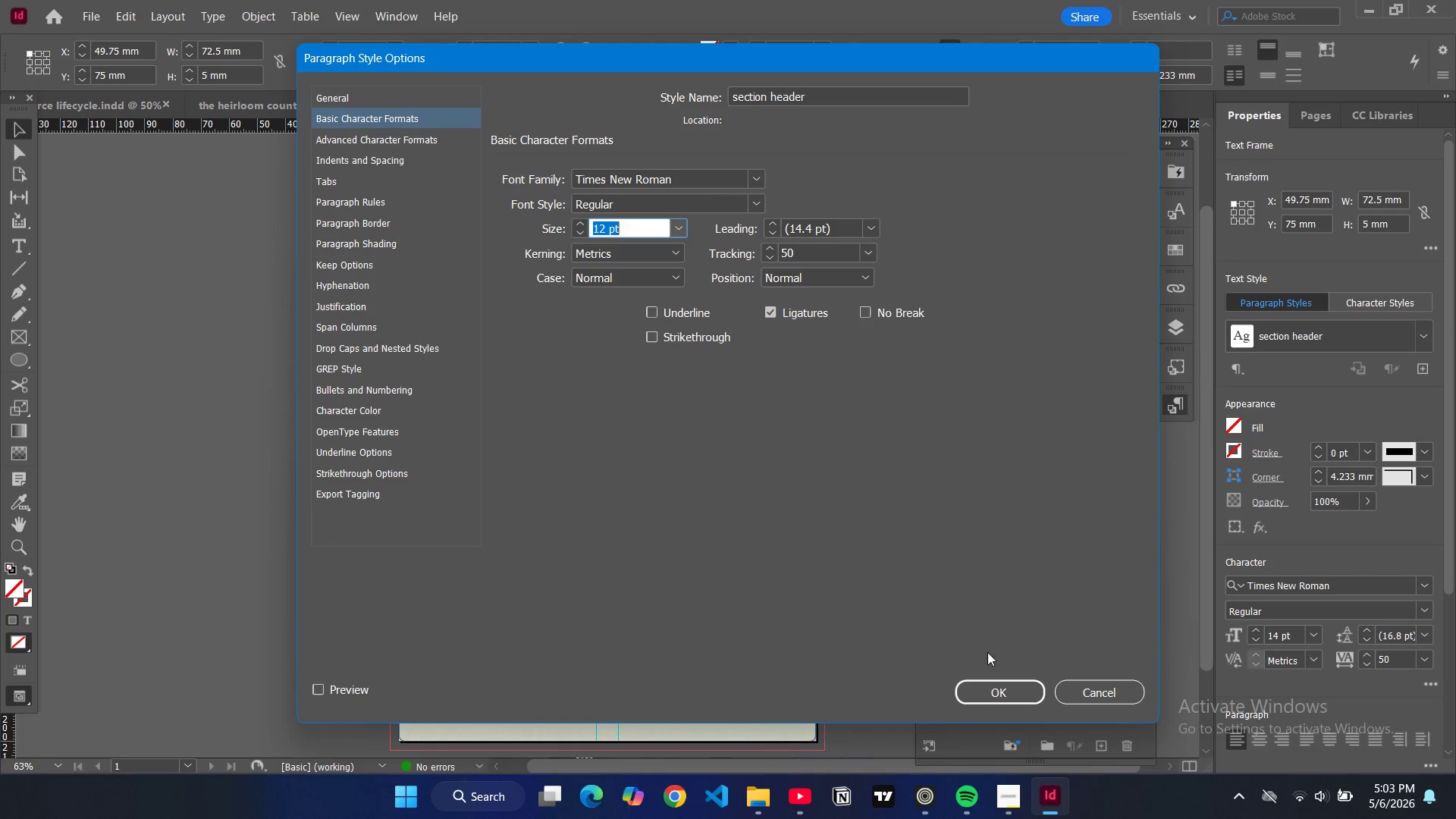 
left_click([1011, 701])
 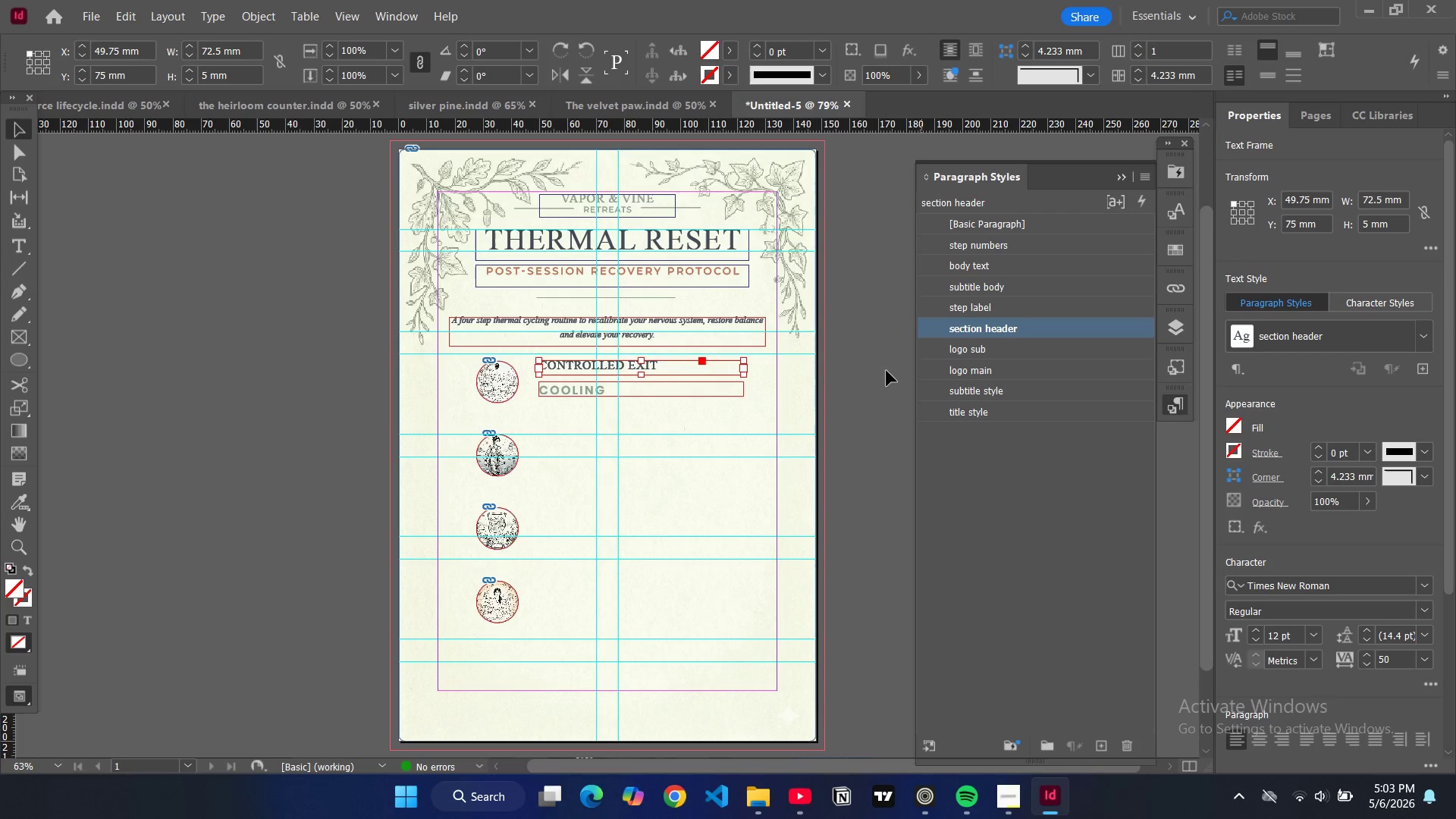 
left_click([701, 389])
 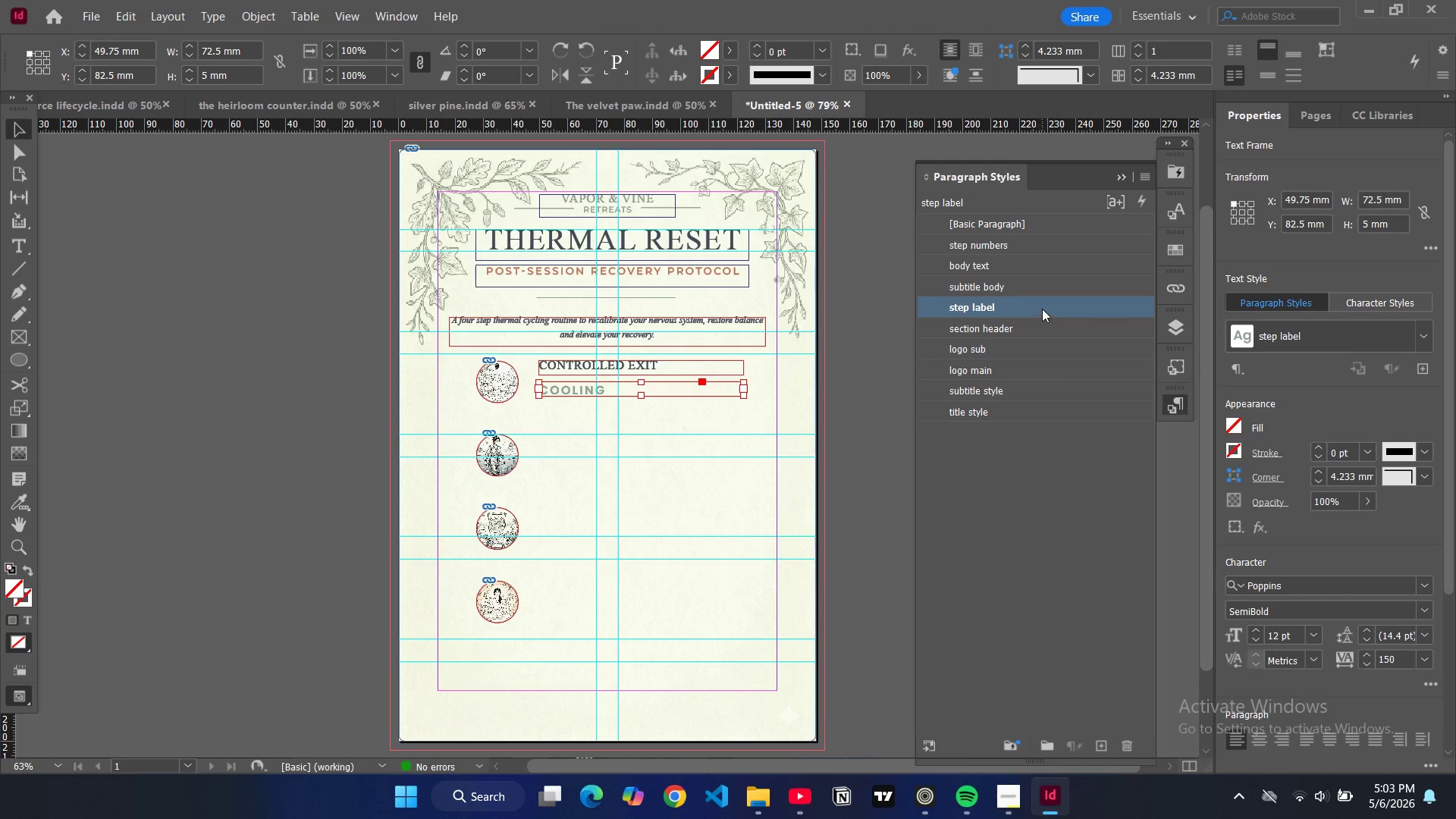 
double_click([1042, 309])
 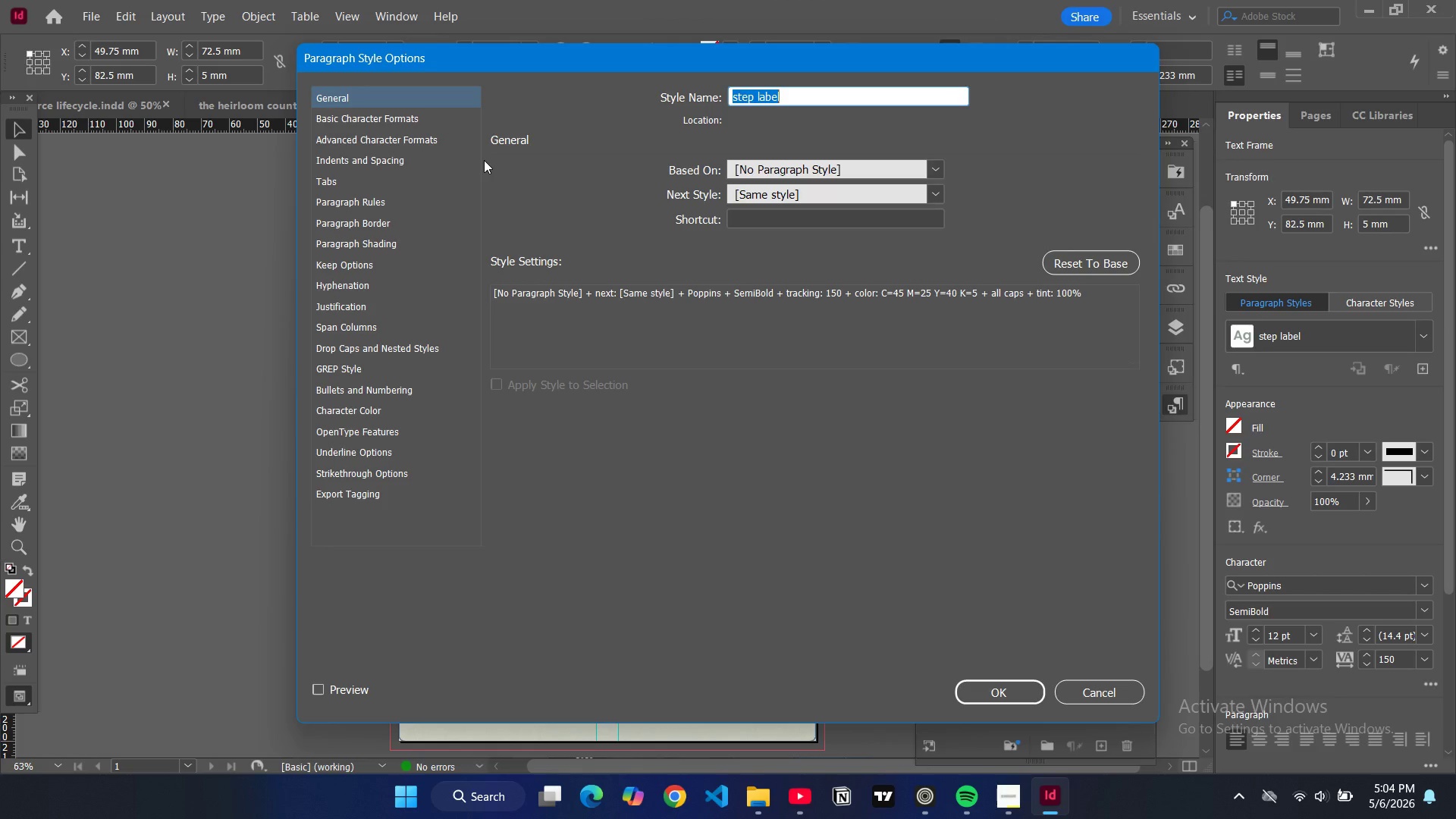 
left_click([432, 121])
 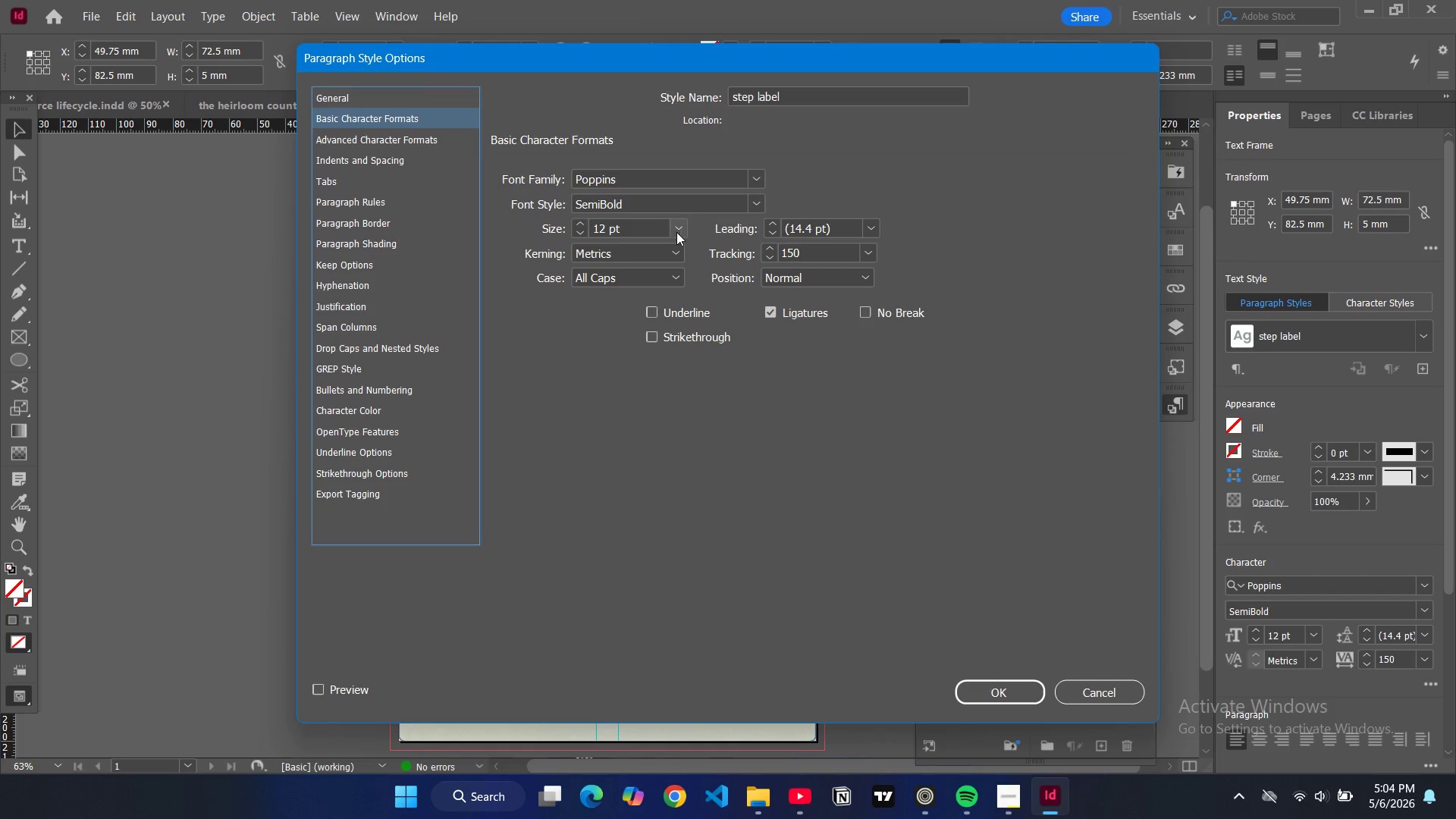 
left_click([679, 228])
 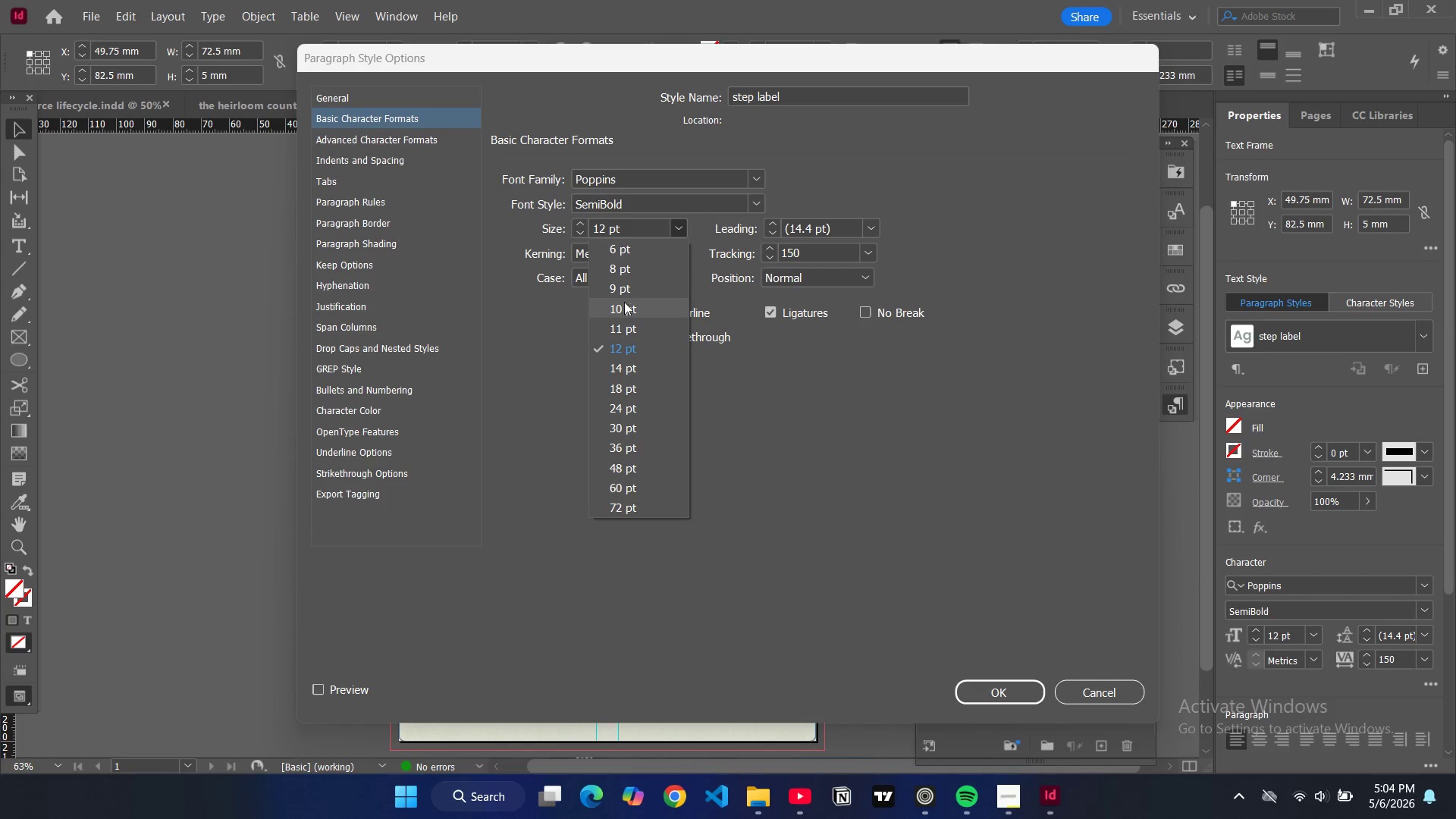 
left_click([623, 293])
 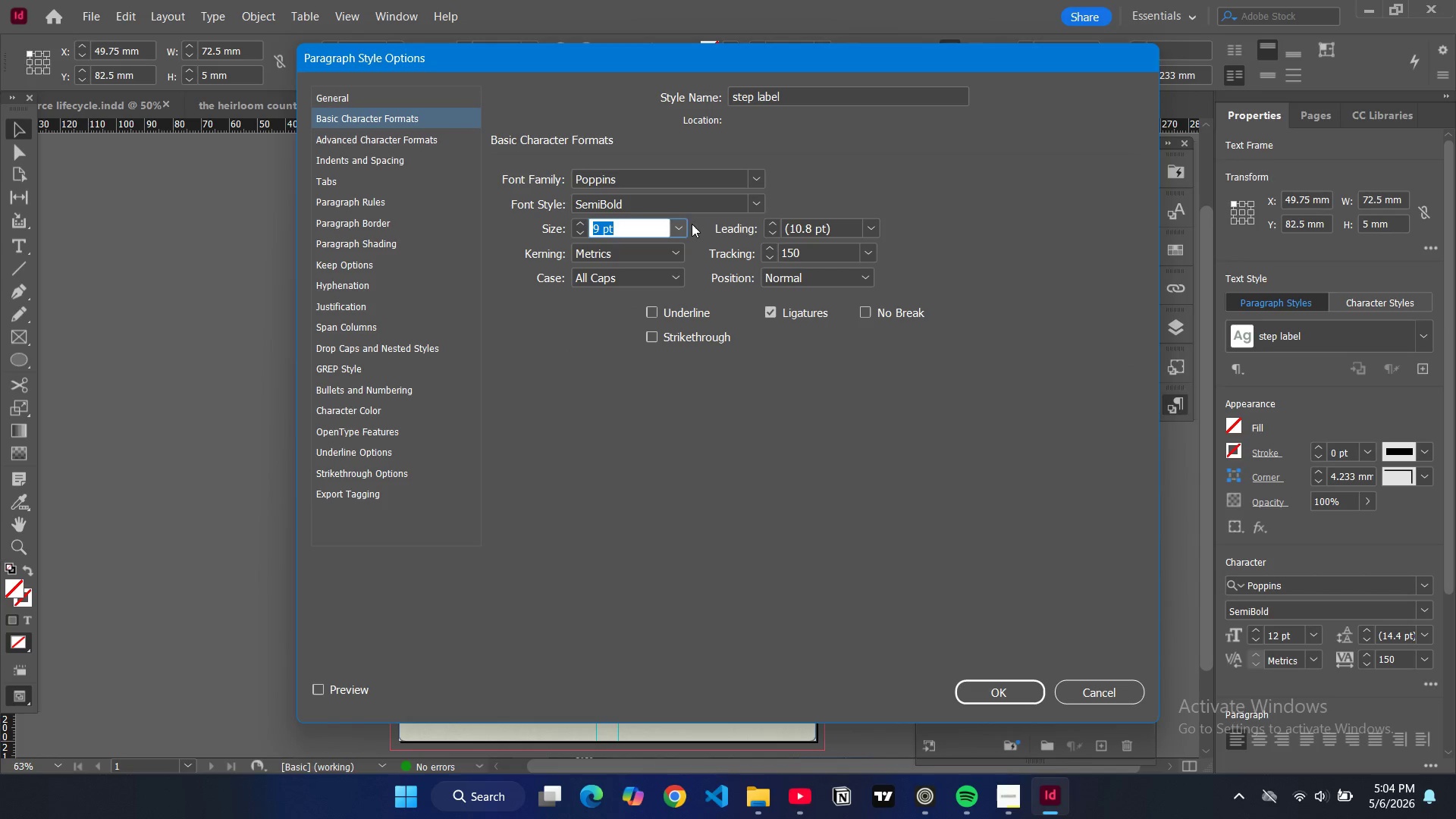 
left_click([679, 226])
 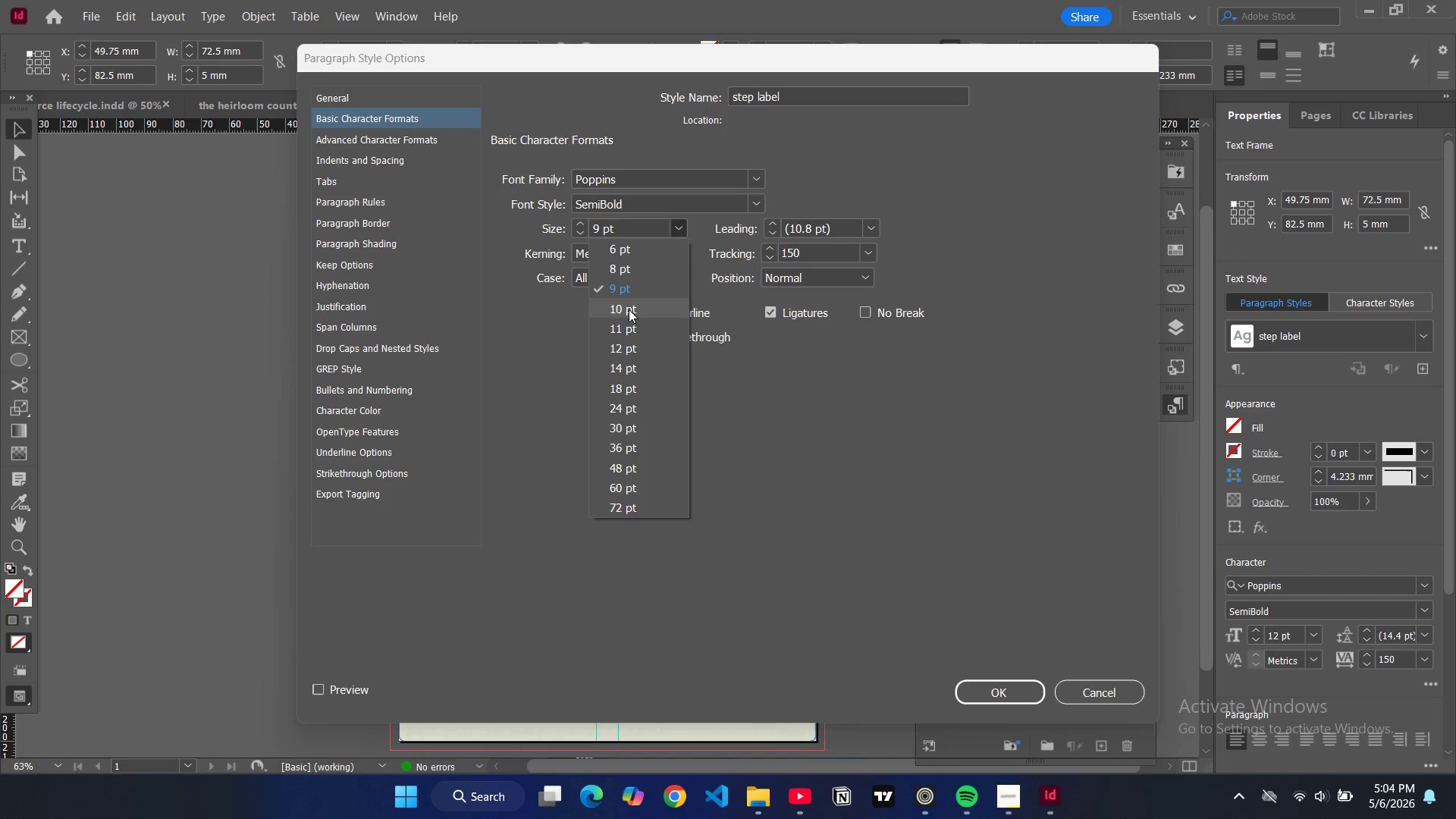 
left_click([629, 309])
 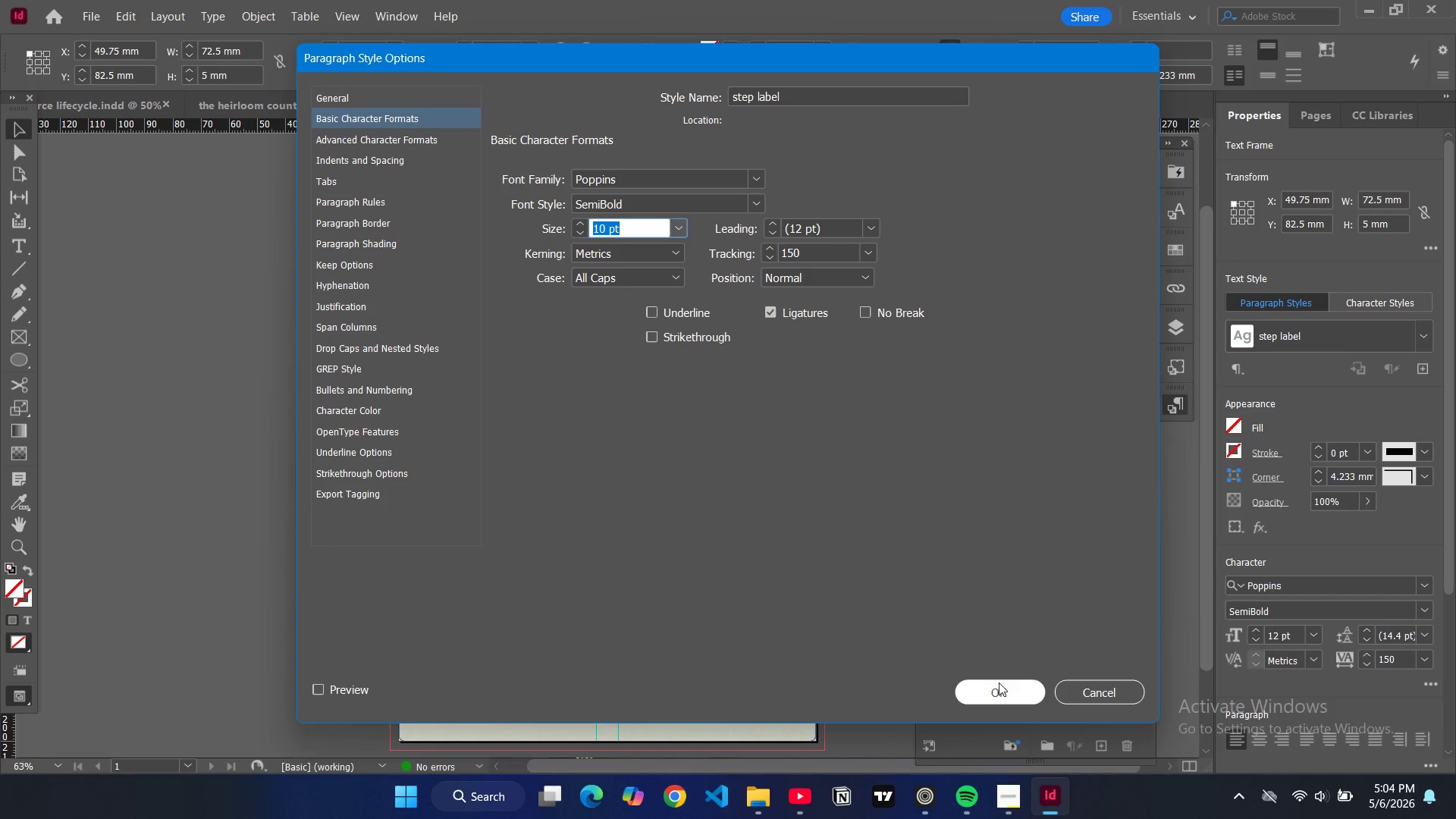 
left_click([1002, 688])
 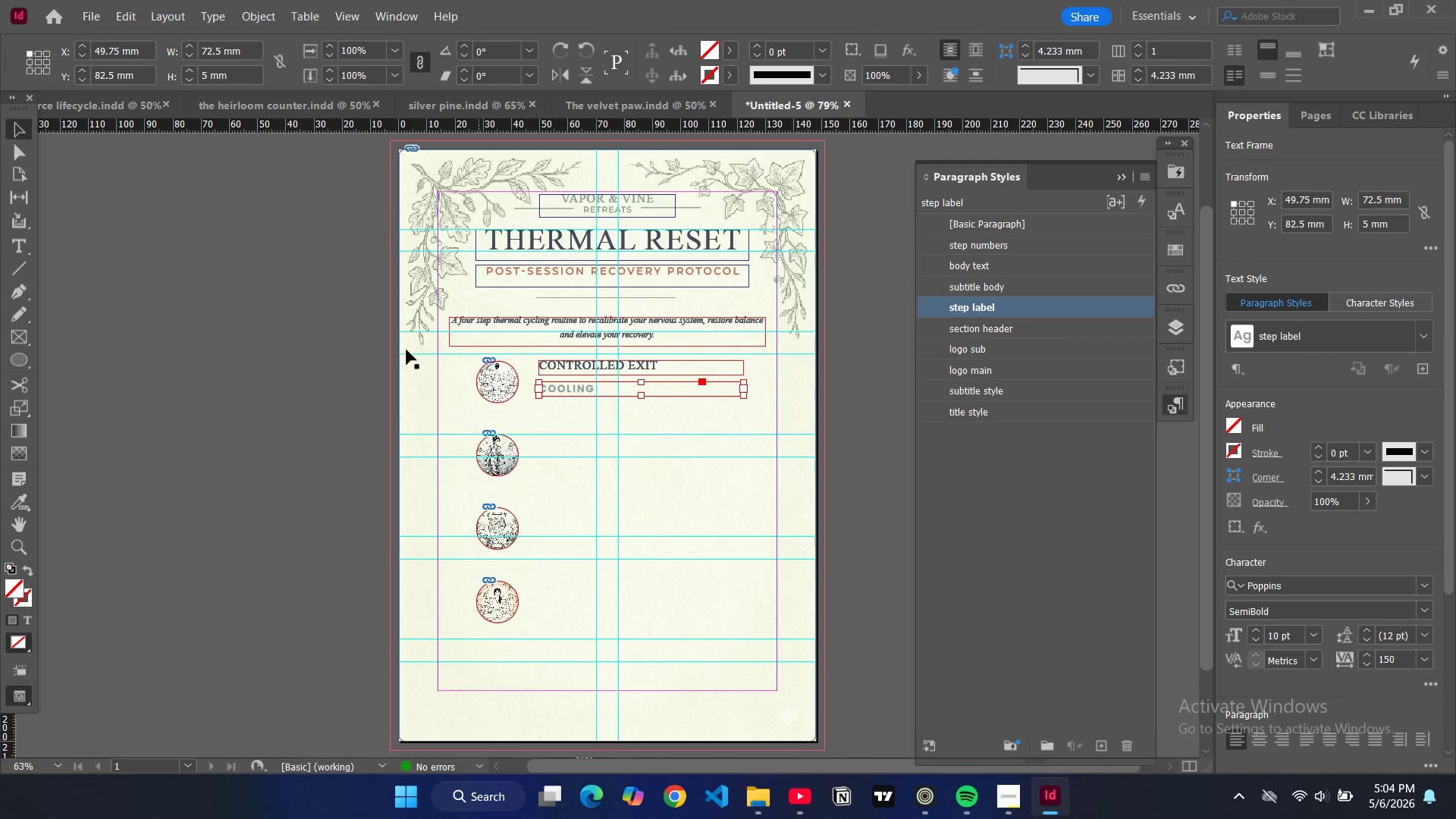 
left_click([276, 315])
 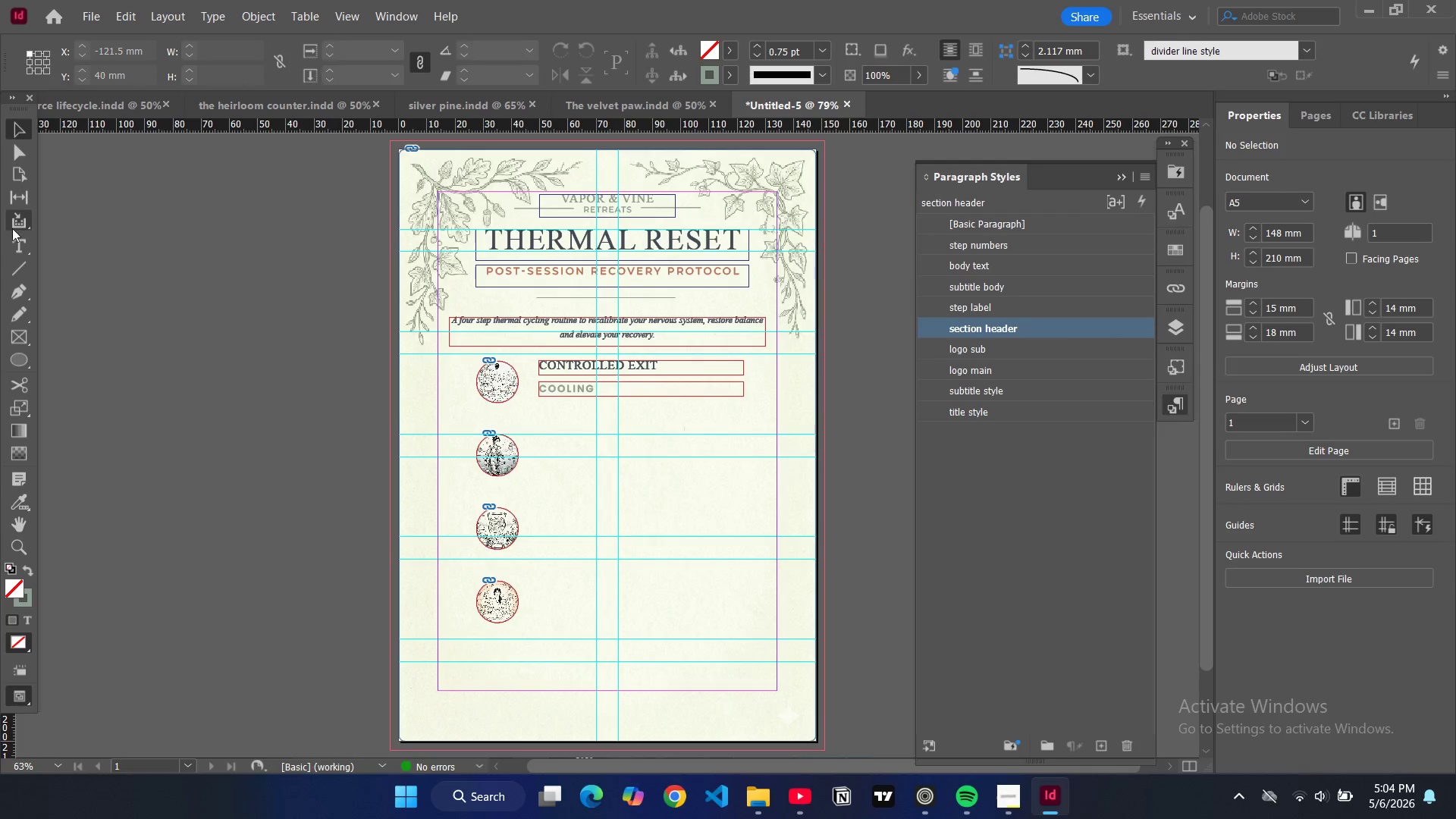 
left_click([17, 246])
 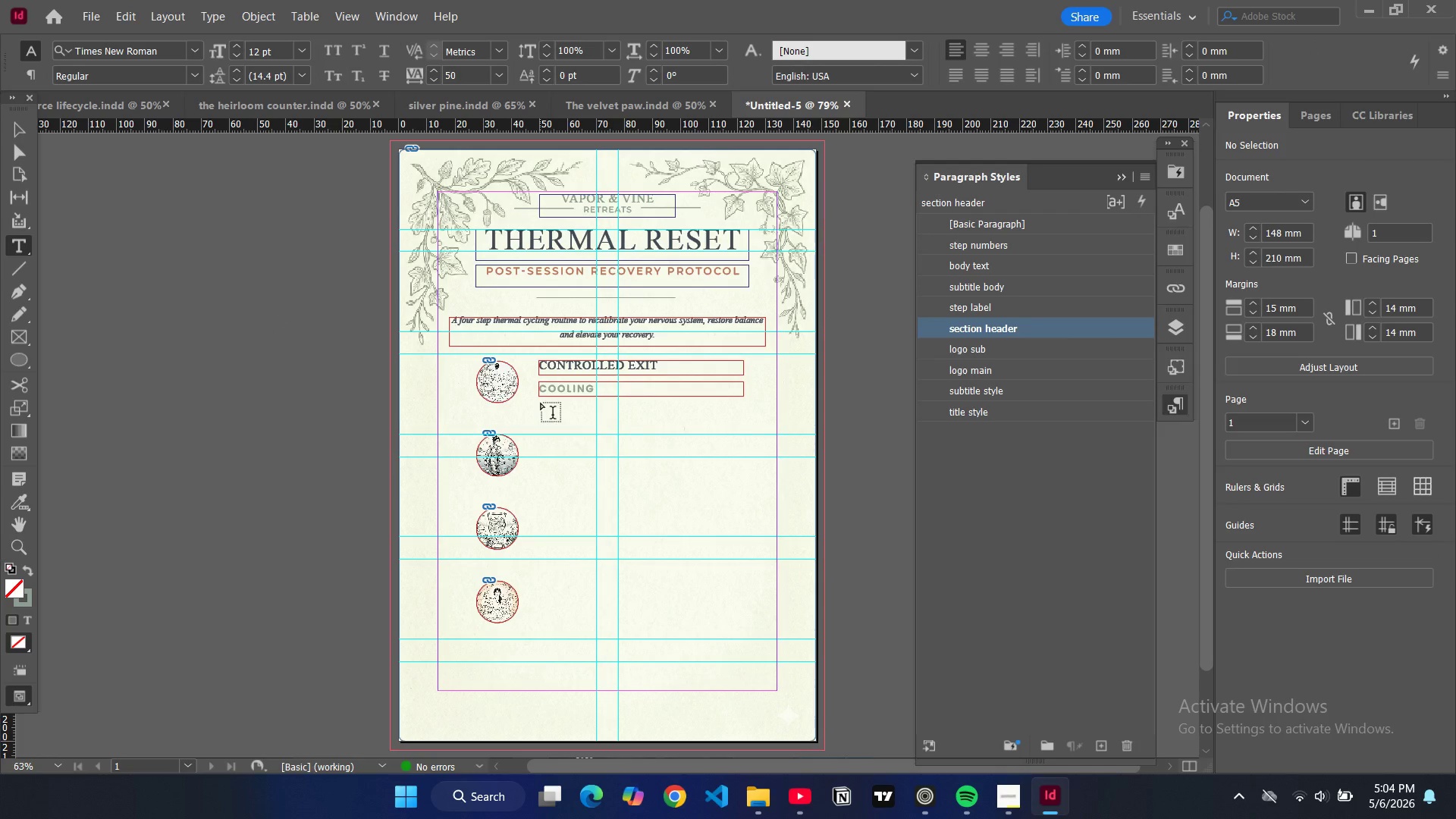 
left_click_drag(start_coordinate=[541, 403], to_coordinate=[742, 433])
 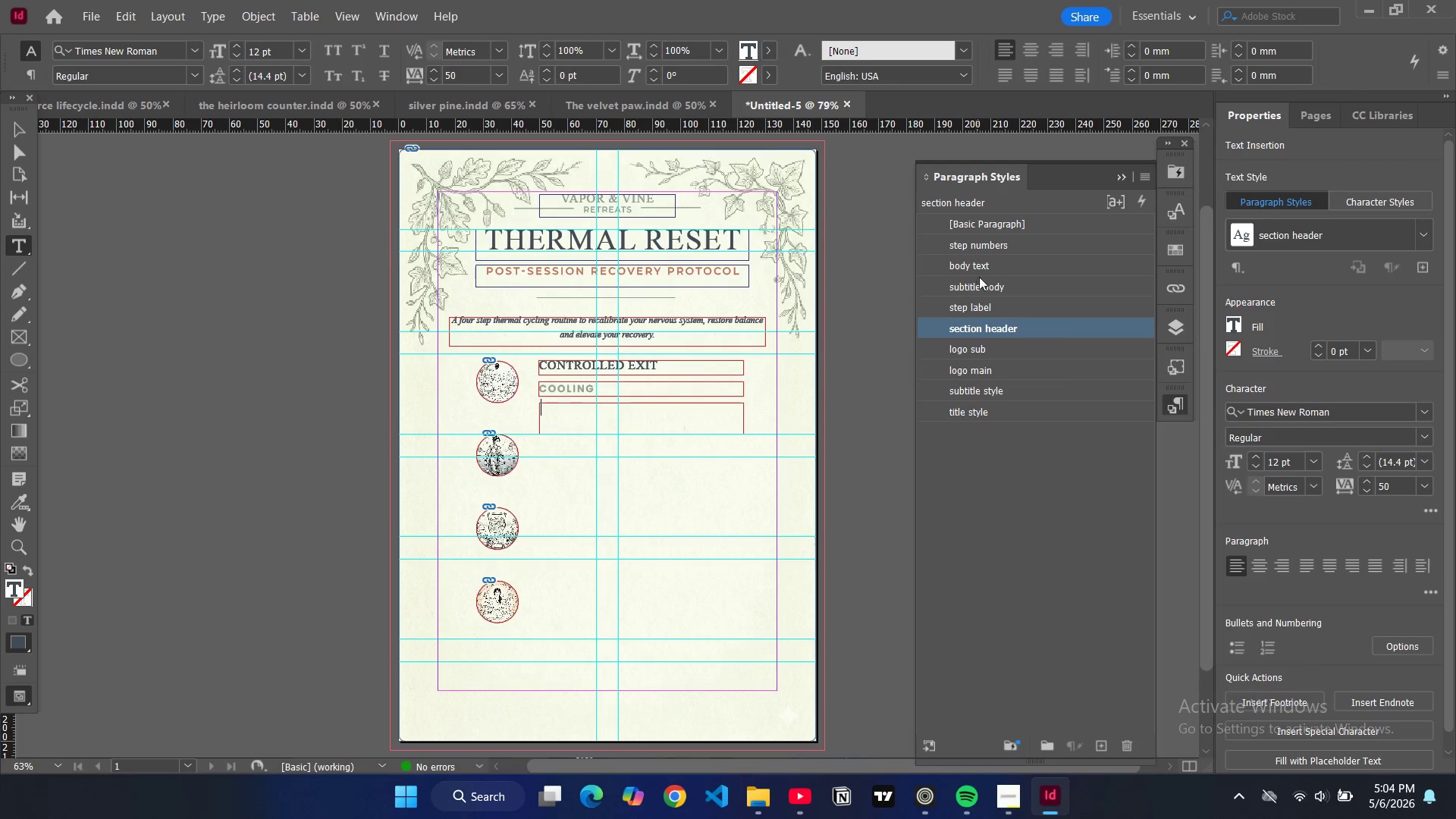 
left_click([989, 265])
 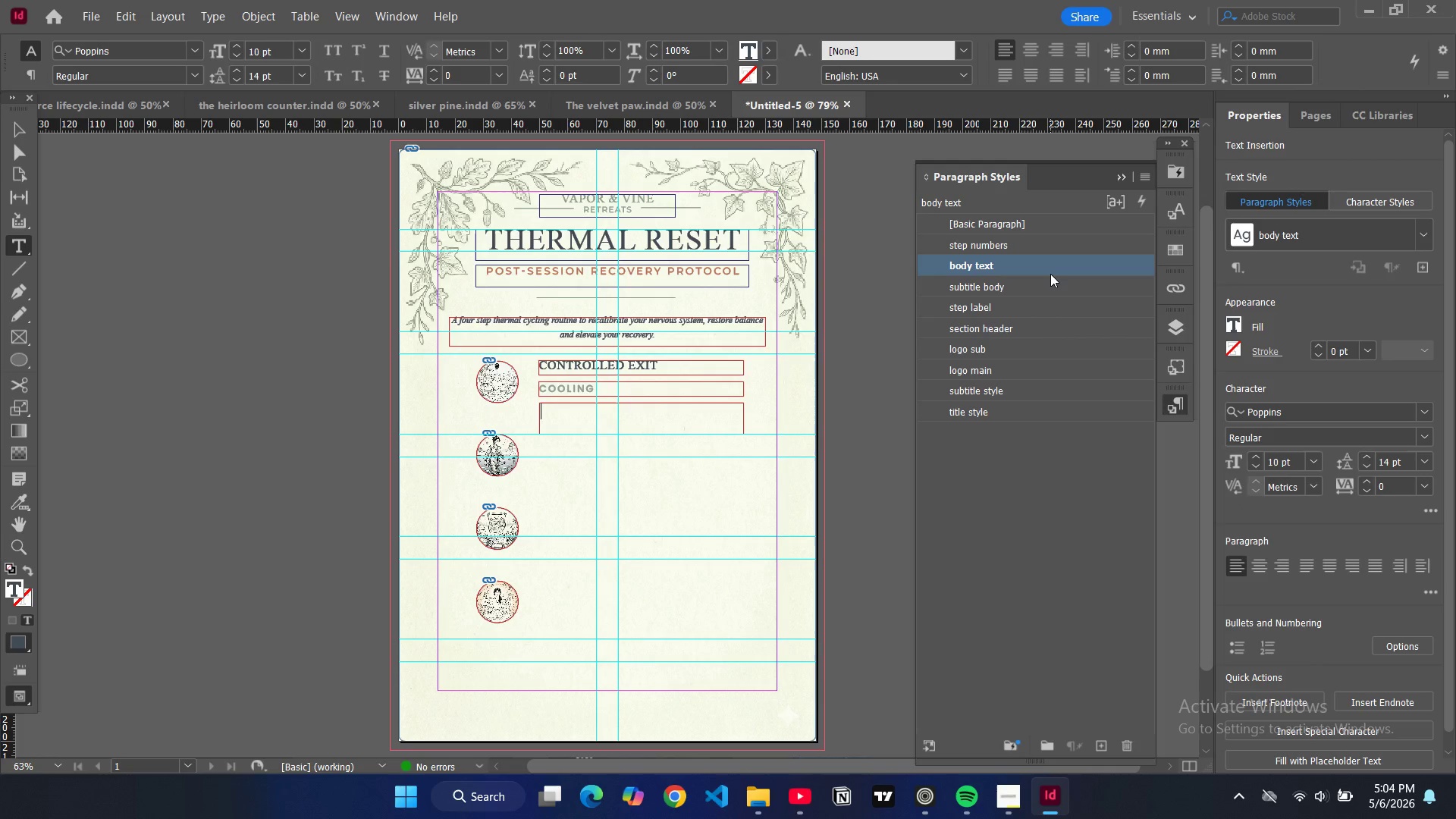 
double_click([1050, 274])
 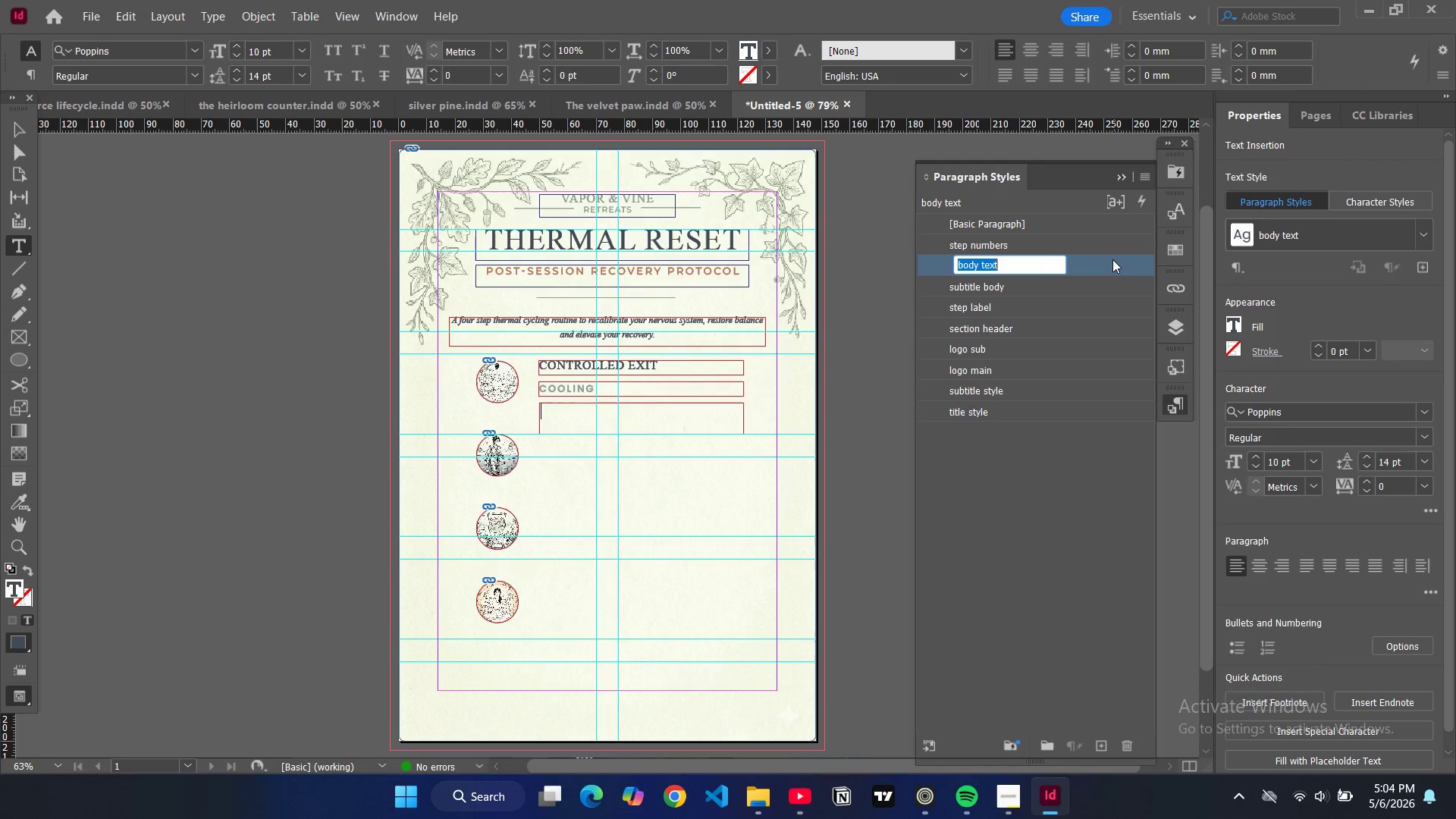 
triple_click([1112, 259])
 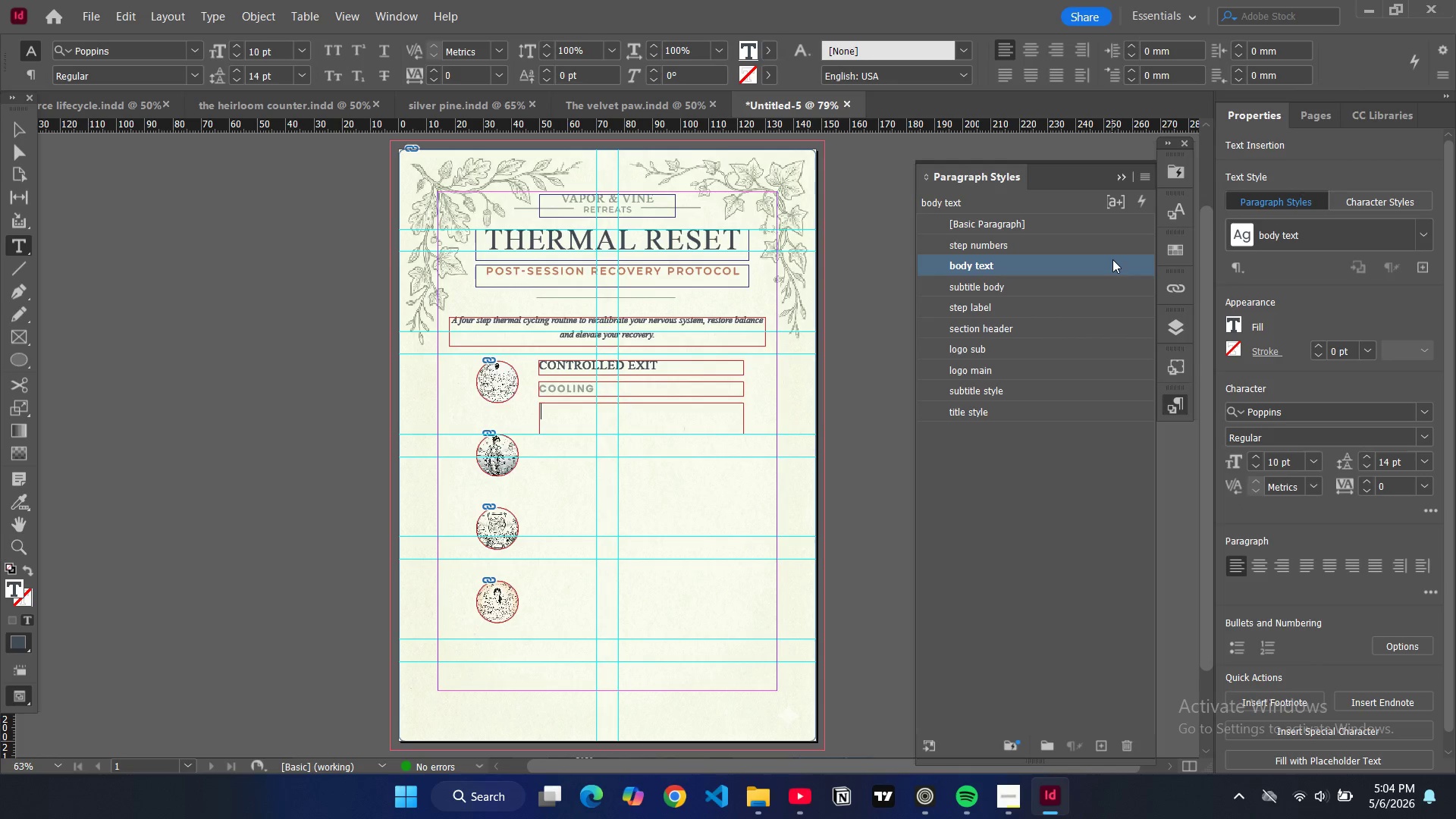 
triple_click([1112, 259])
 